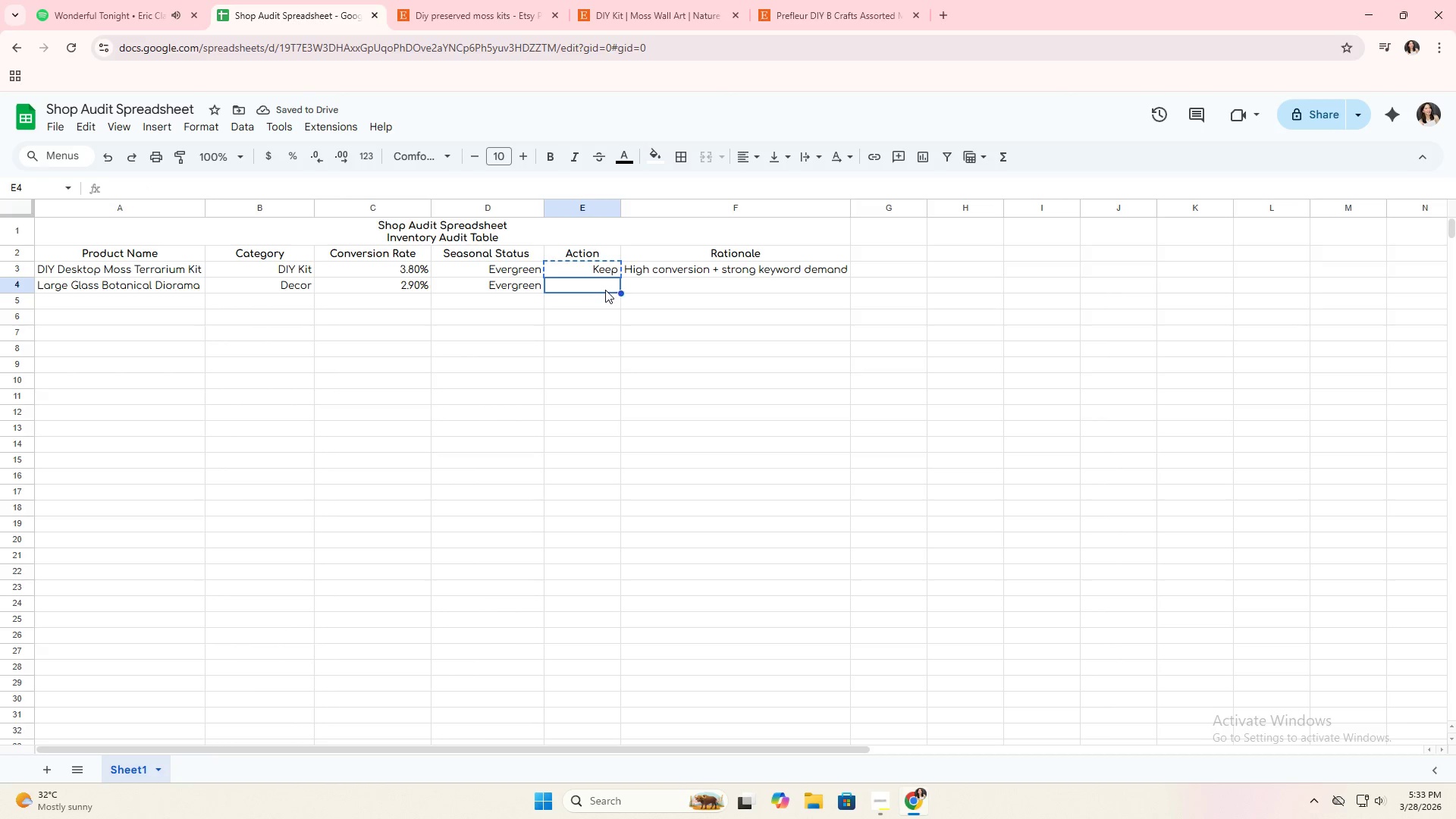 
key(Control+V)
 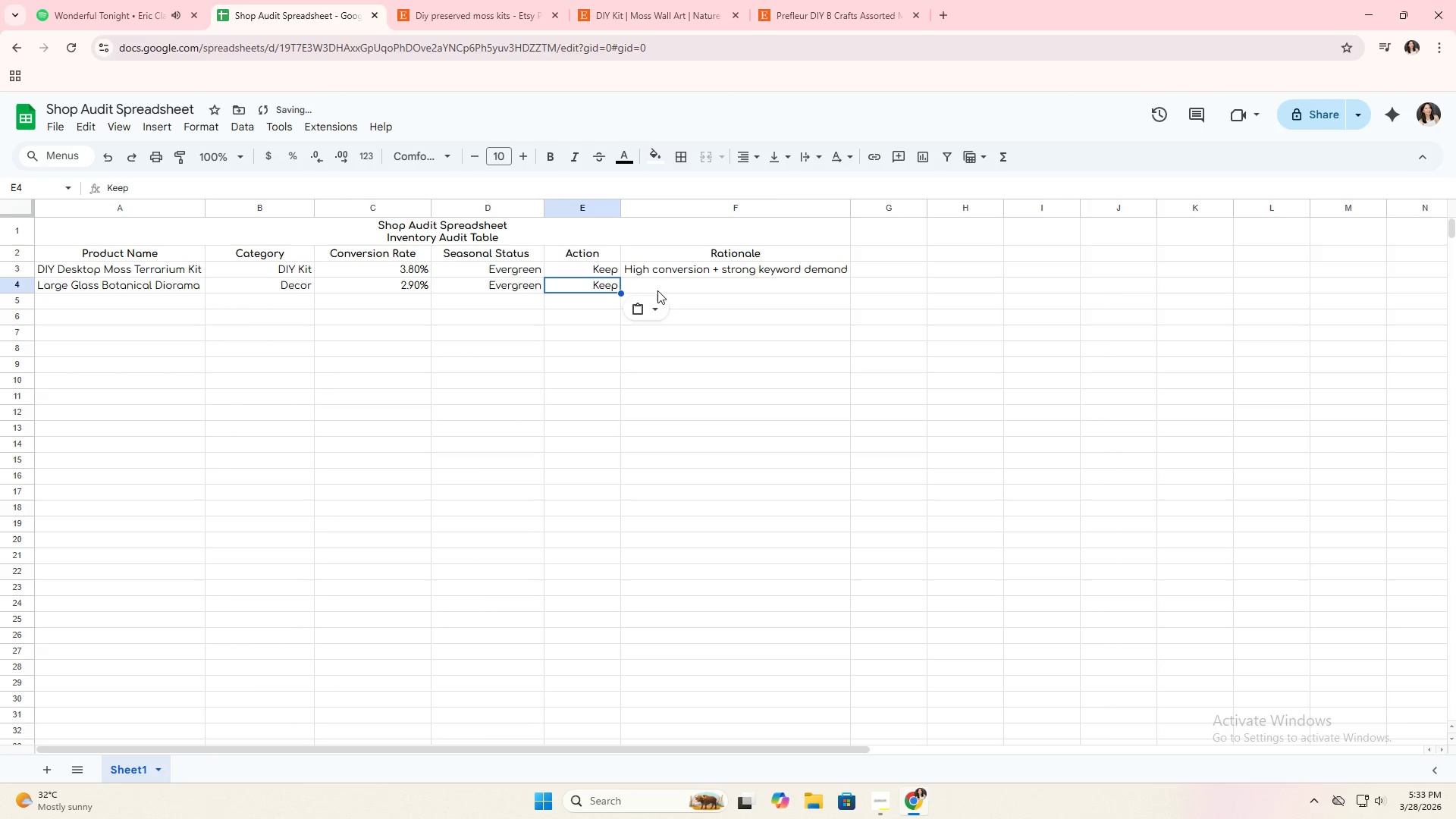 
left_click([658, 289])
 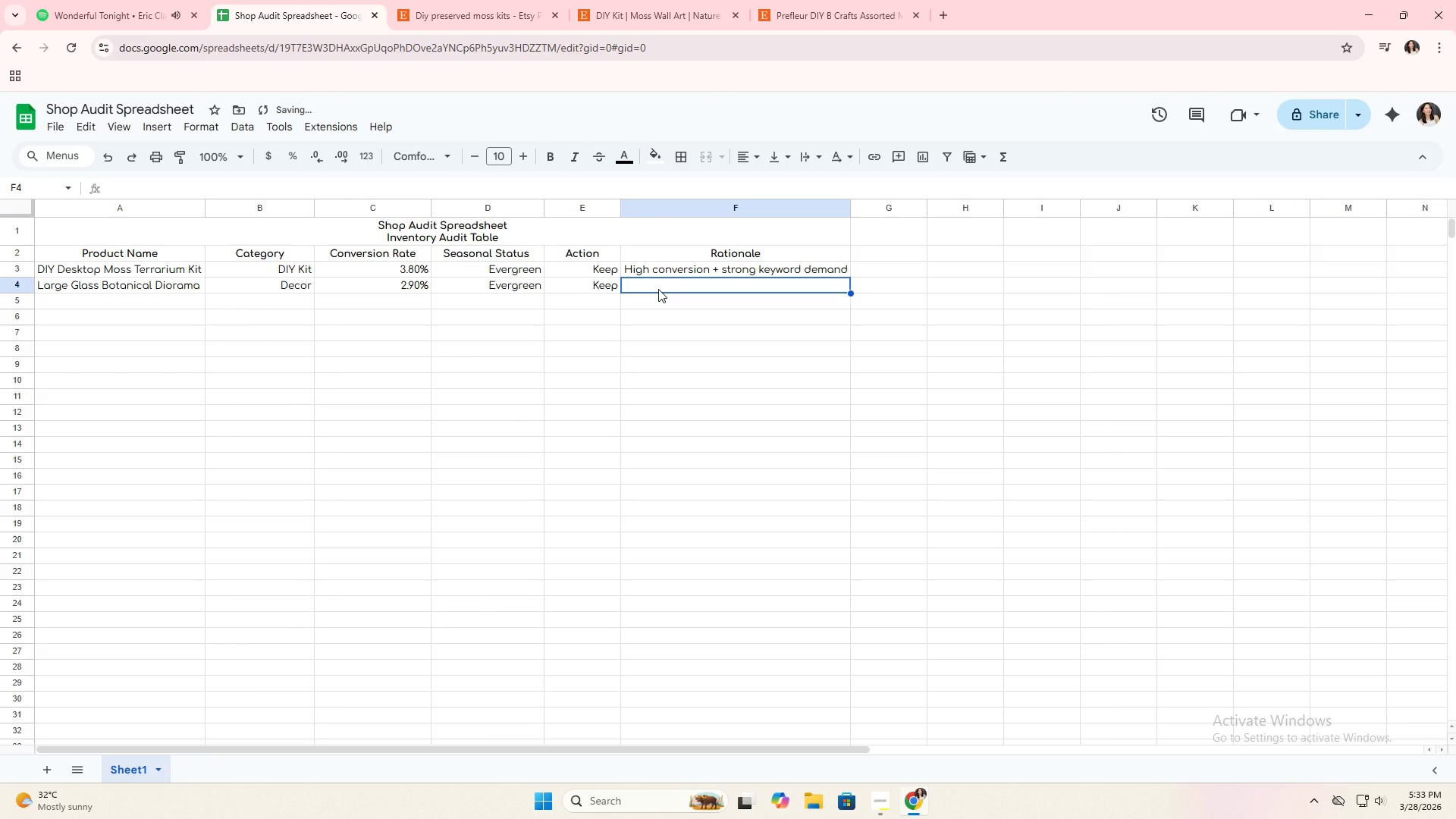 
type(Premium item, good aov)
 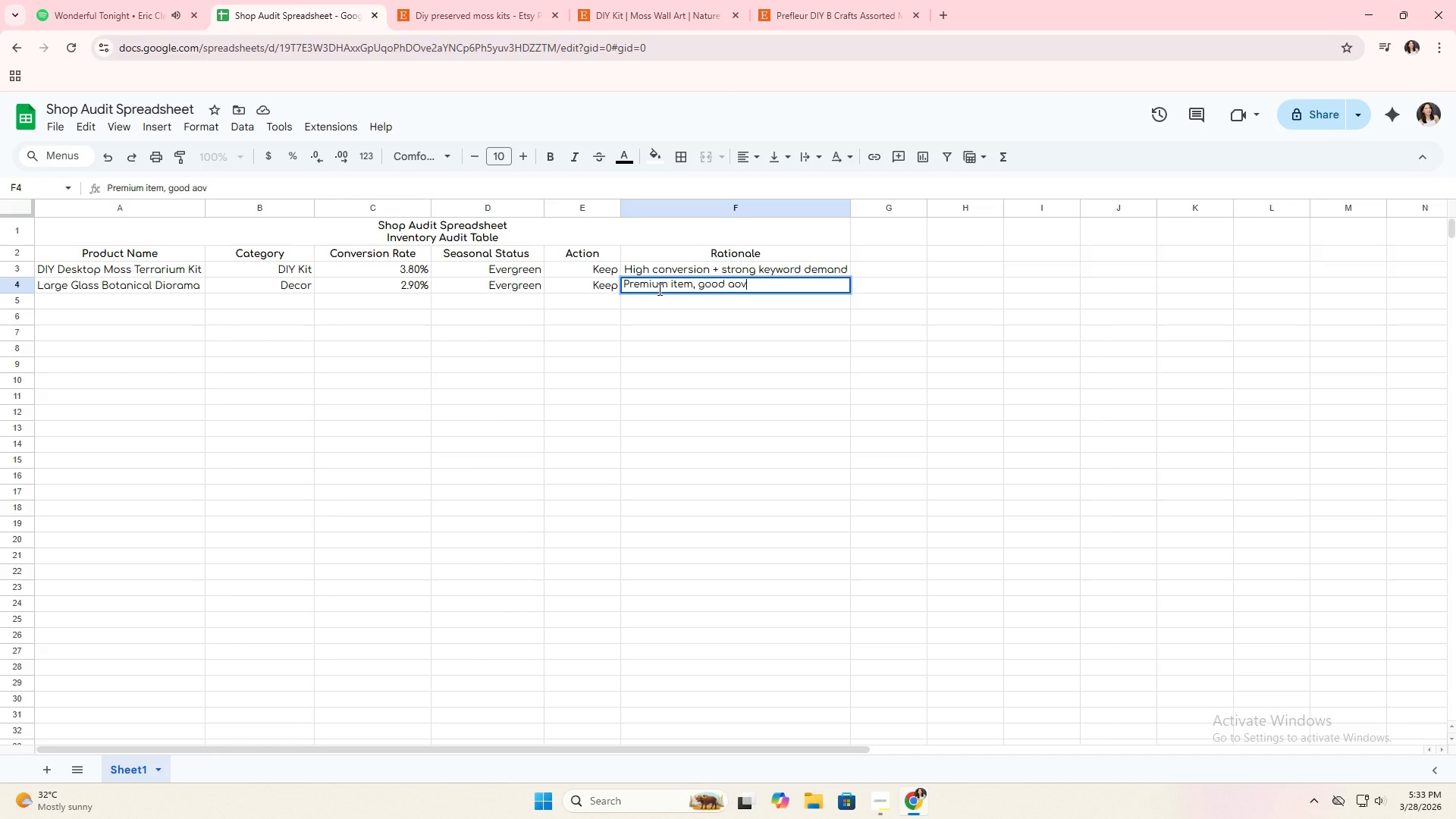 
key(Enter)
 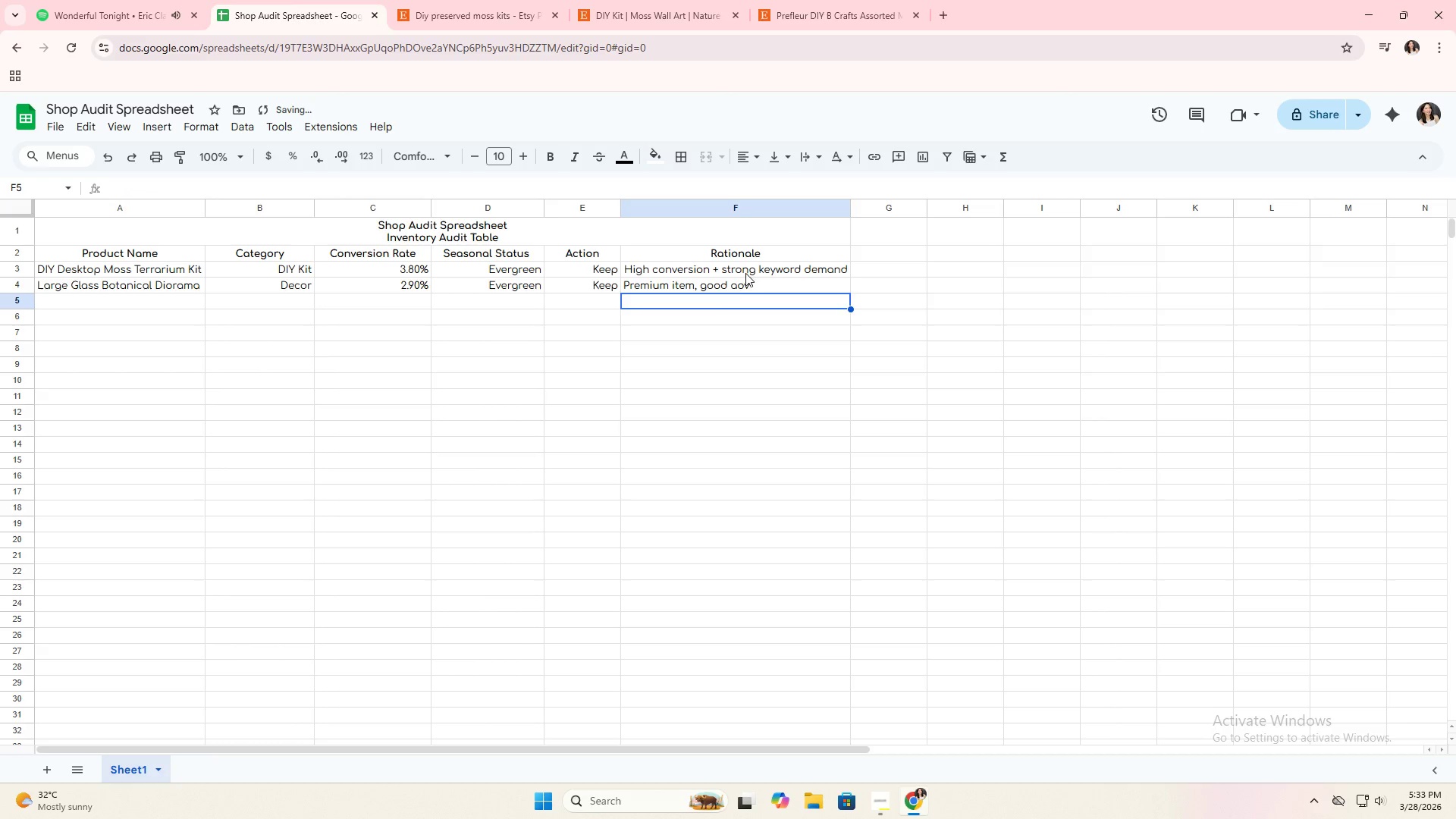 
double_click([742, 281])
 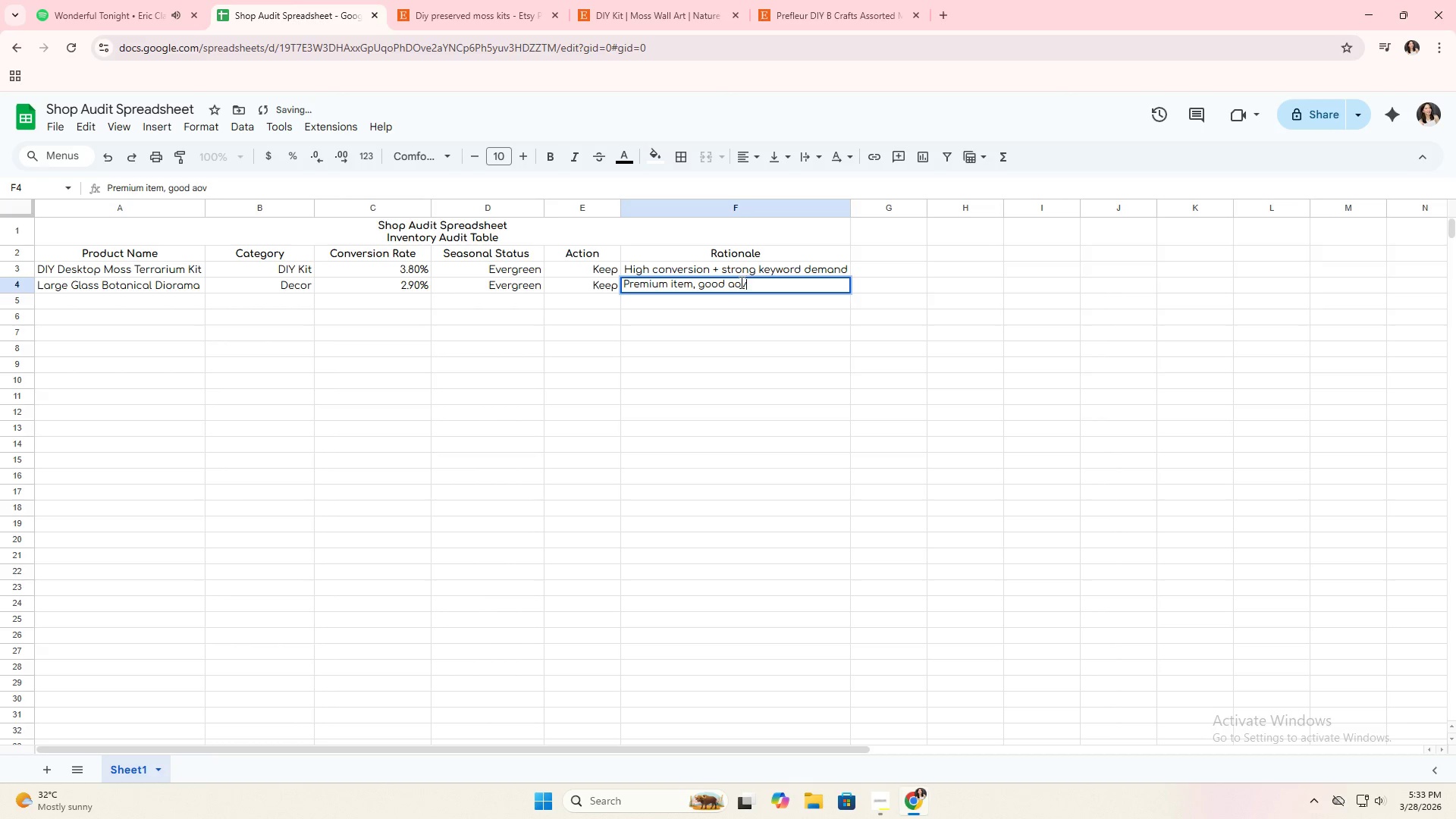 
triple_click([740, 282])
 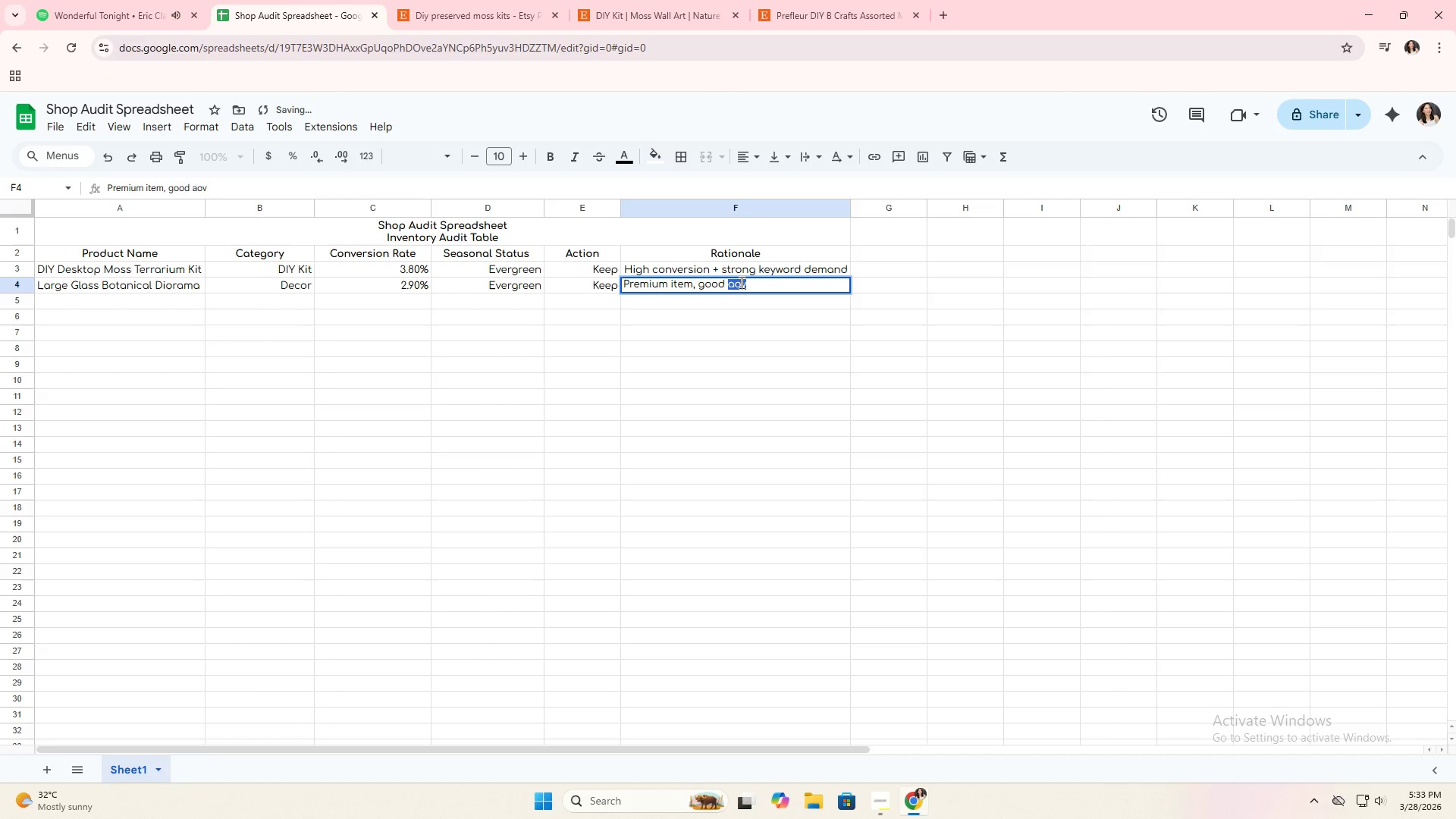 
triple_click([740, 282])
 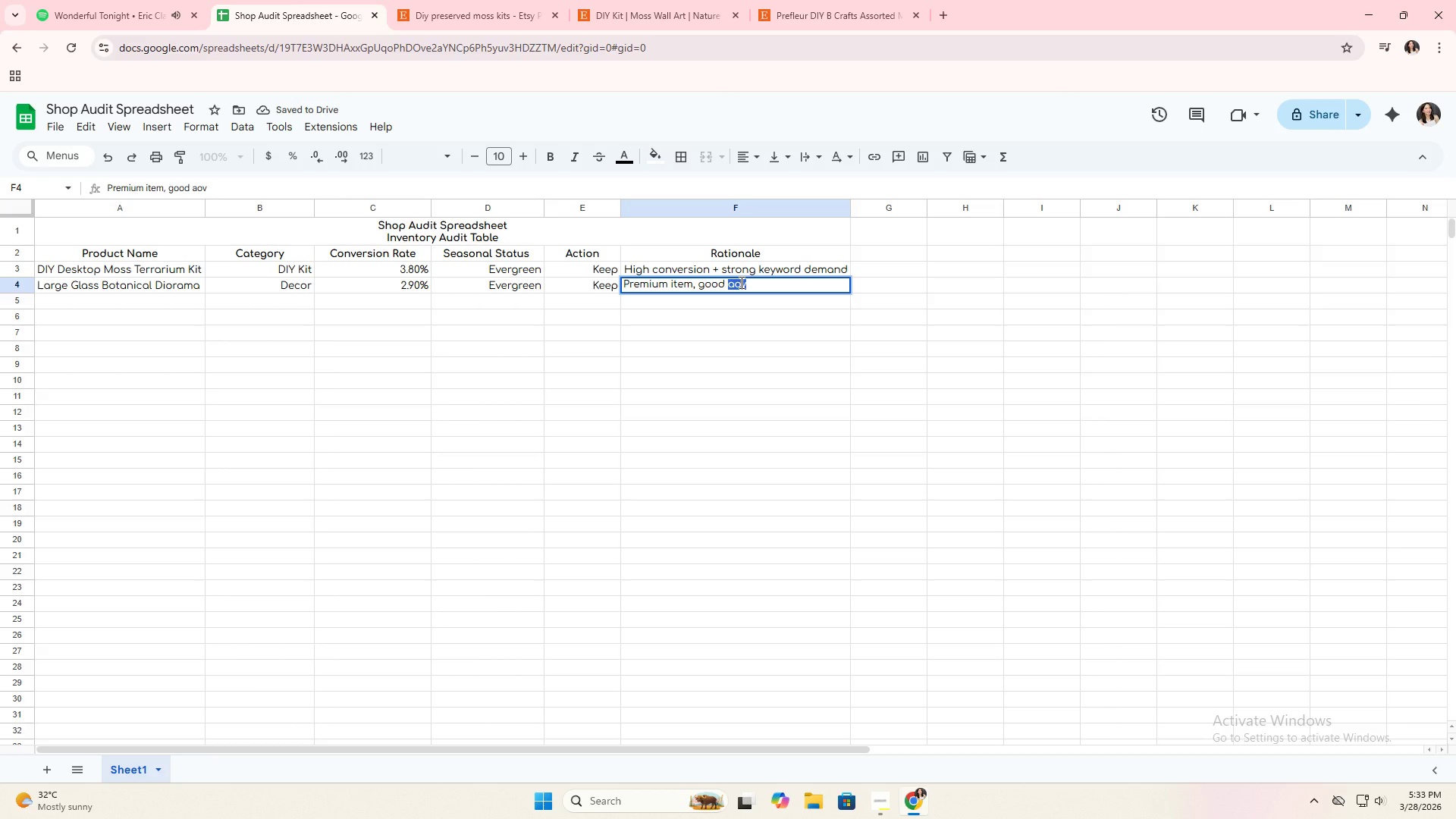 
type(AOV)
 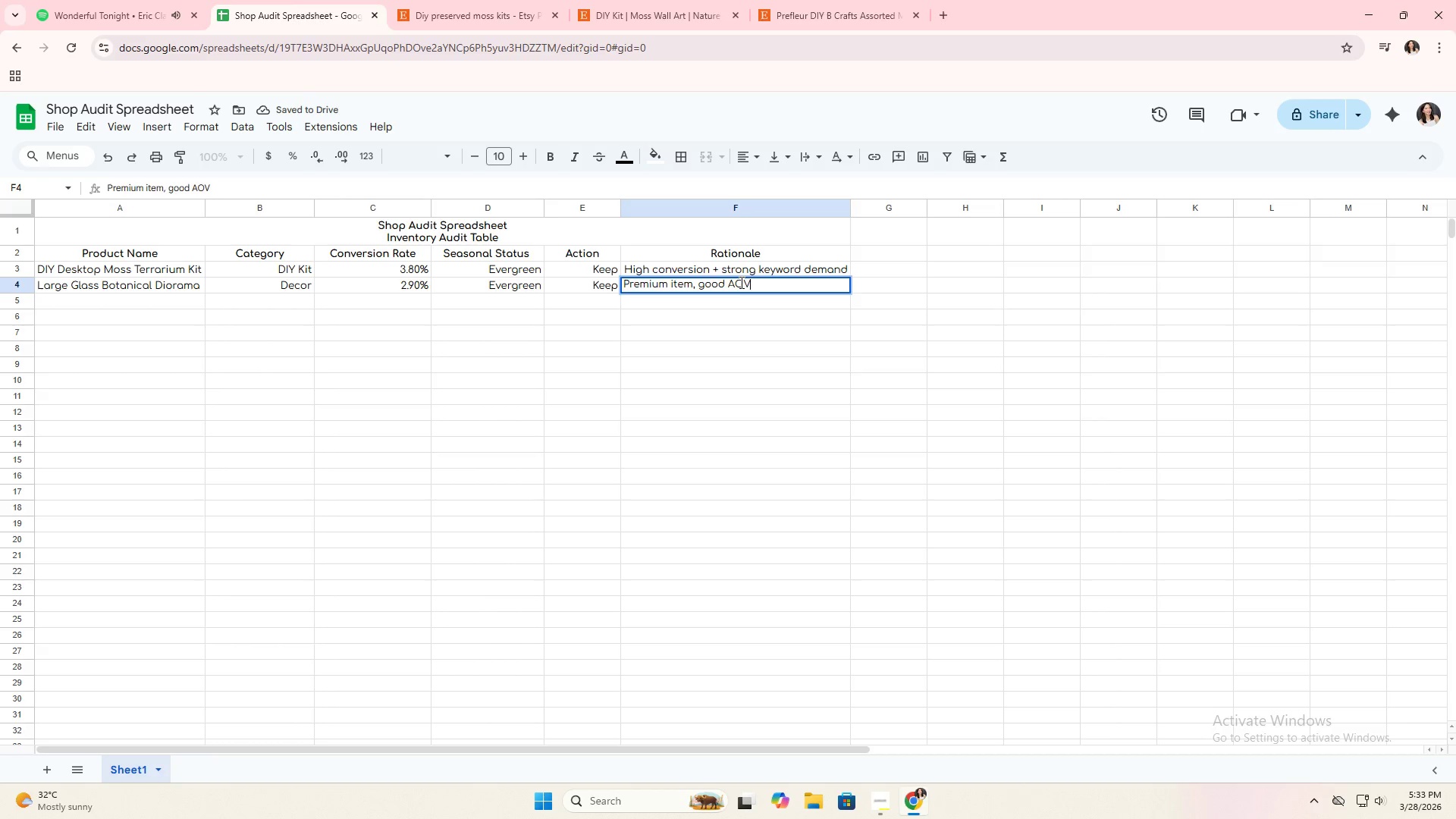 
key(Enter)
 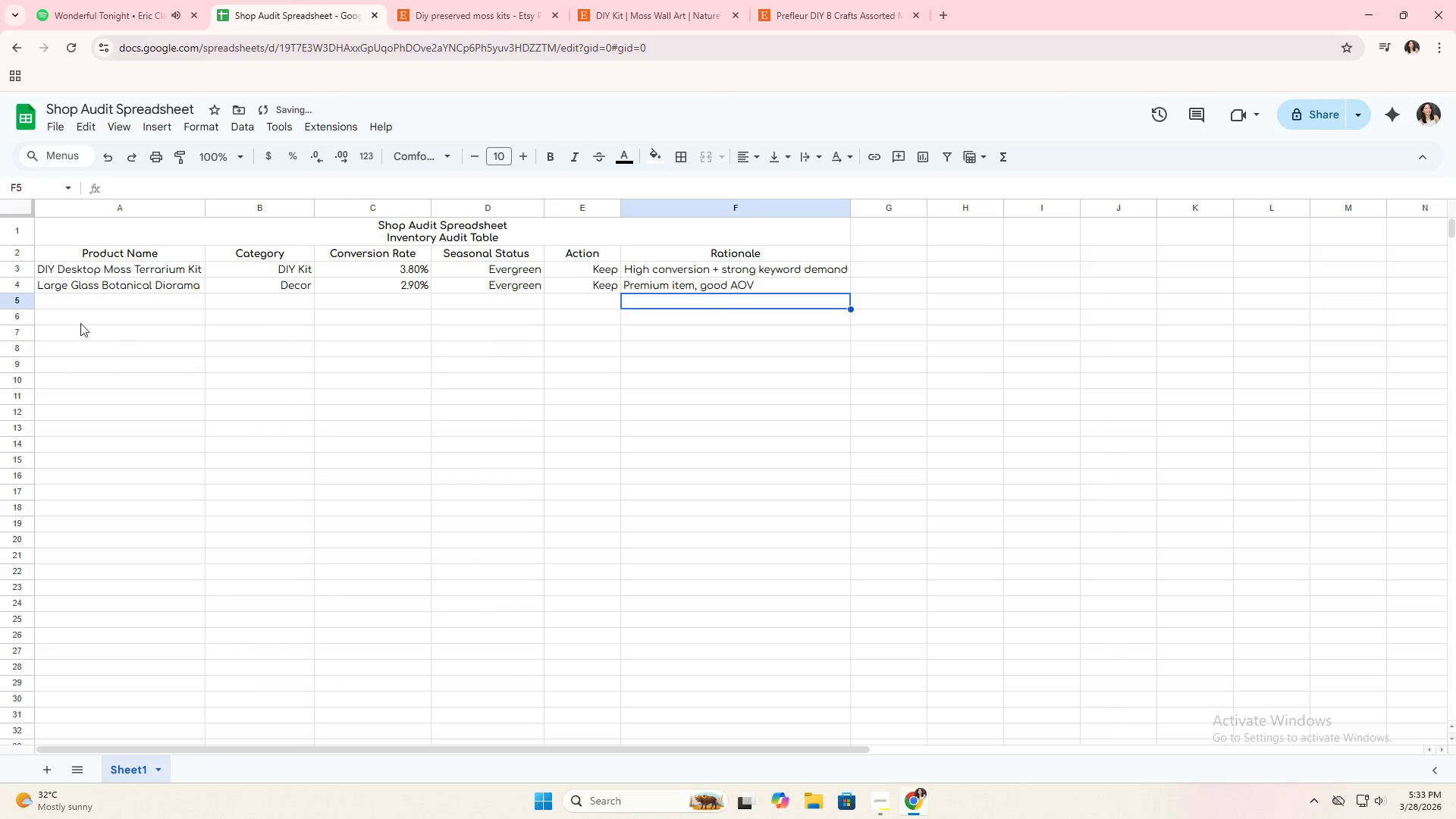 
left_click([7, 286])
 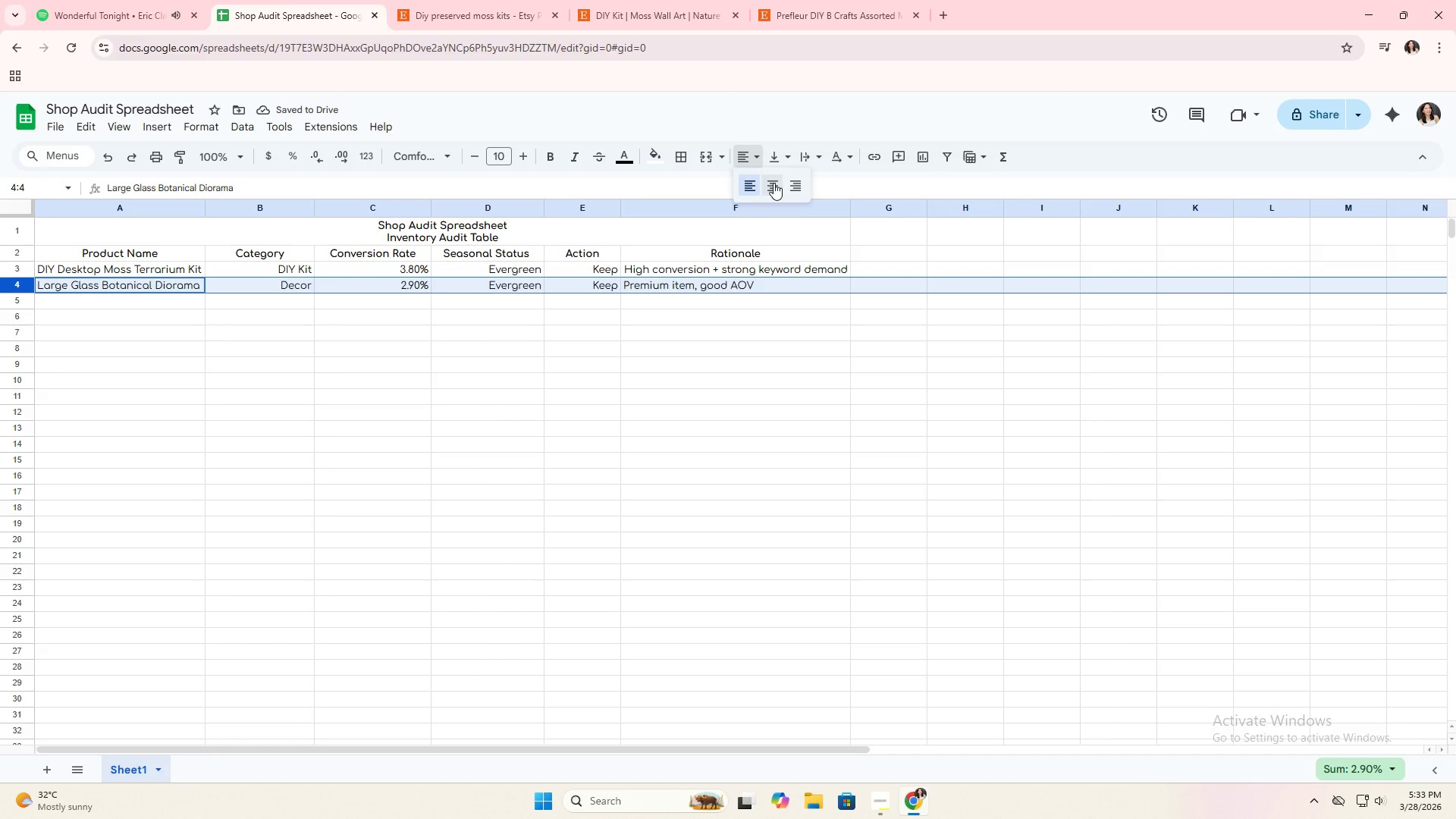 
double_click([716, 290])
 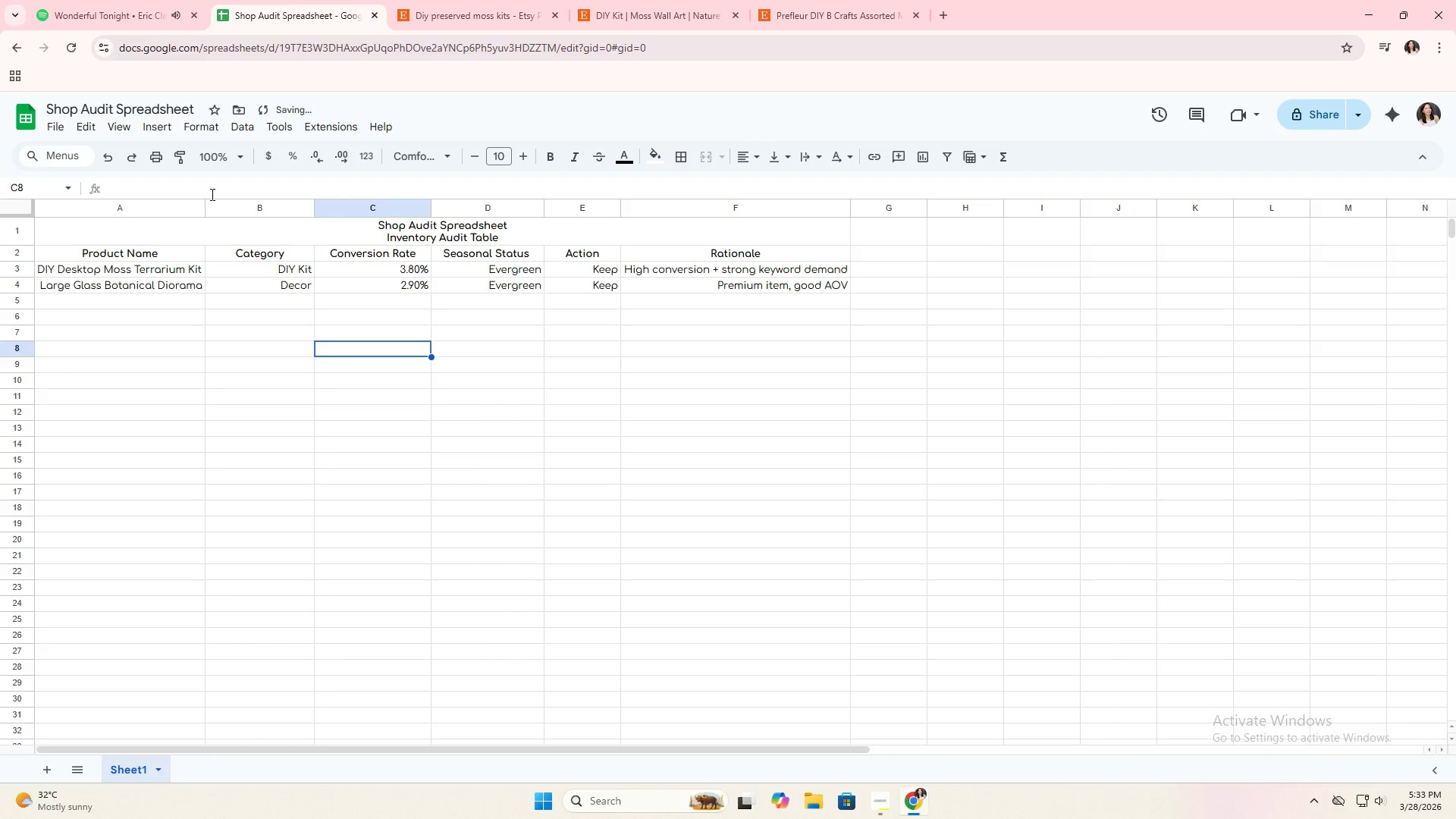 
left_click_drag(start_coordinate=[205, 207], to_coordinate=[217, 206])
 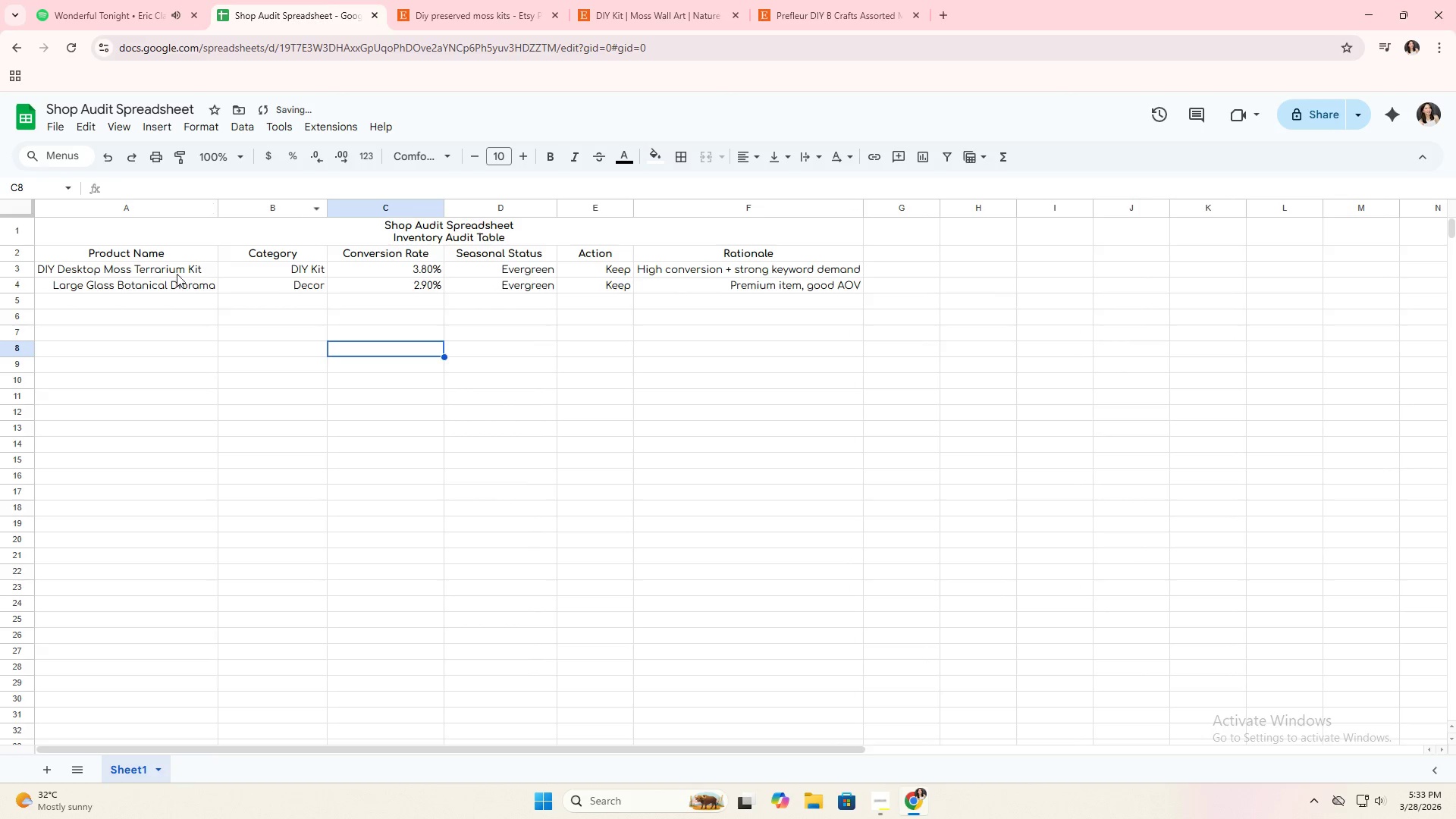 
left_click([184, 269])
 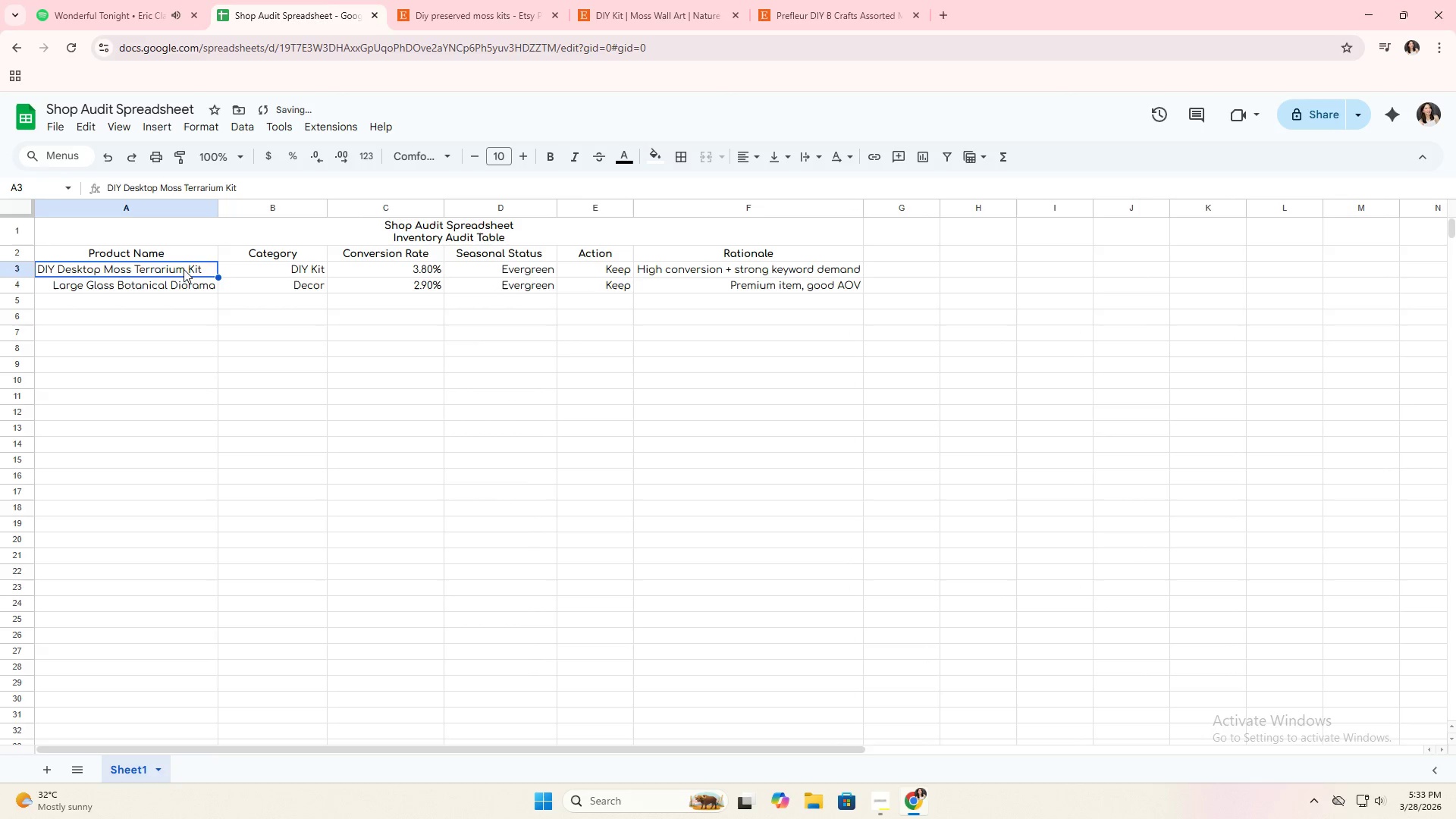 
left_click_drag(start_coordinate=[184, 269], to_coordinate=[195, 673])
 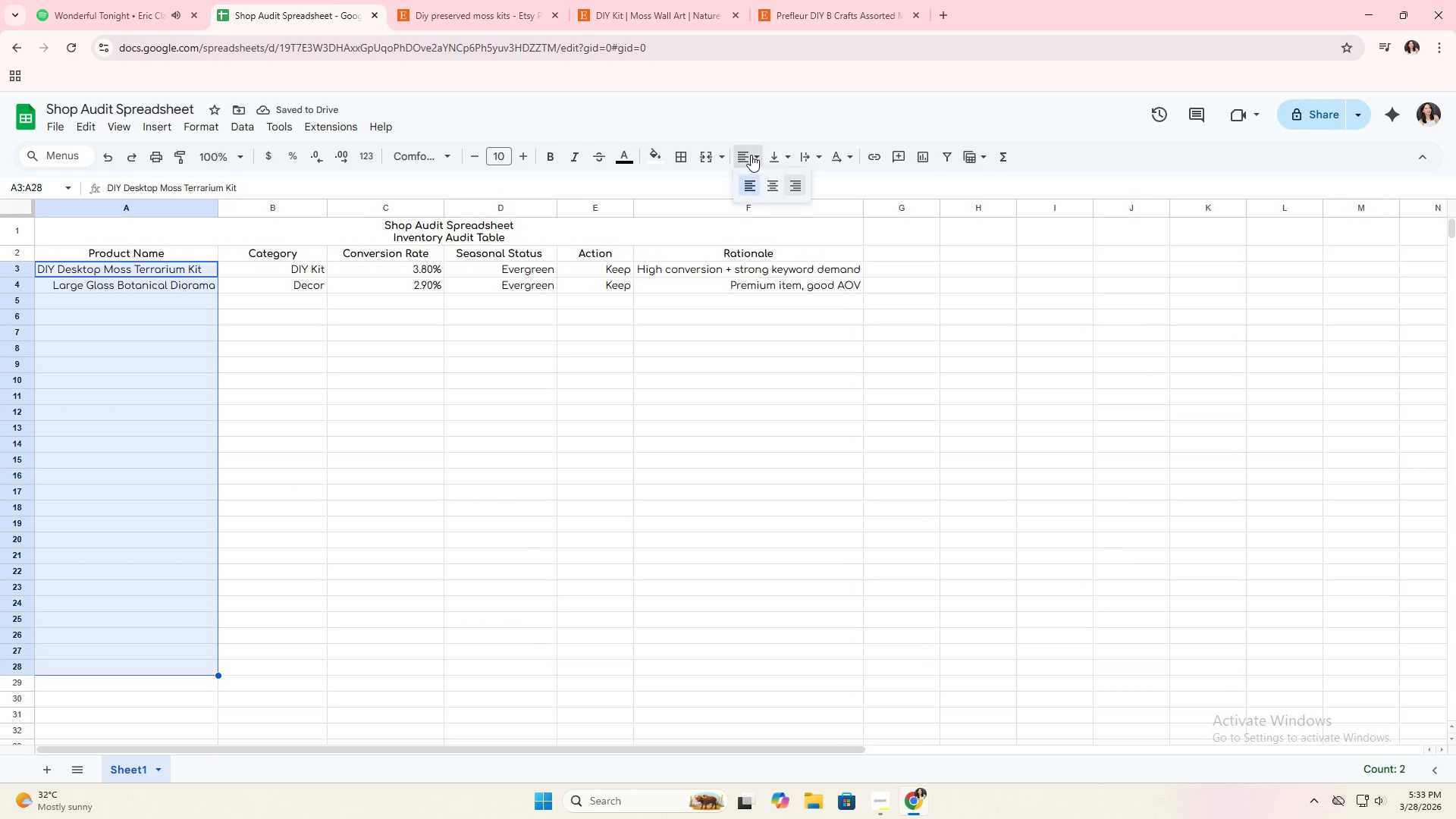 
double_click([752, 187])
 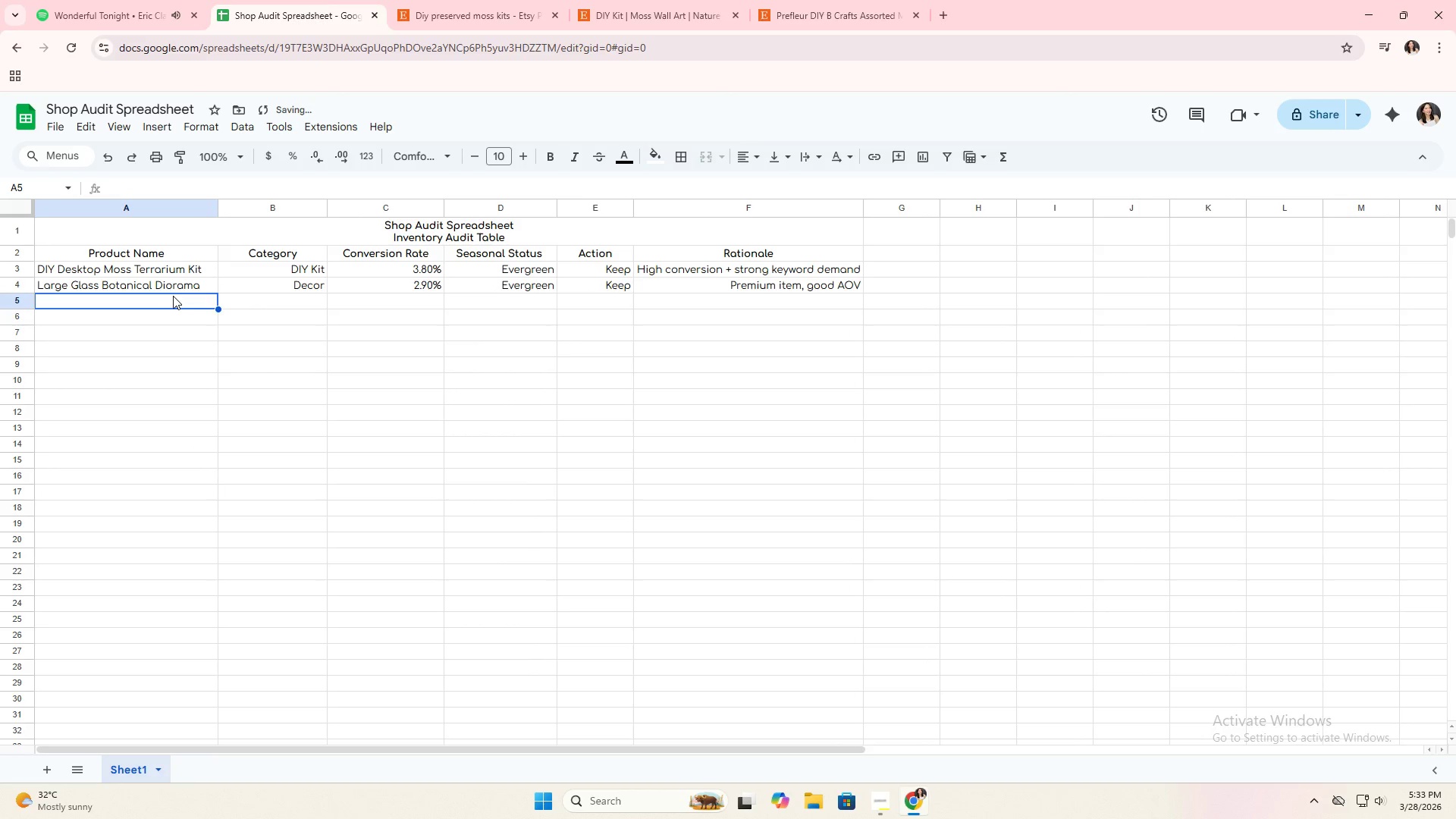 
type(mIN)
key(Backspace)
key(Backspace)
key(Backspace)
type(Mini Zen Garden Moss Kit)
key(Tab)
type(DIY Kit)
key(Tab)
type(2.5%)
 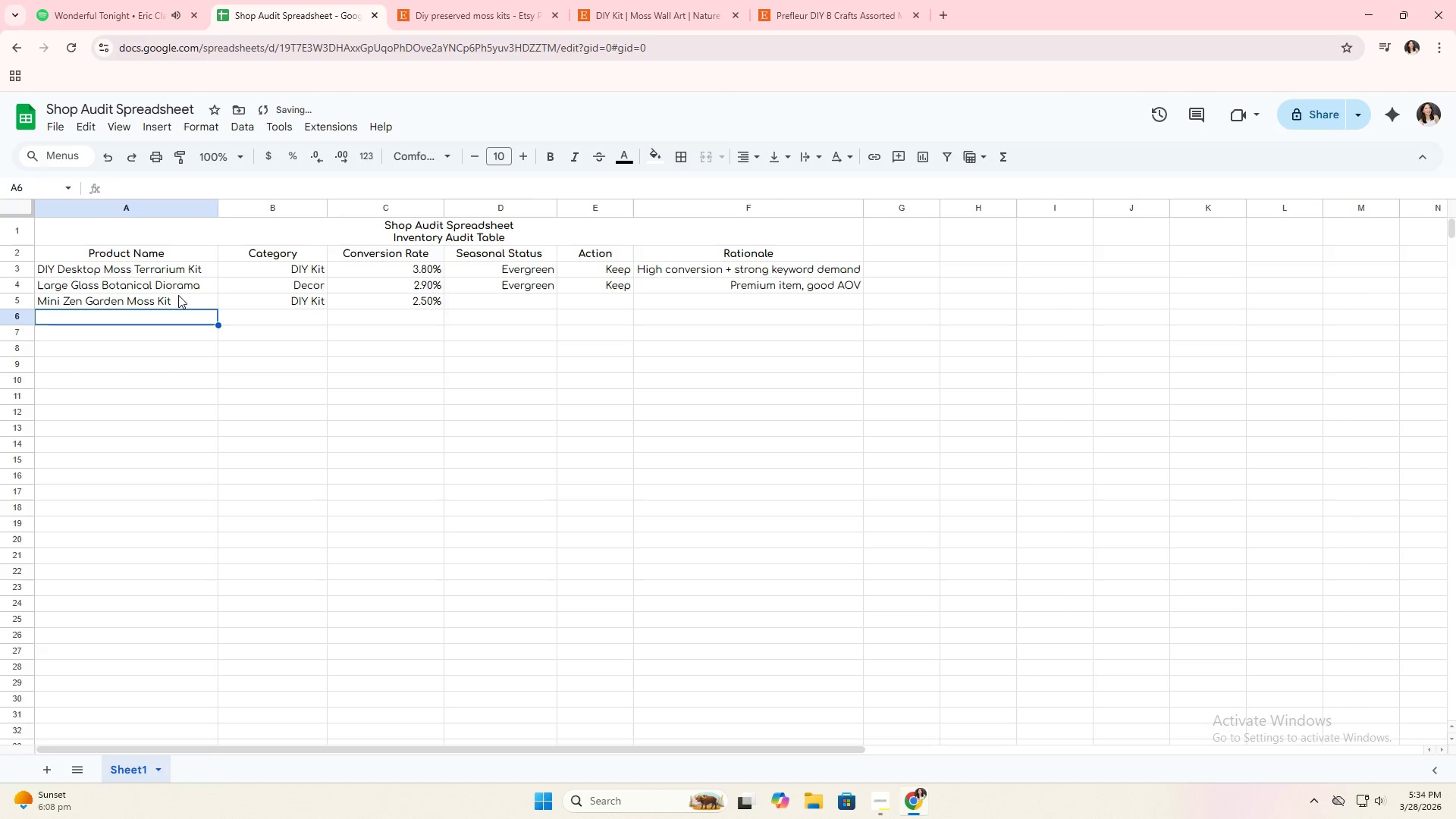 
 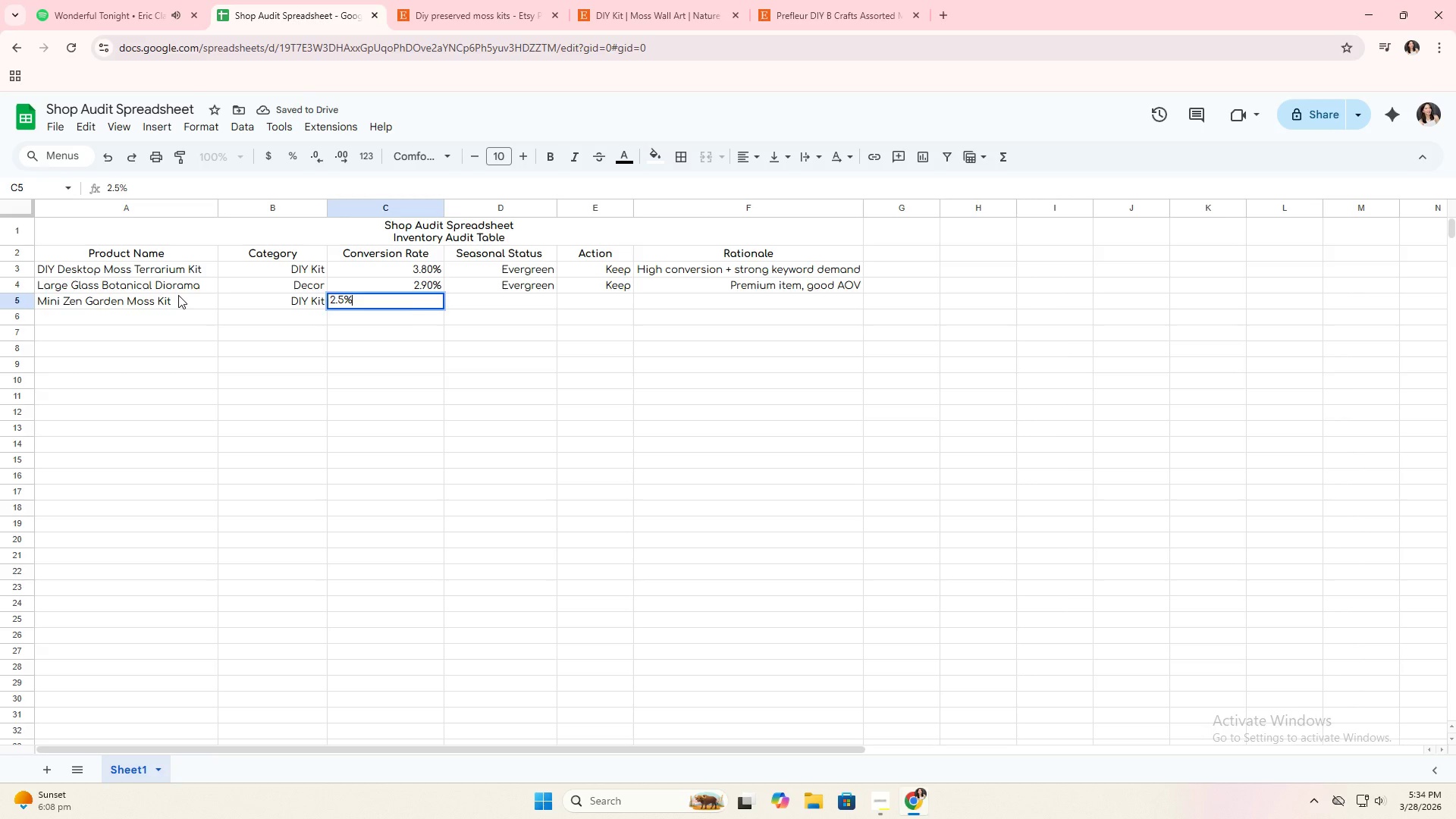 
key(Enter)
 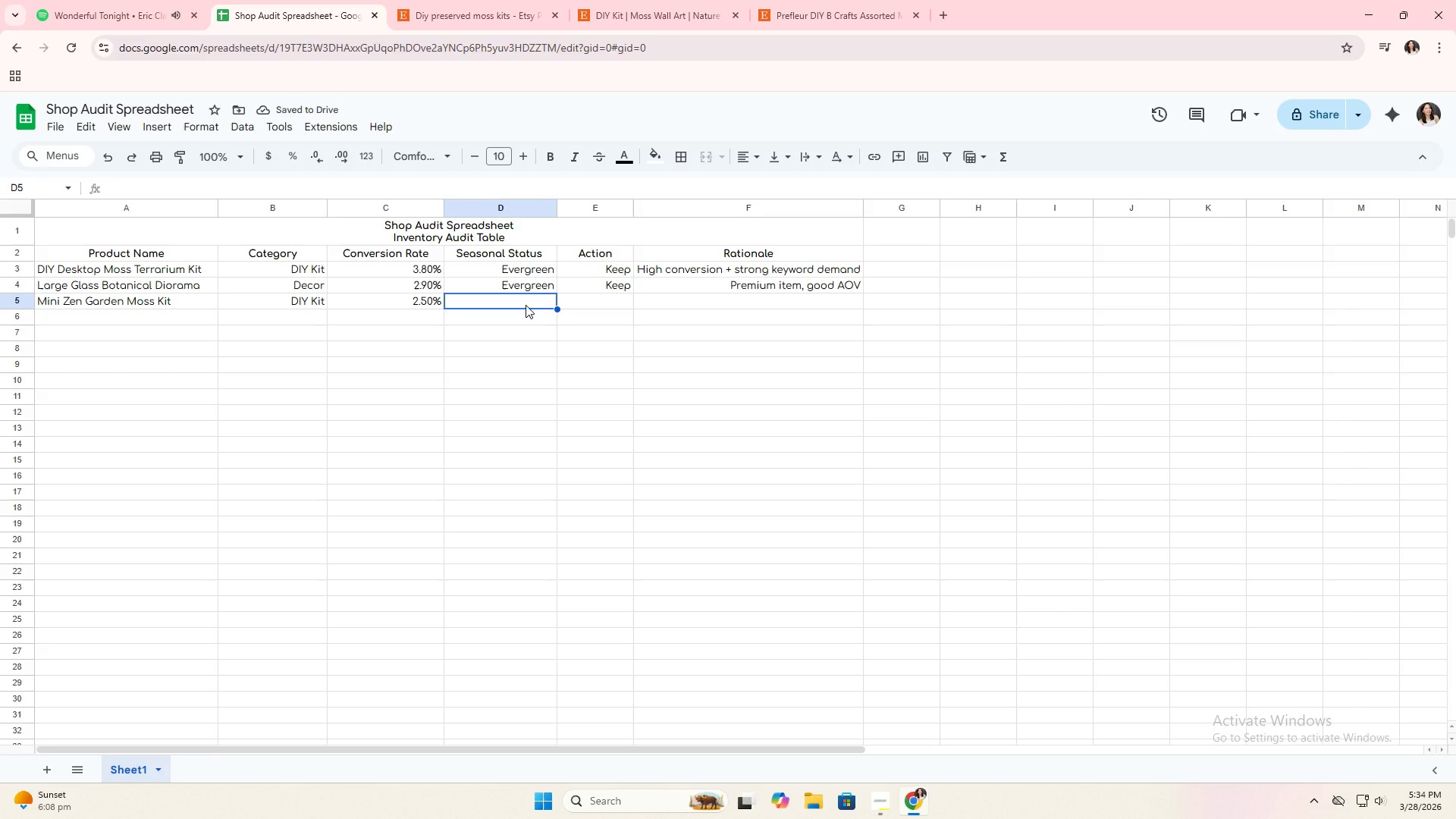 
left_click([528, 287])
 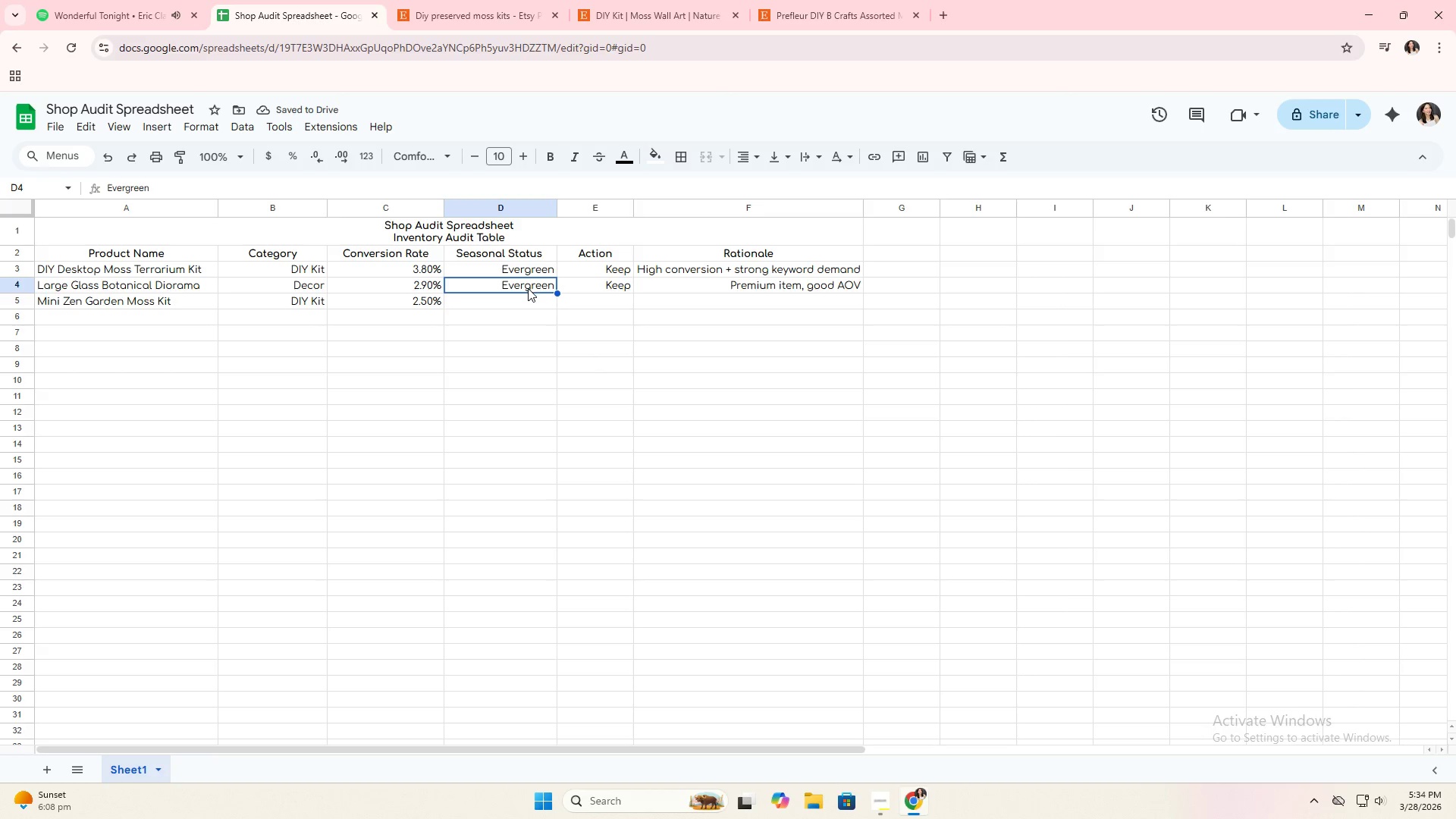 
key(Control+C)
 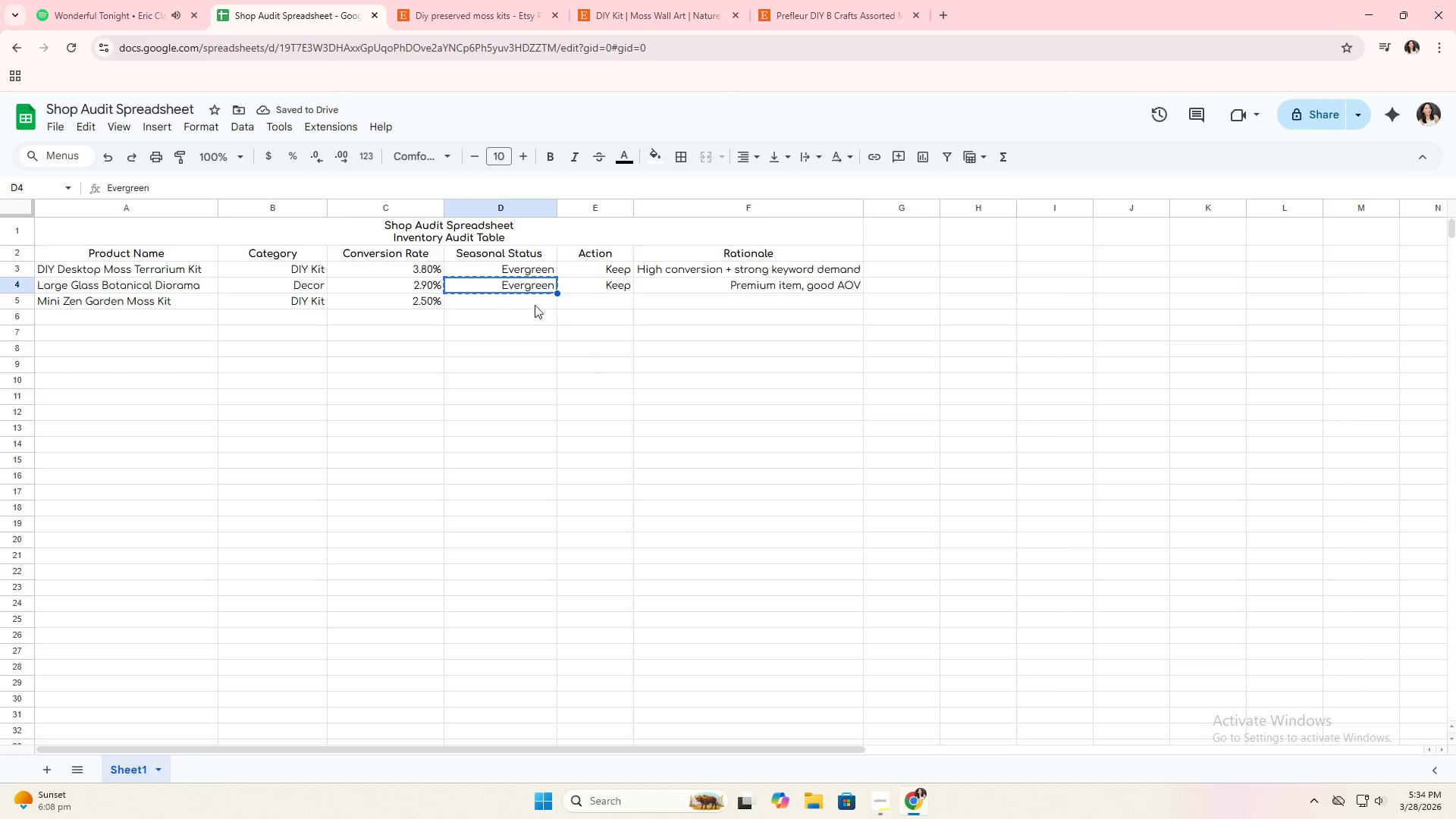 
left_click([535, 301])
 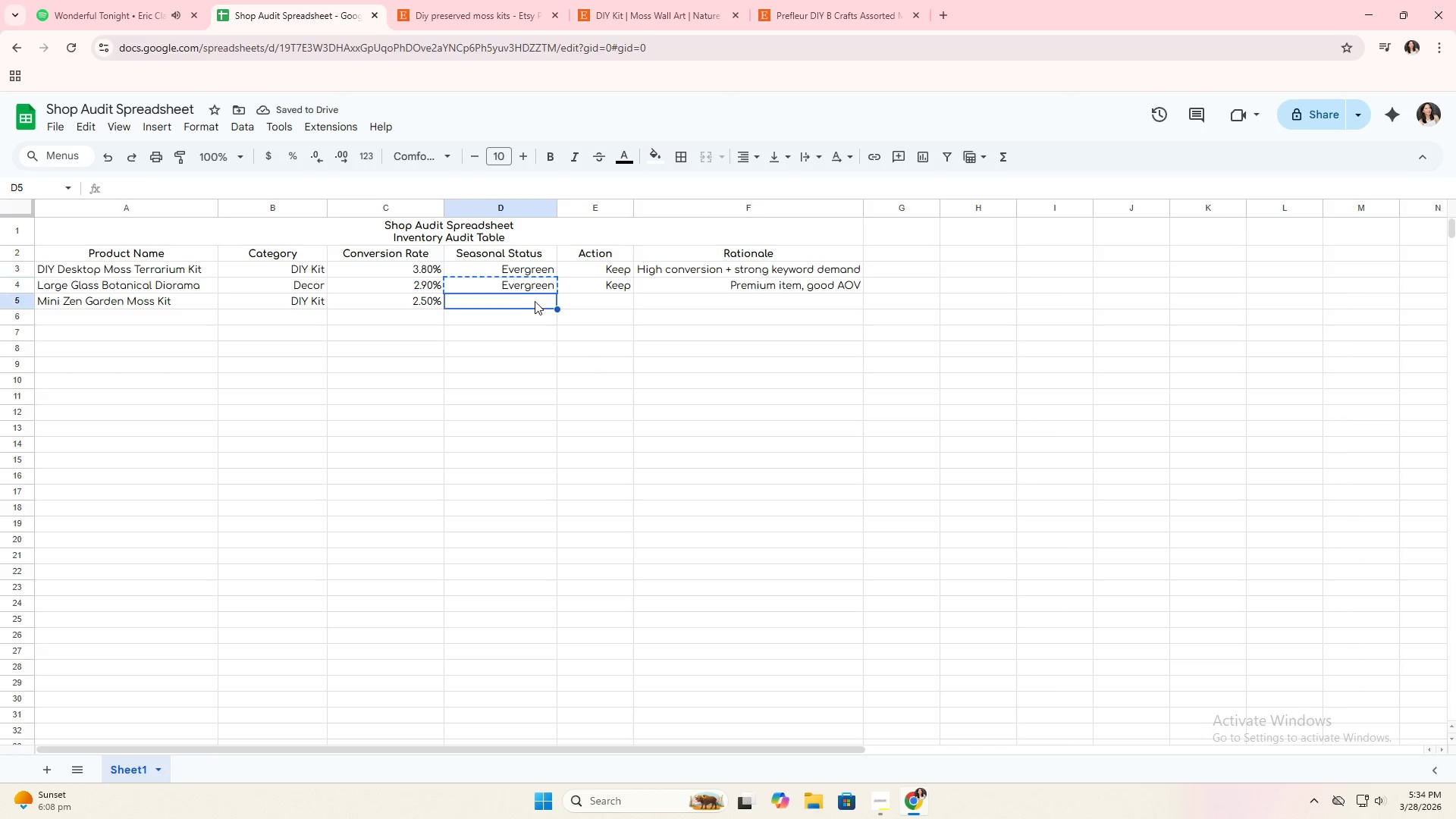 
key(Control+ControlLeft)
 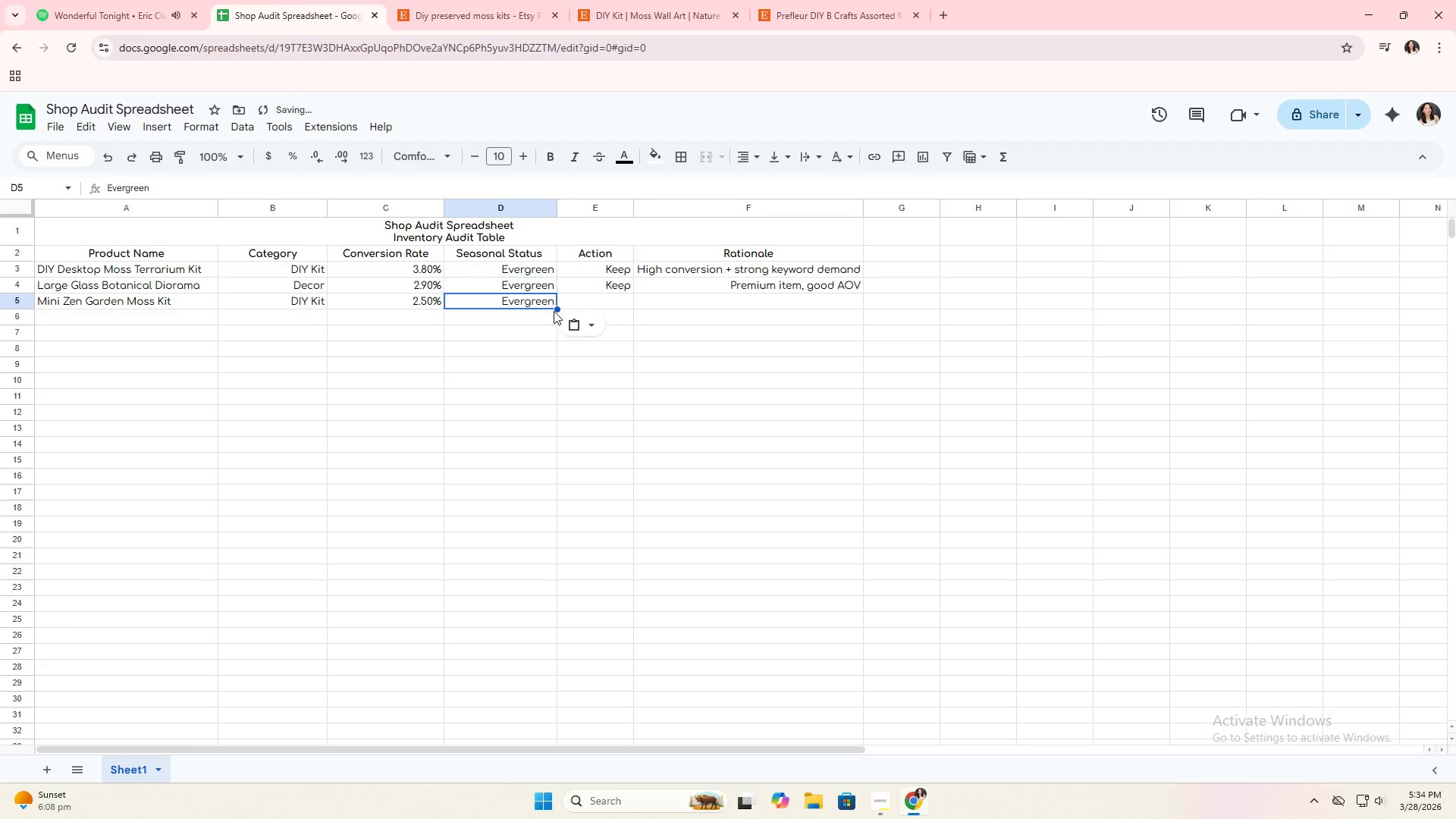 
key(Control+V)
 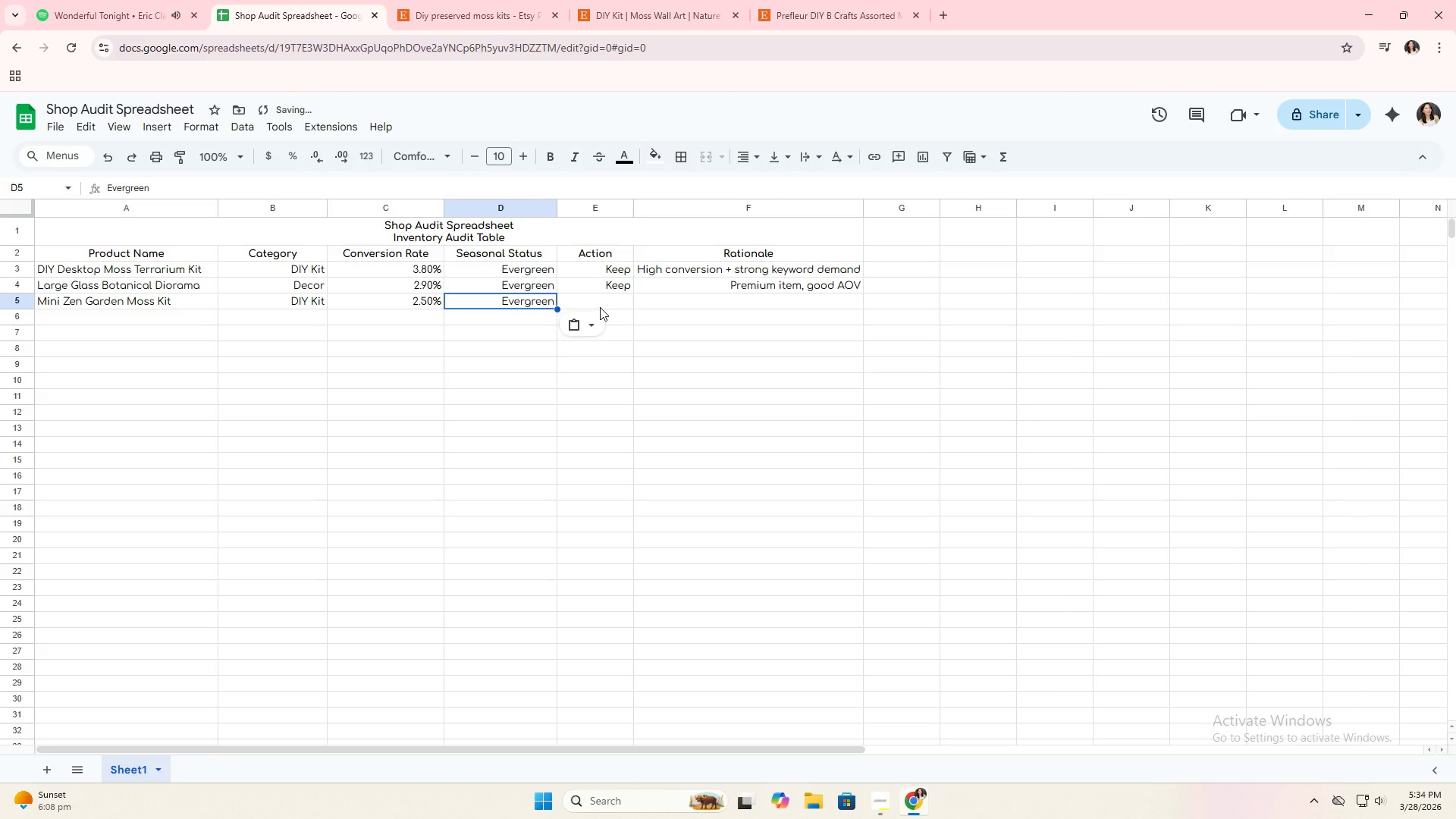 
left_click([600, 307])
 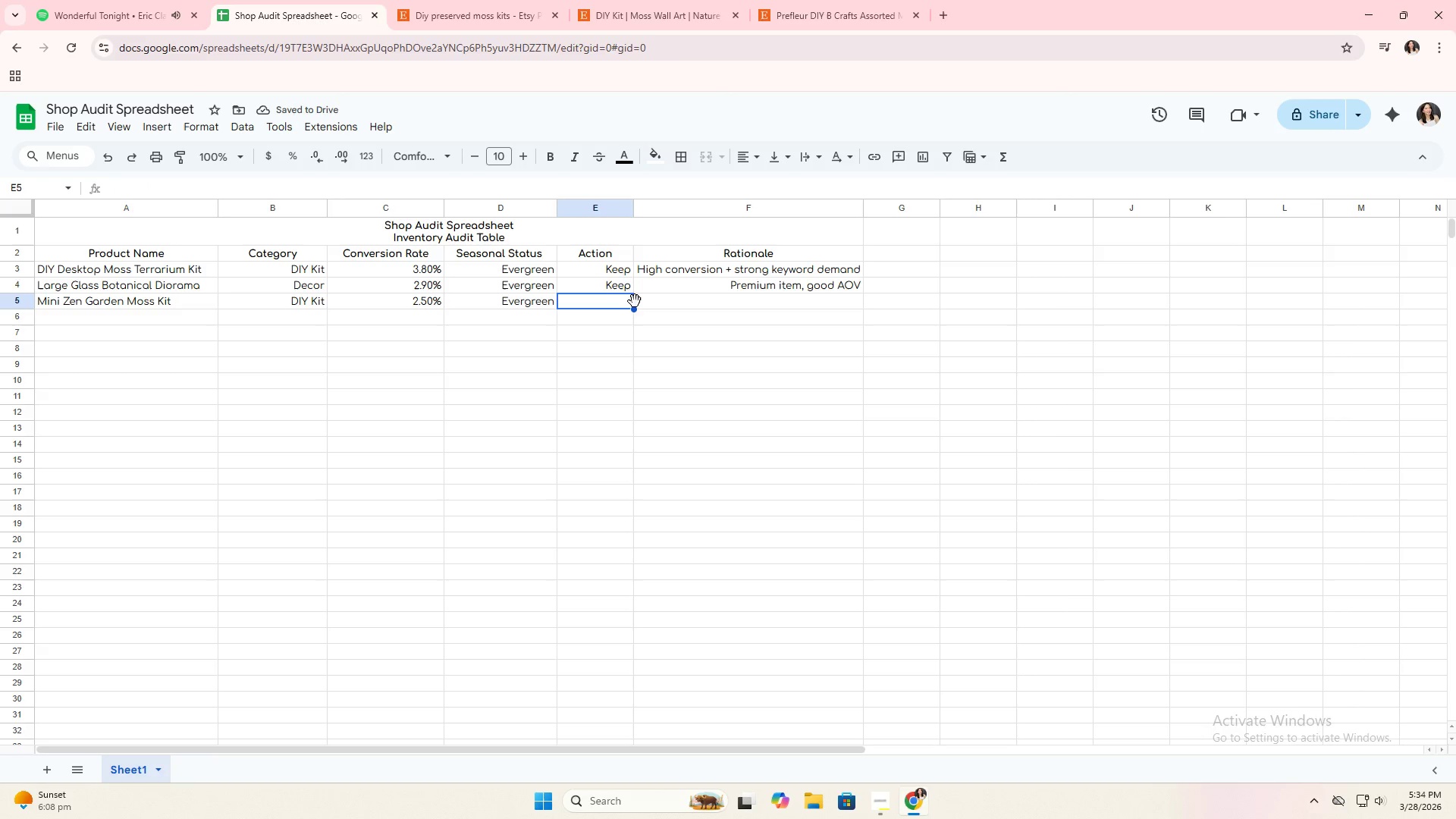 
left_click([623, 295])
 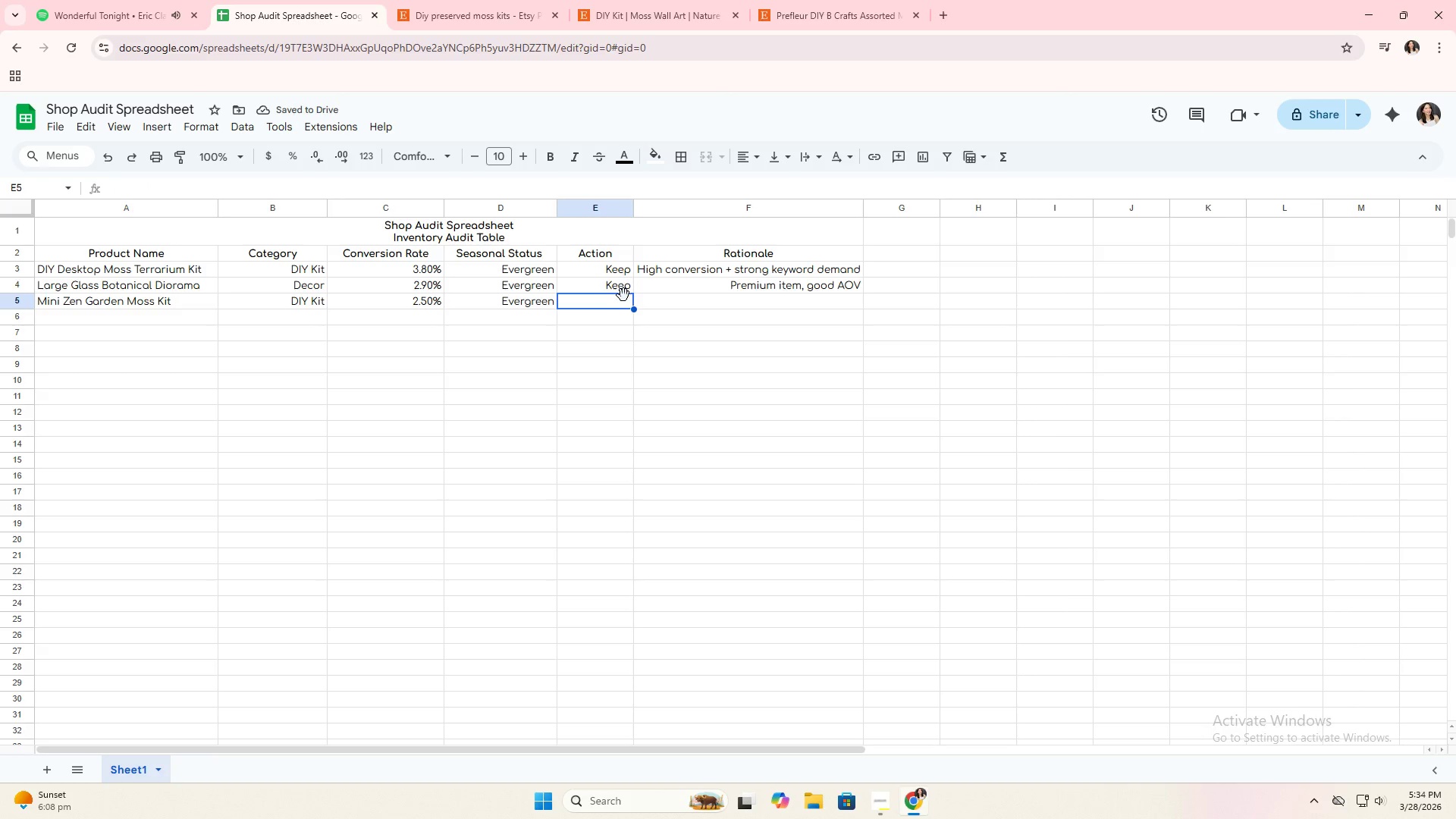 
key(Control+ControlLeft)
 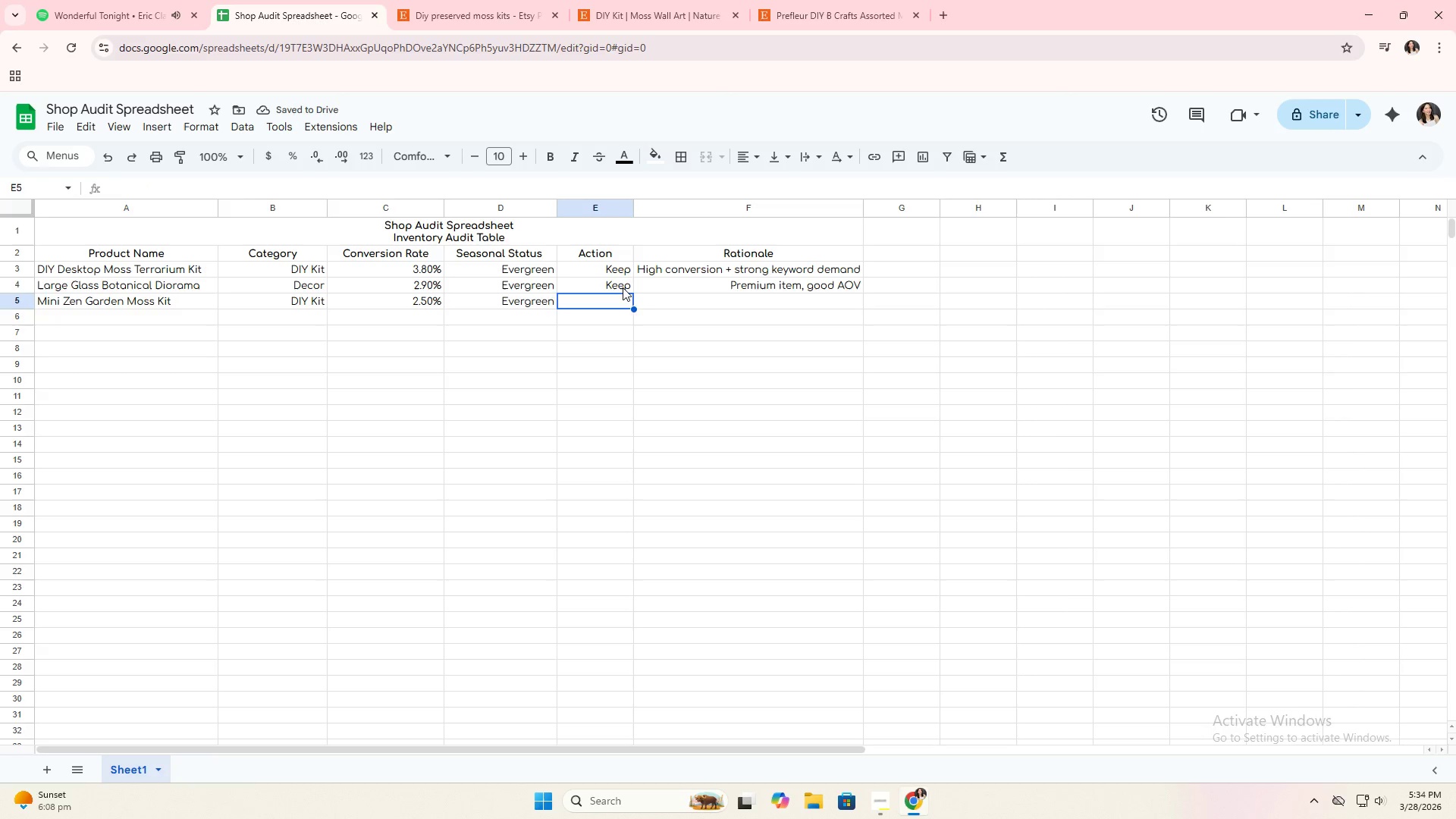 
left_click([623, 287])
 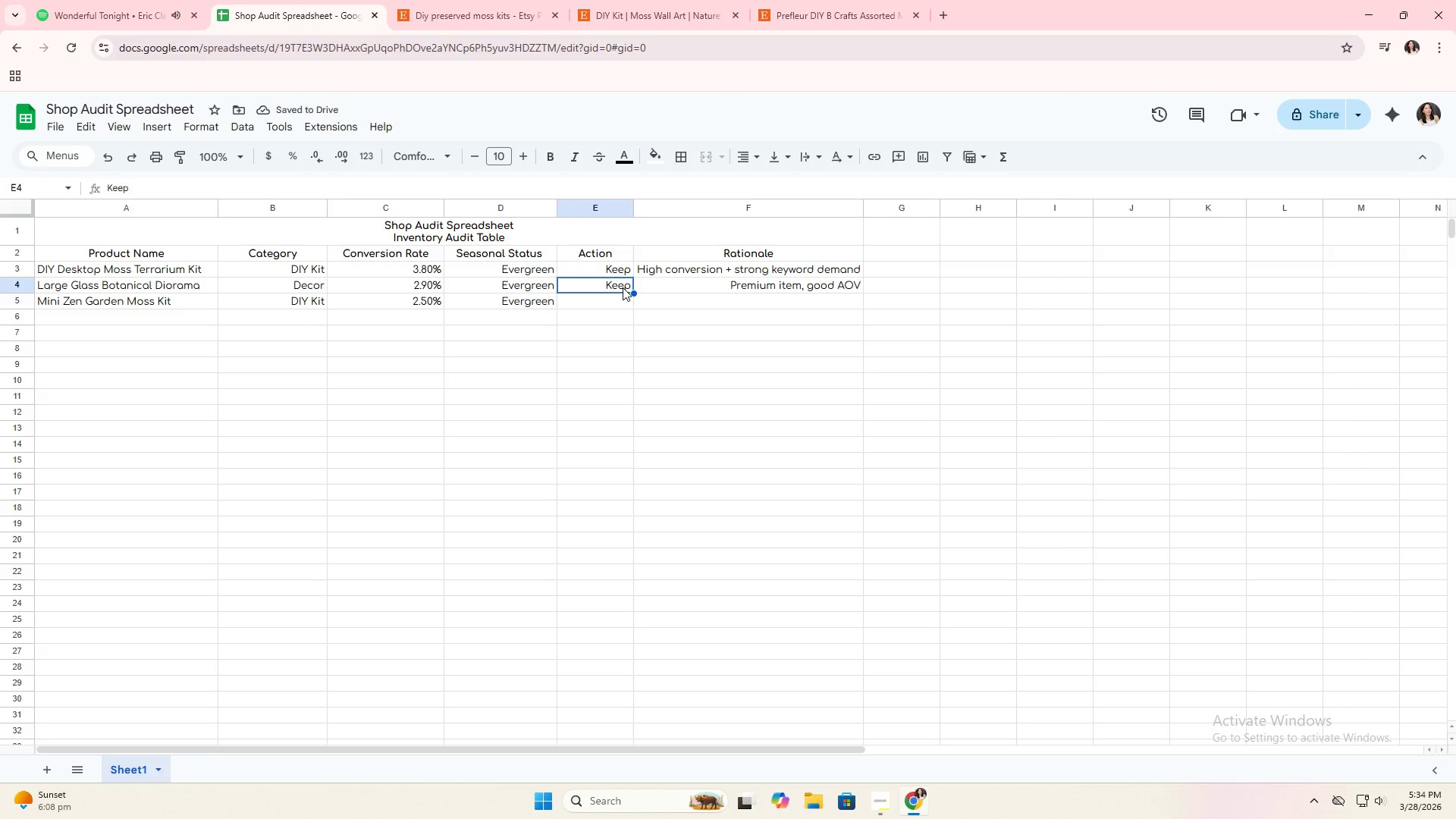 
key(Control+ControlLeft)
 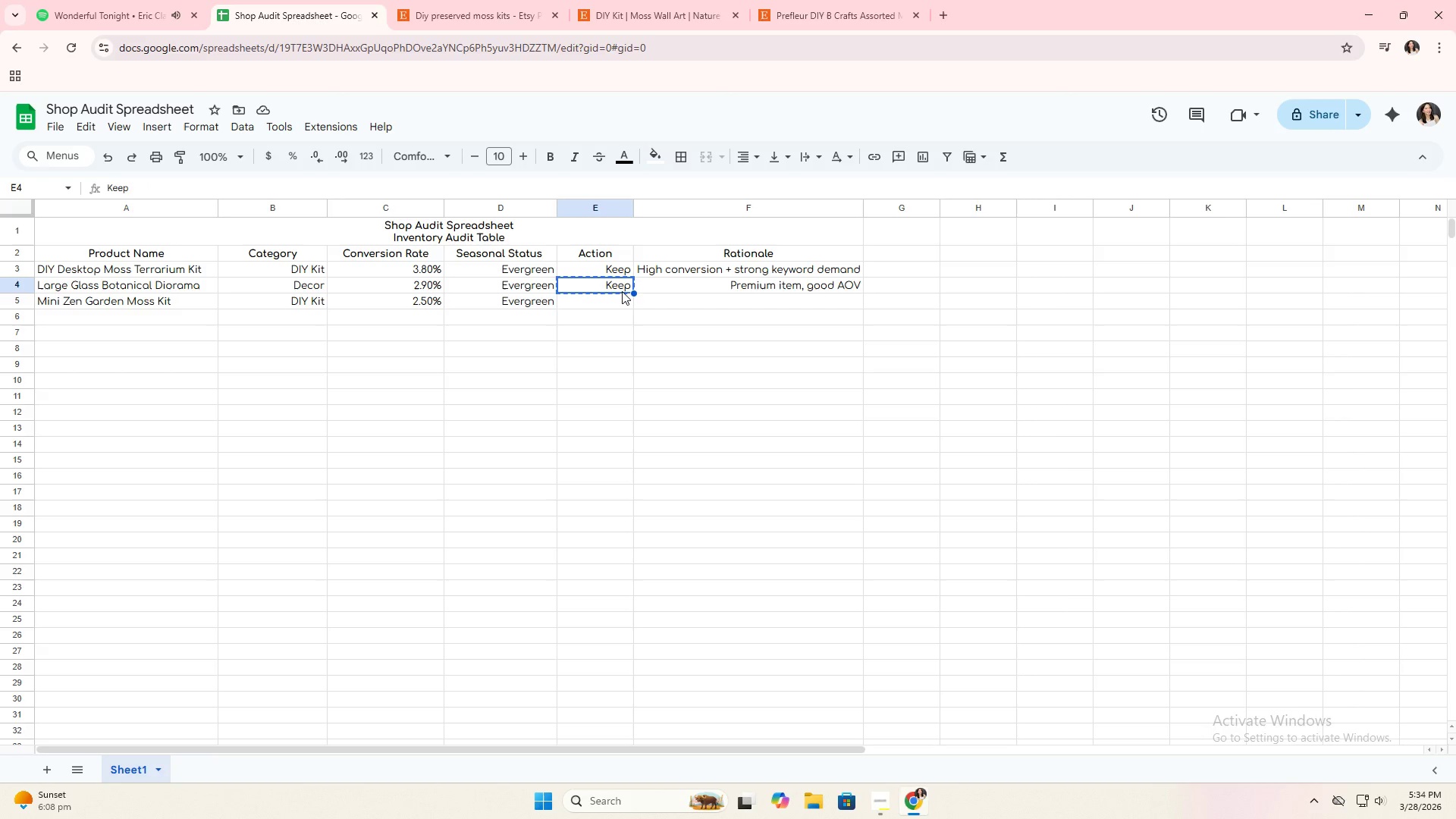 
key(Control+C)
 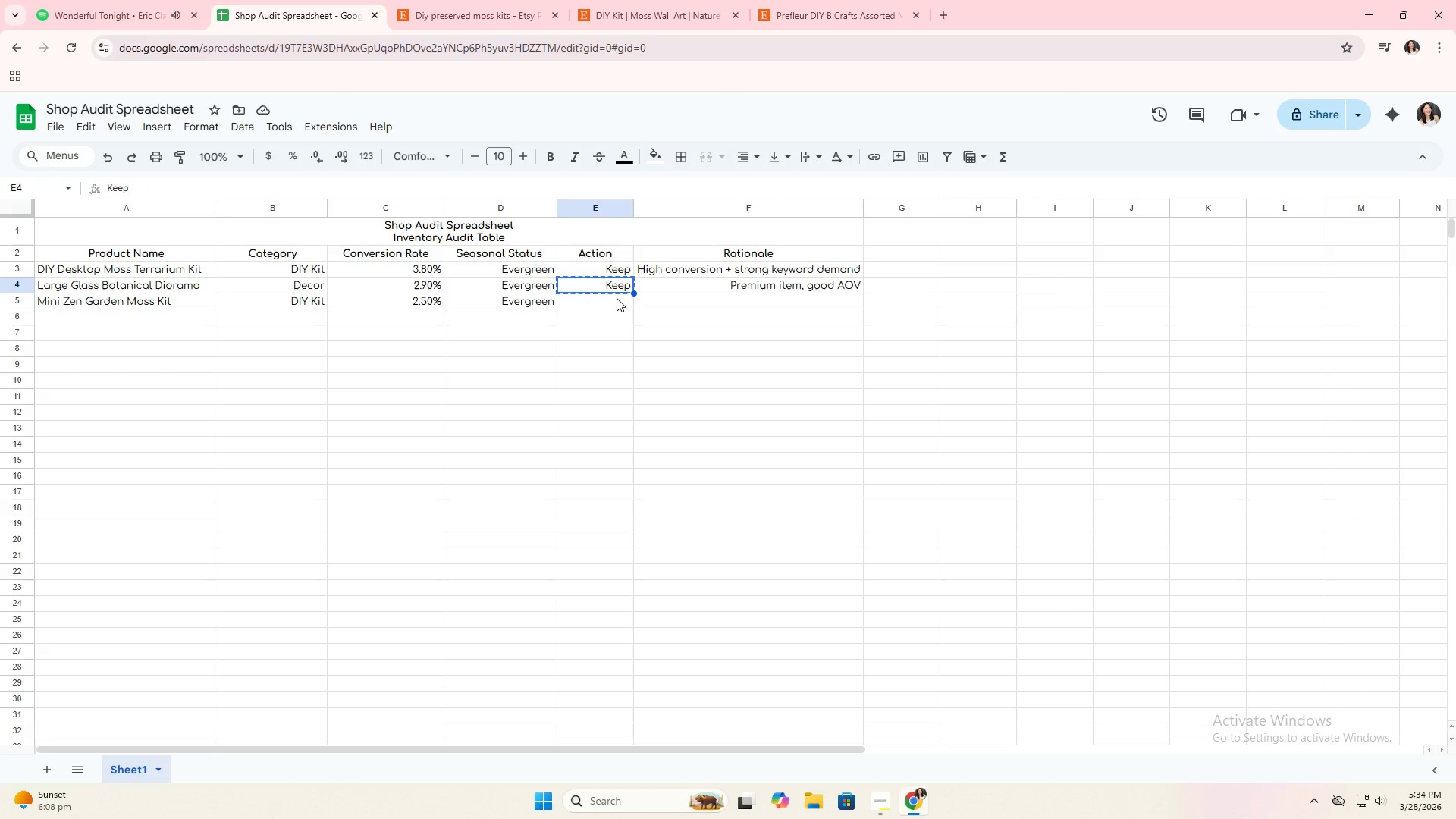 
left_click([617, 299])
 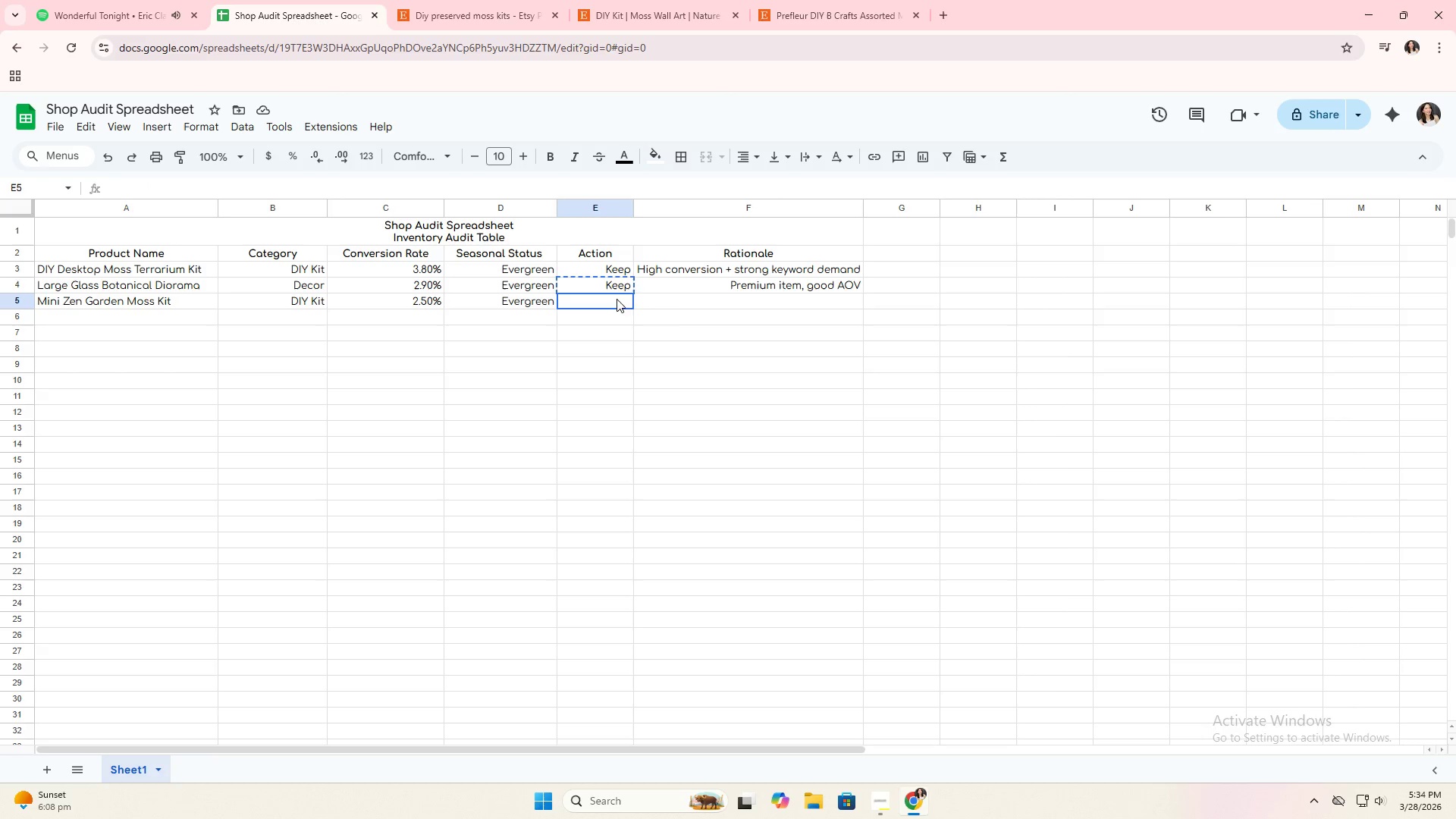 
key(Control+ControlLeft)
 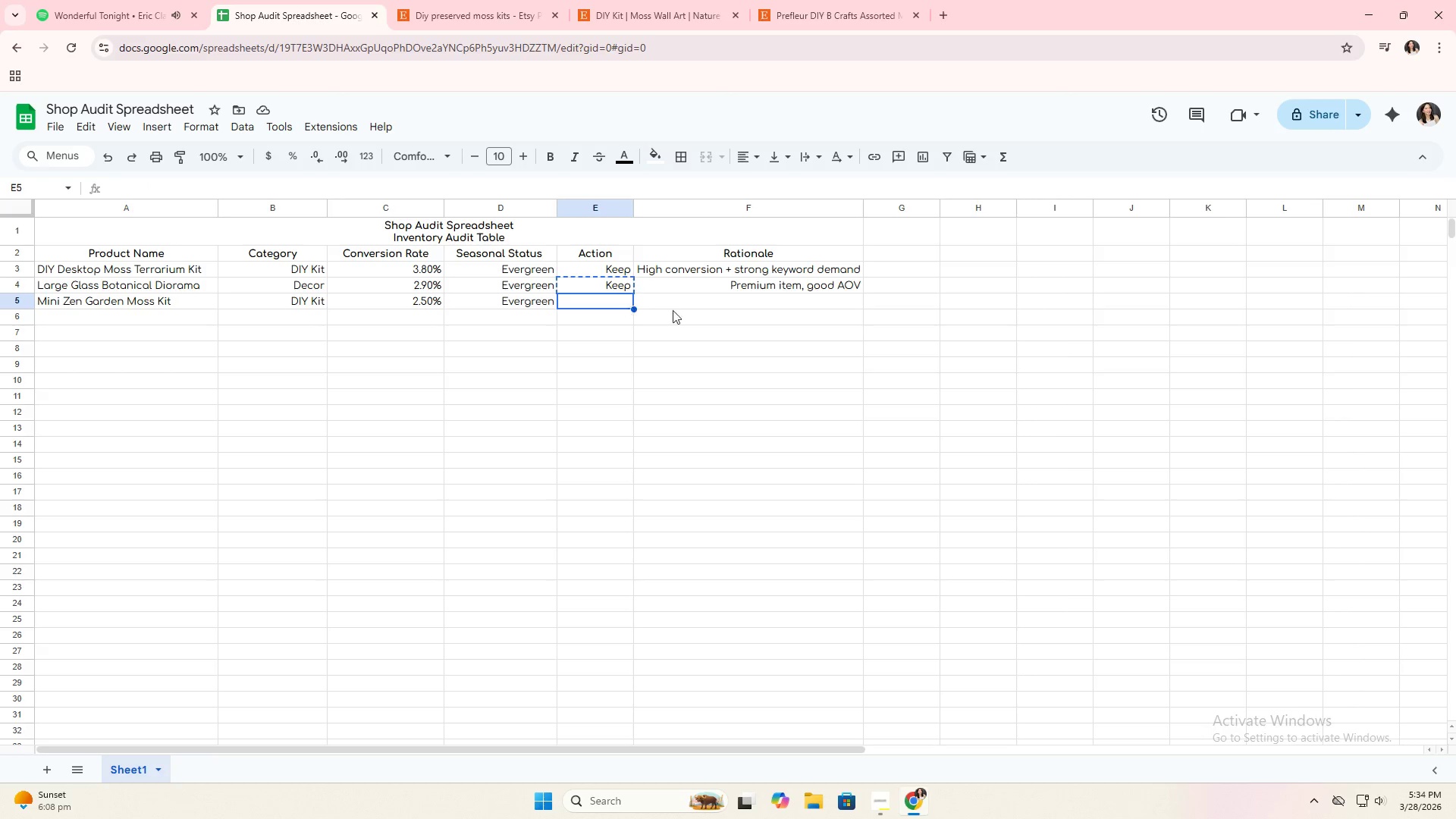 
key(Control+V)
 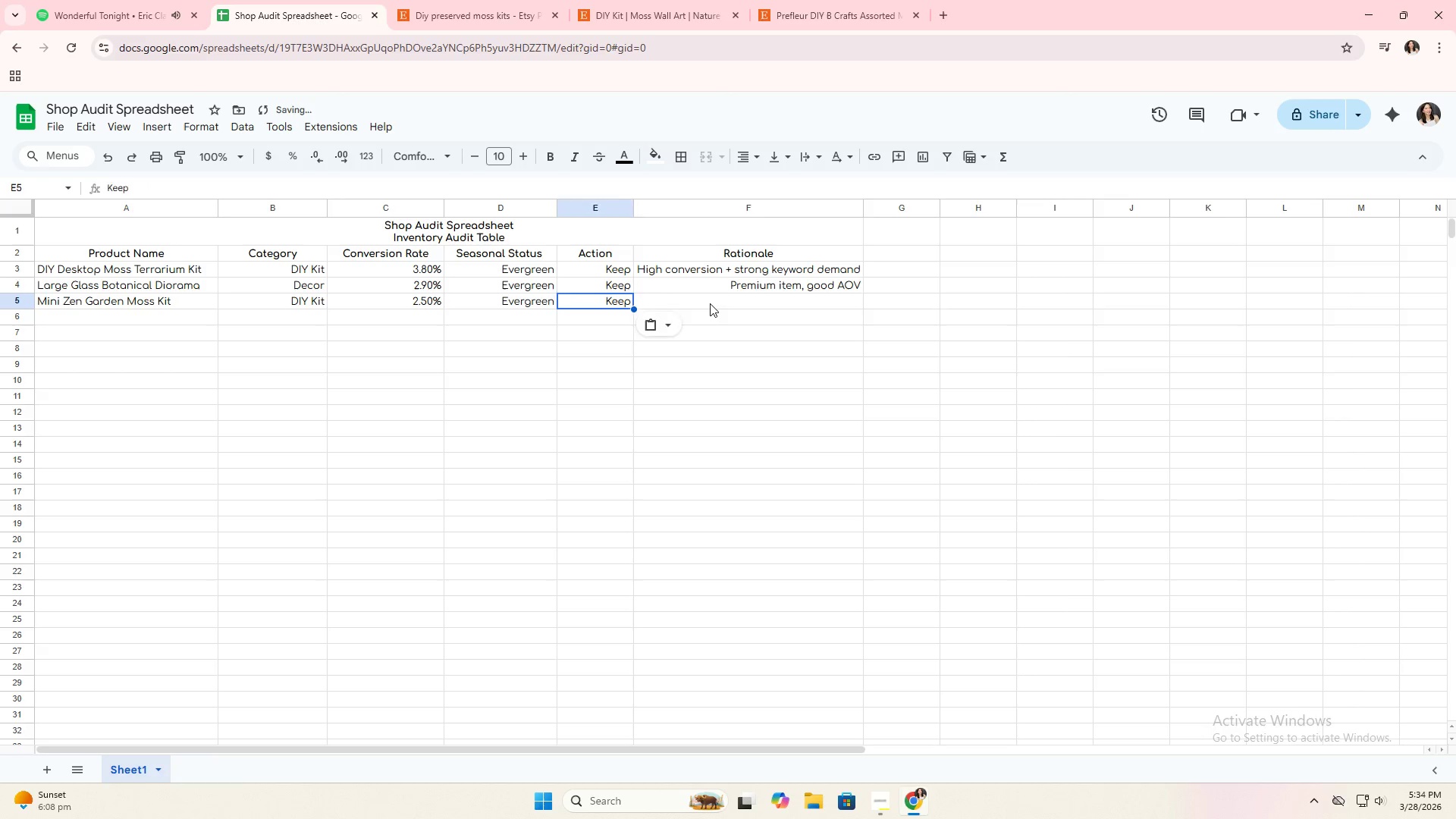 
left_click([710, 303])
 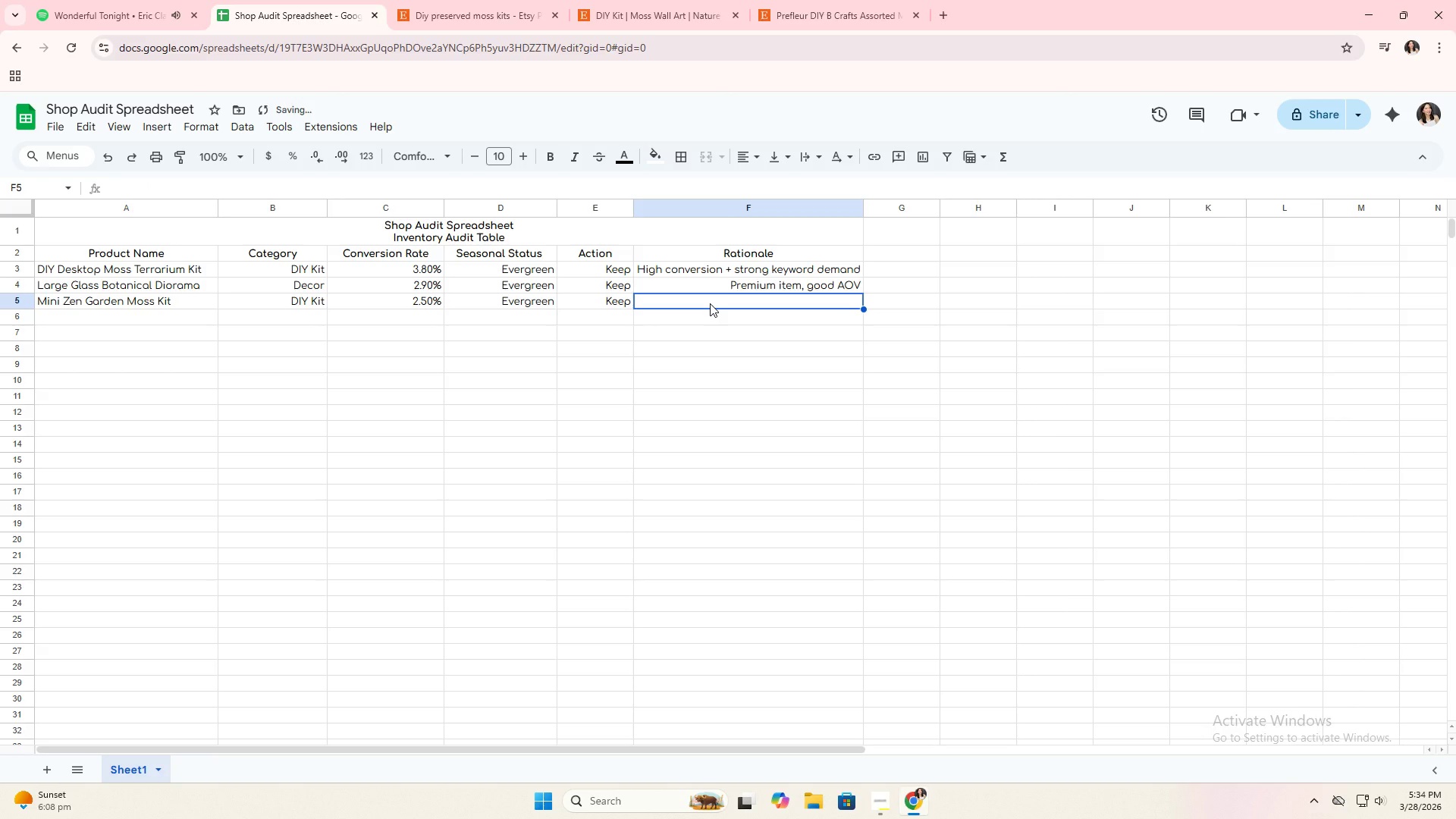 
double_click([710, 303])
 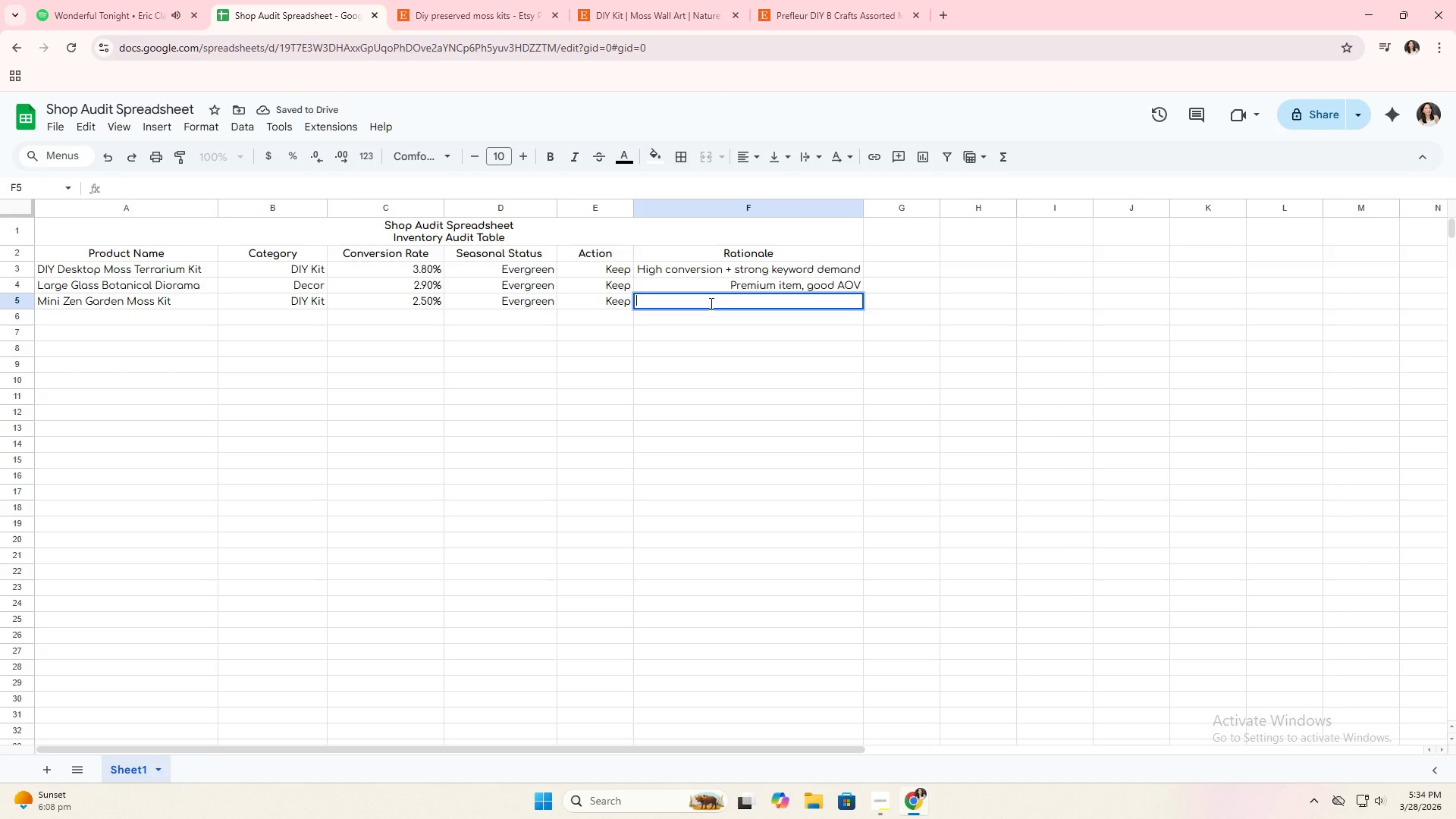 
type(Popular Gift Item)
 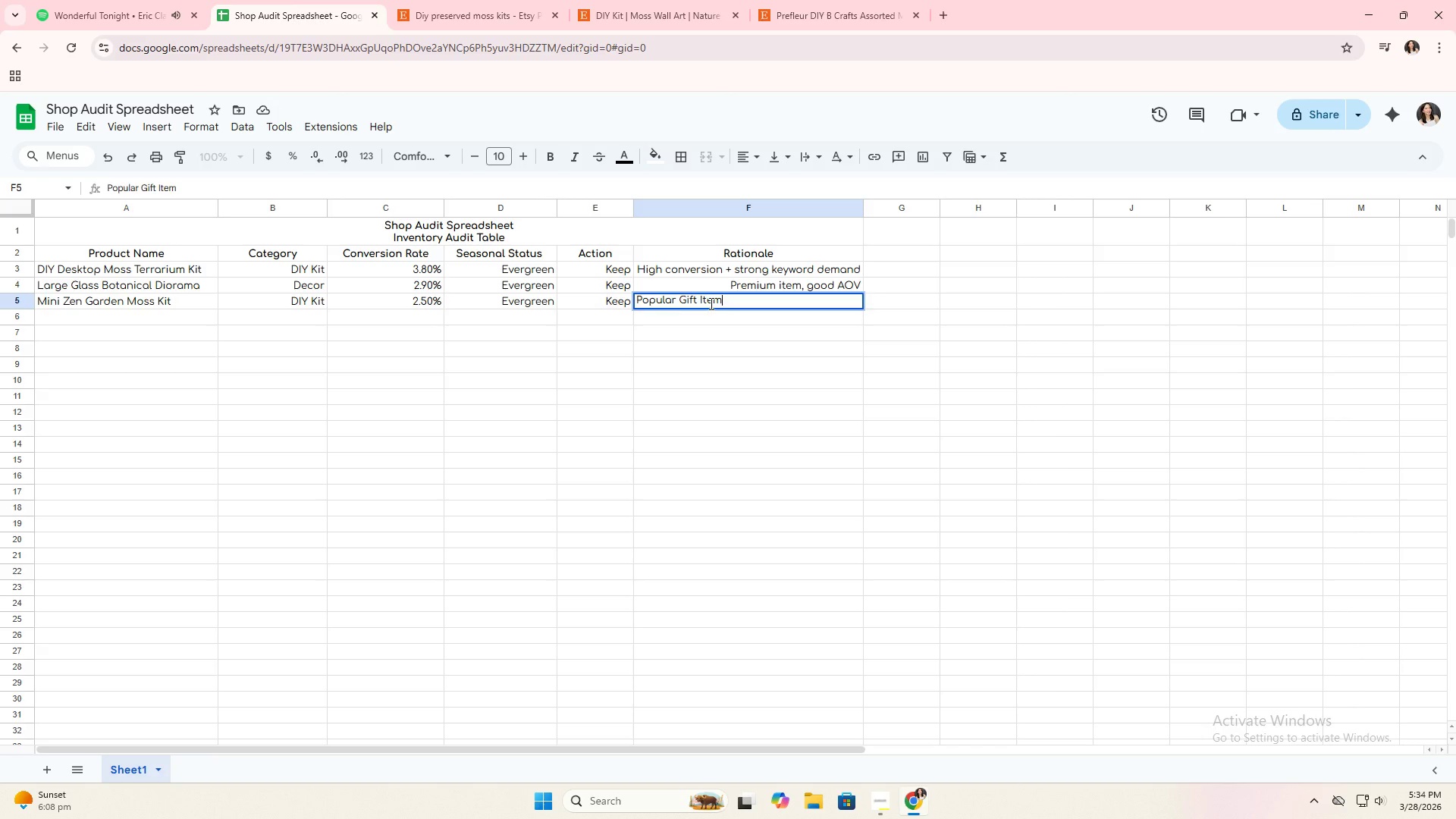 
key(Enter)
 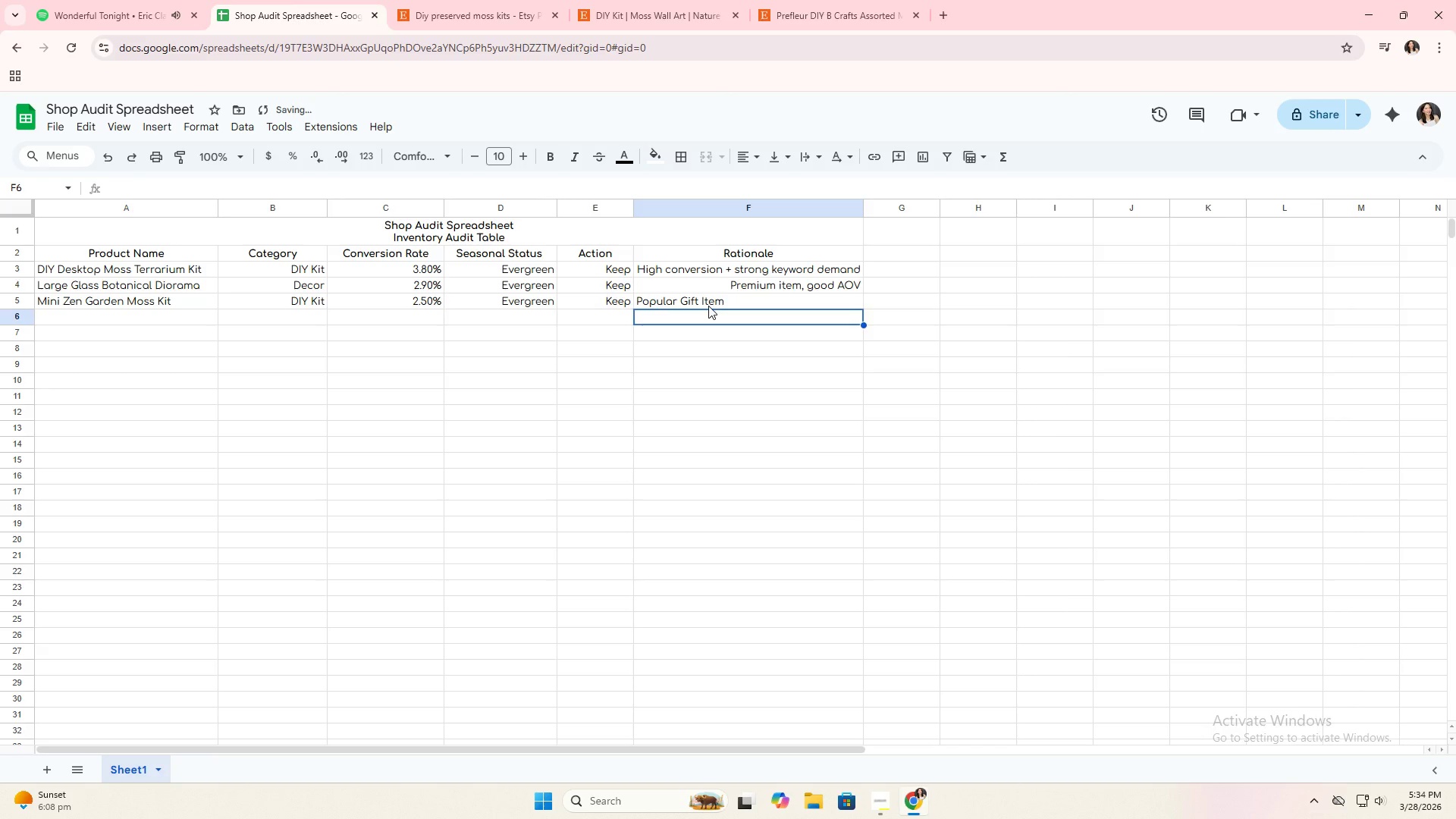 
left_click([708, 306])
 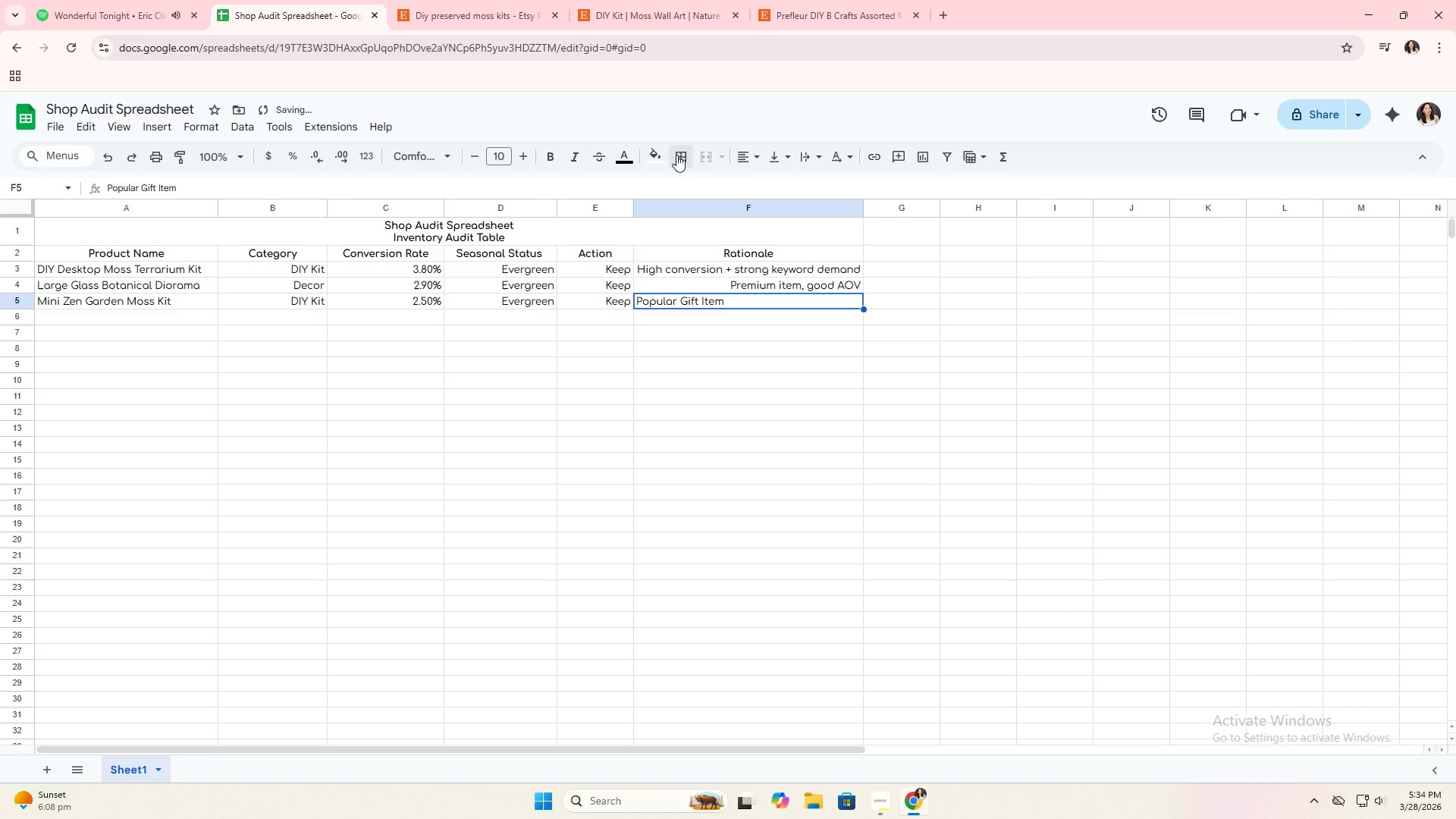 
left_click([751, 162])
 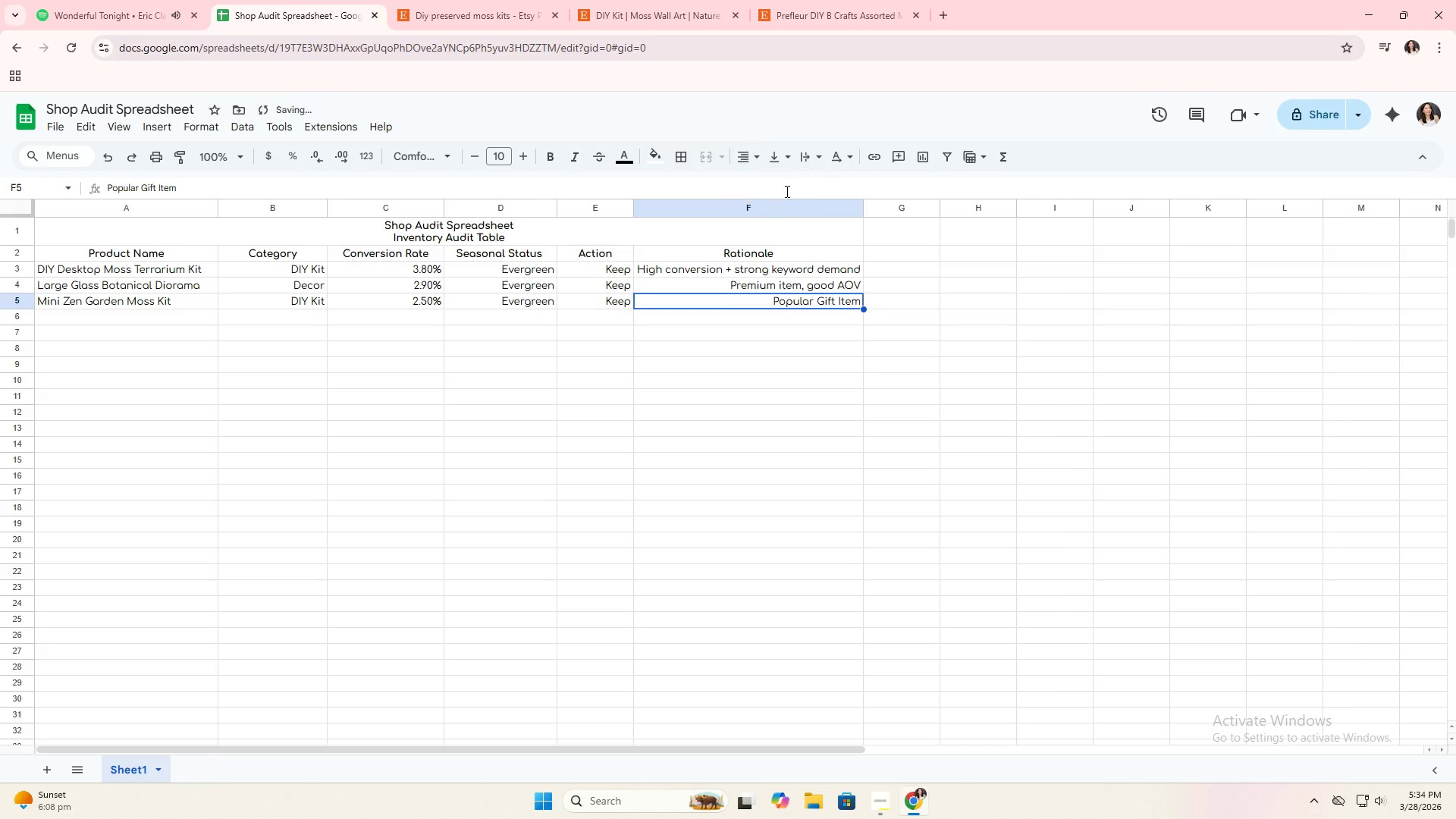 
double_click([774, 356])
 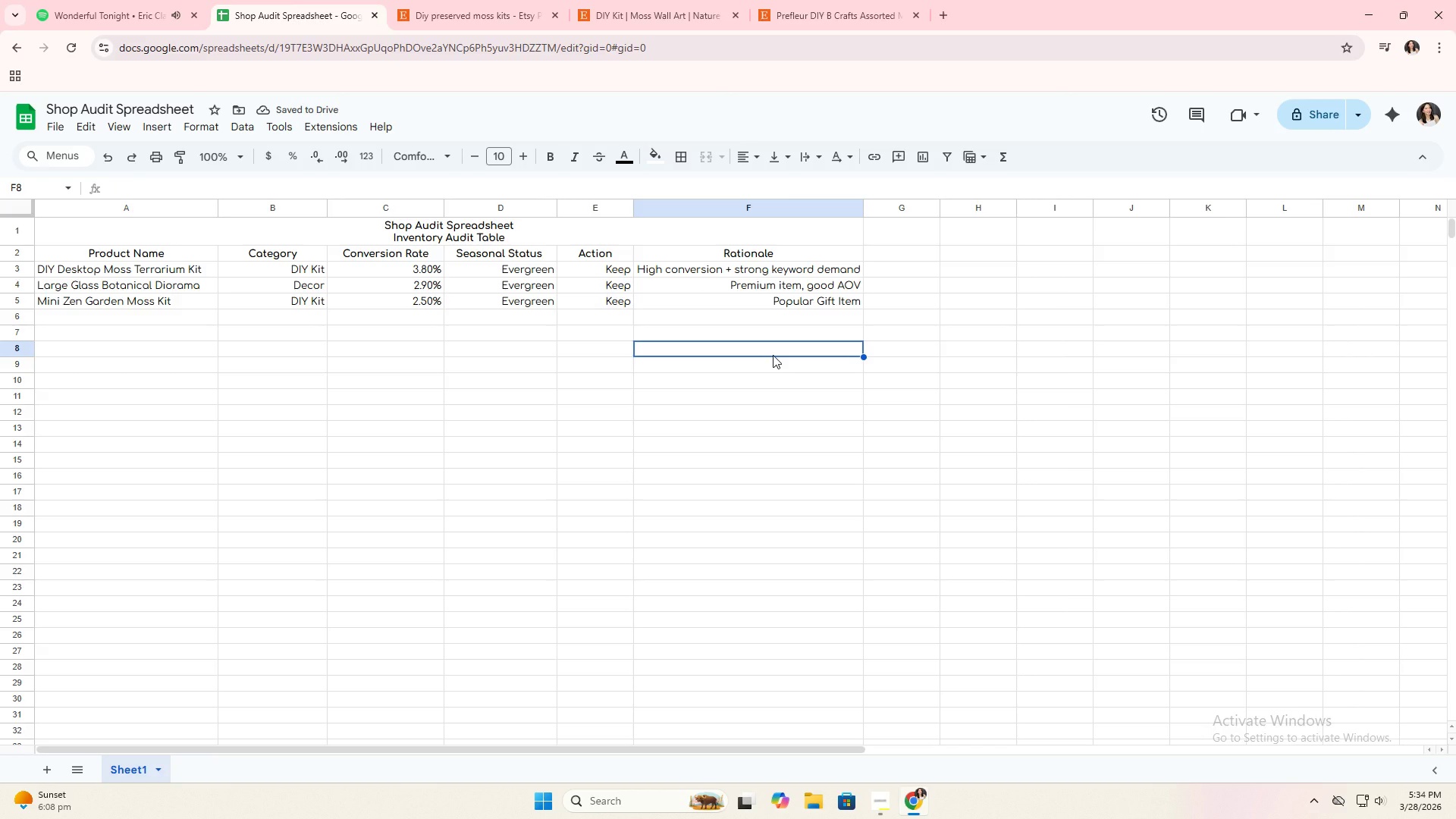 
left_click([170, 317])
 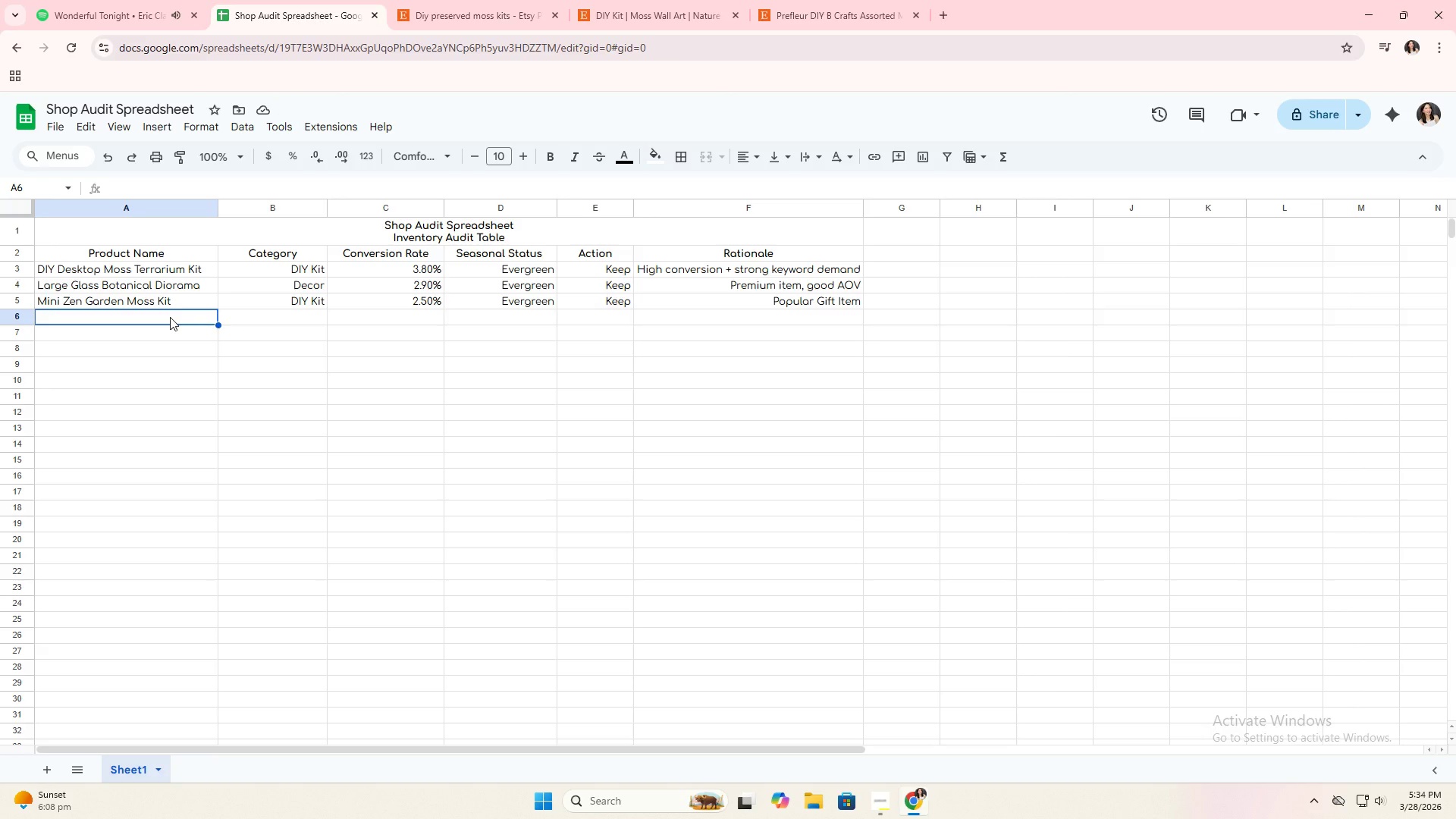 
type(Hanging Orb Terrarium Kit)
key(Tab)
 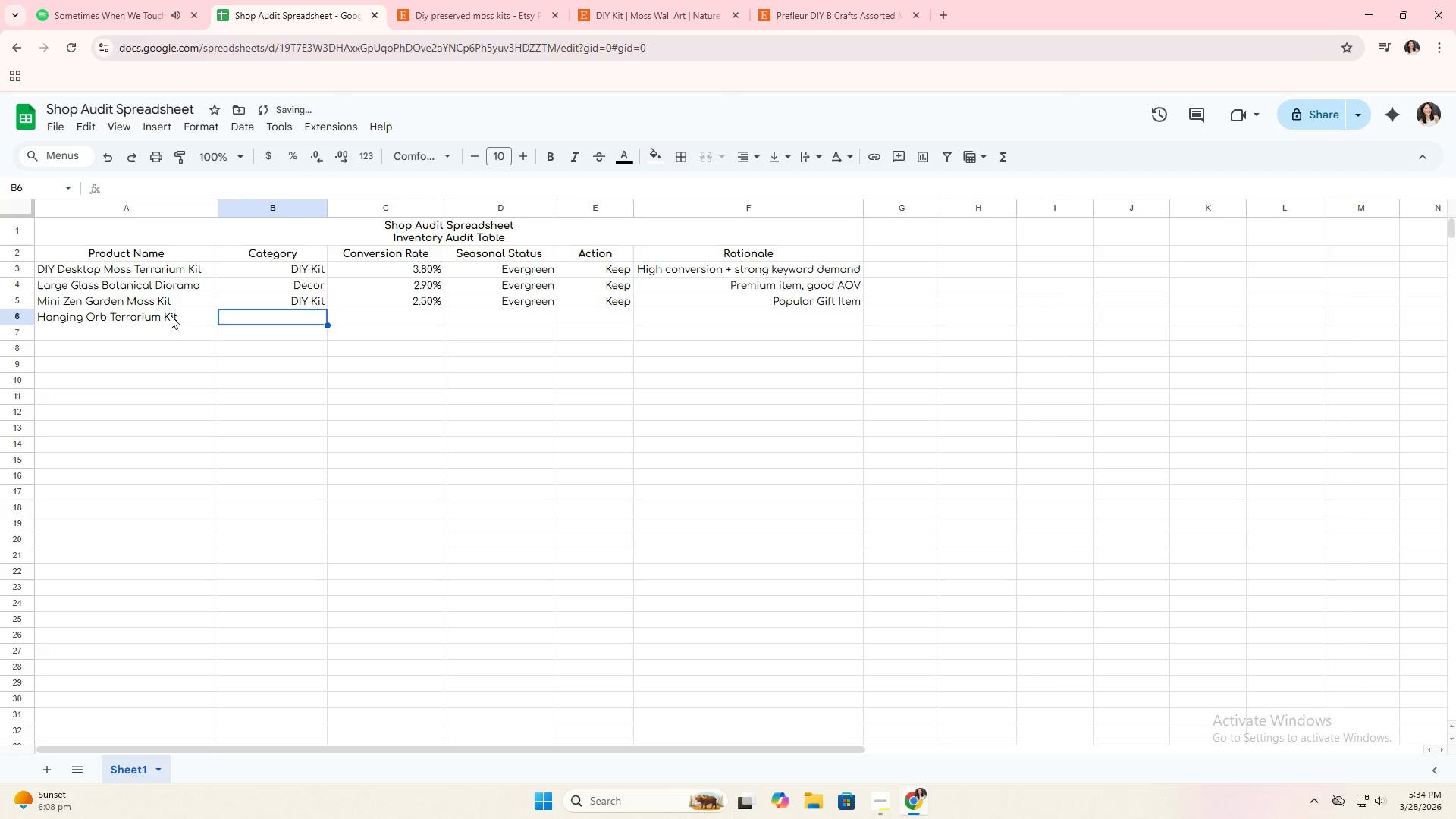 
left_click([171, 315])
 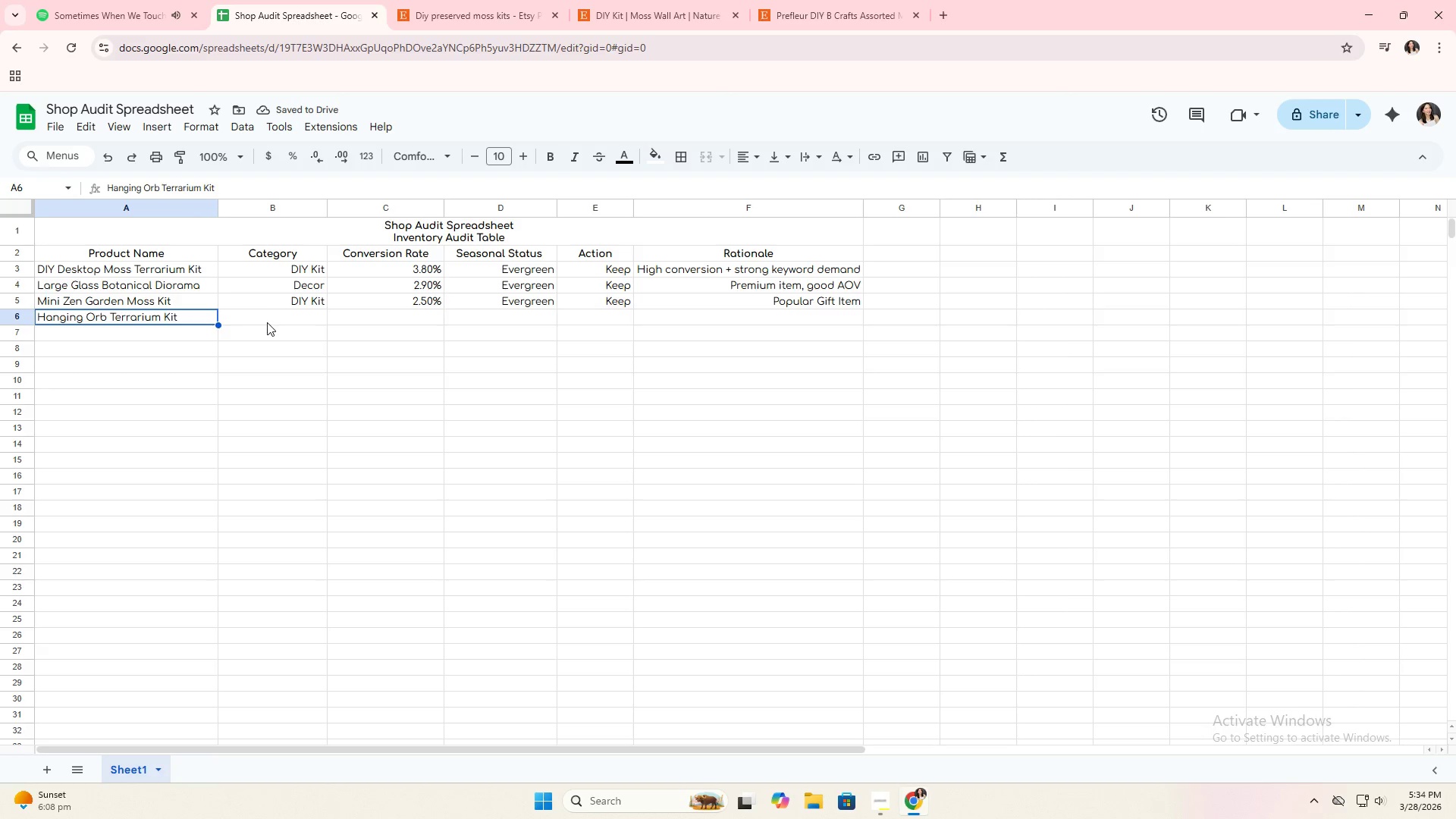 
left_click([313, 301])
 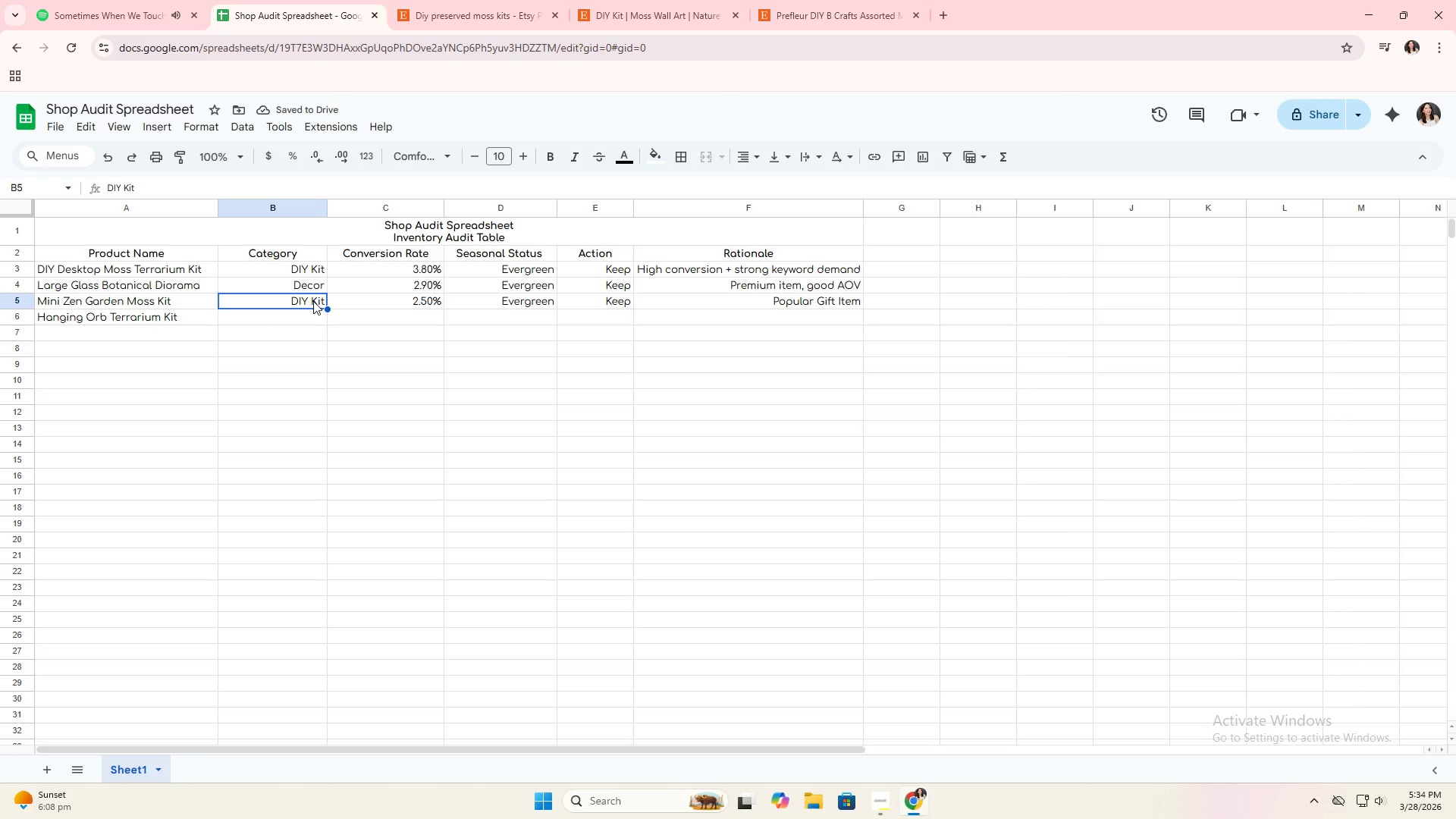 
key(Control+C)
 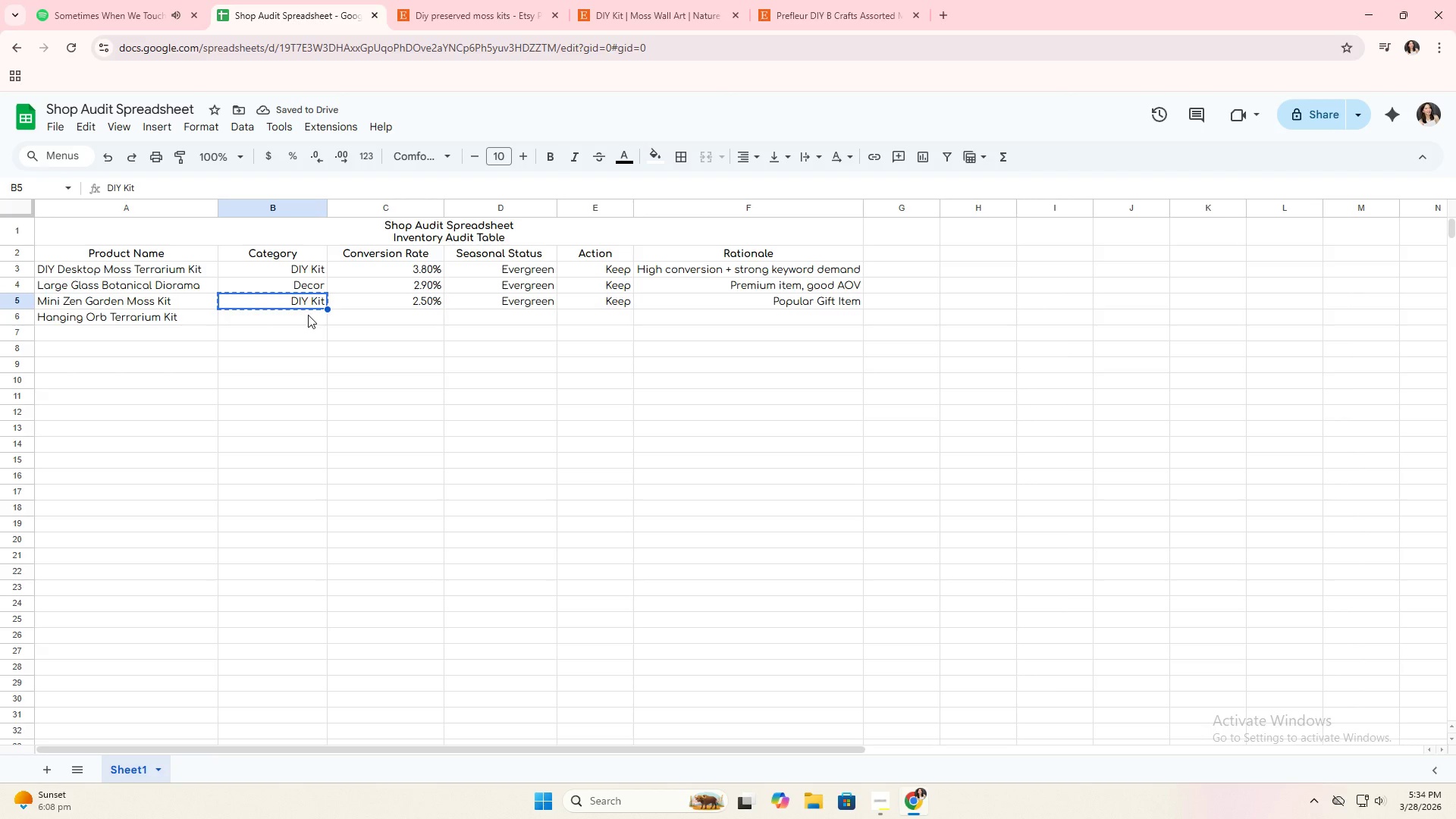 
left_click([307, 315])
 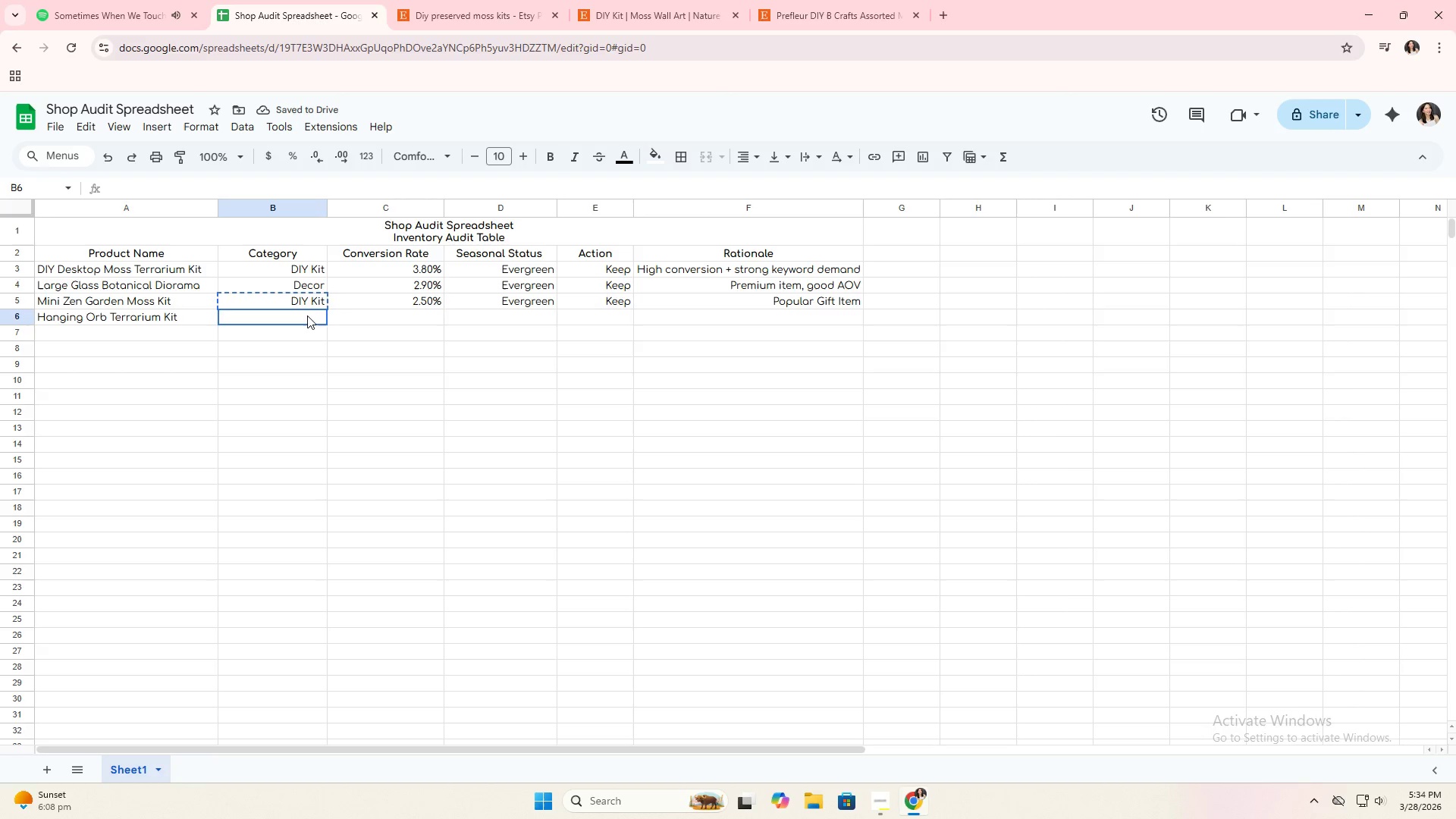 
key(Control+ControlLeft)
 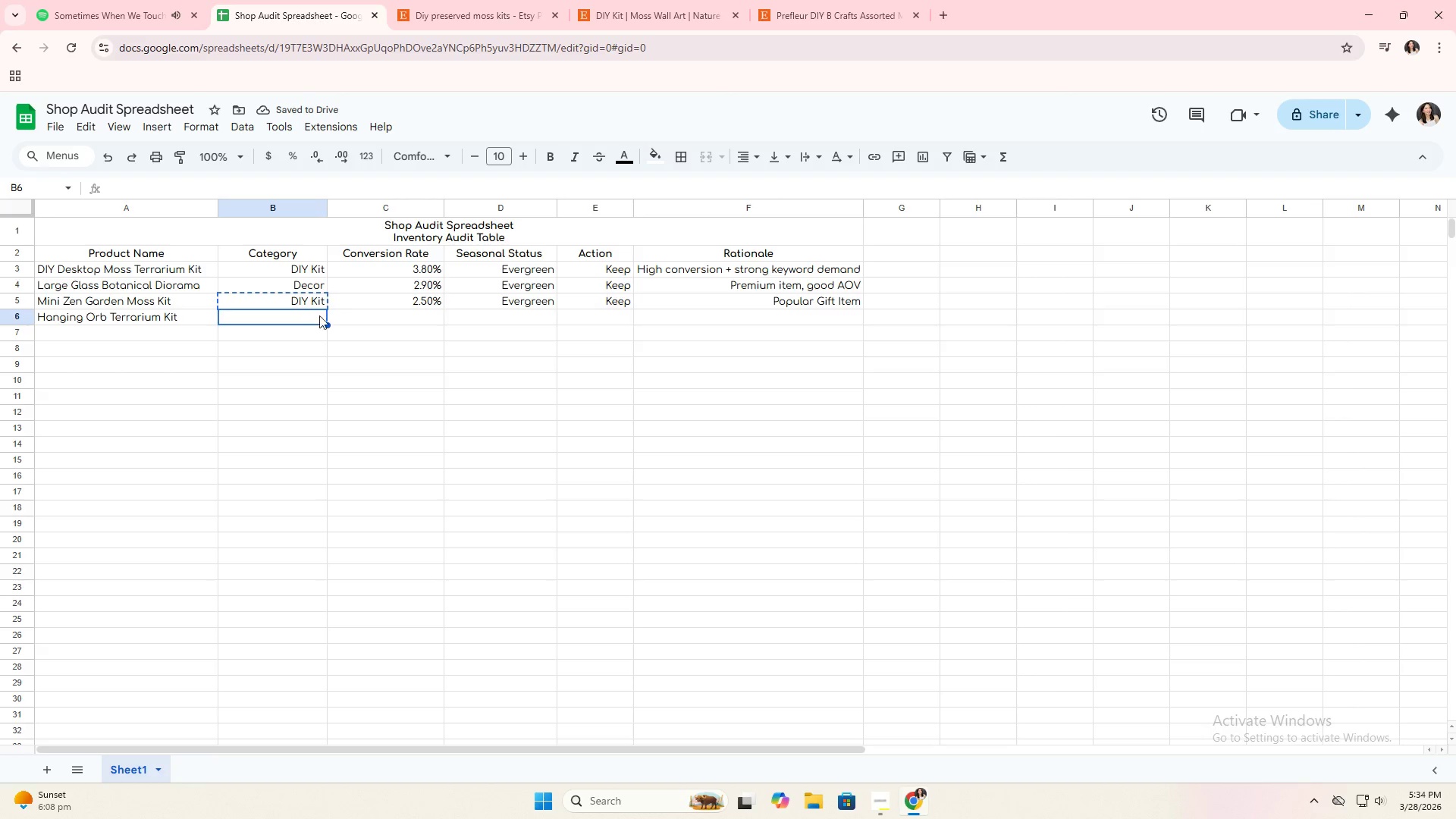 
key(Control+V)
 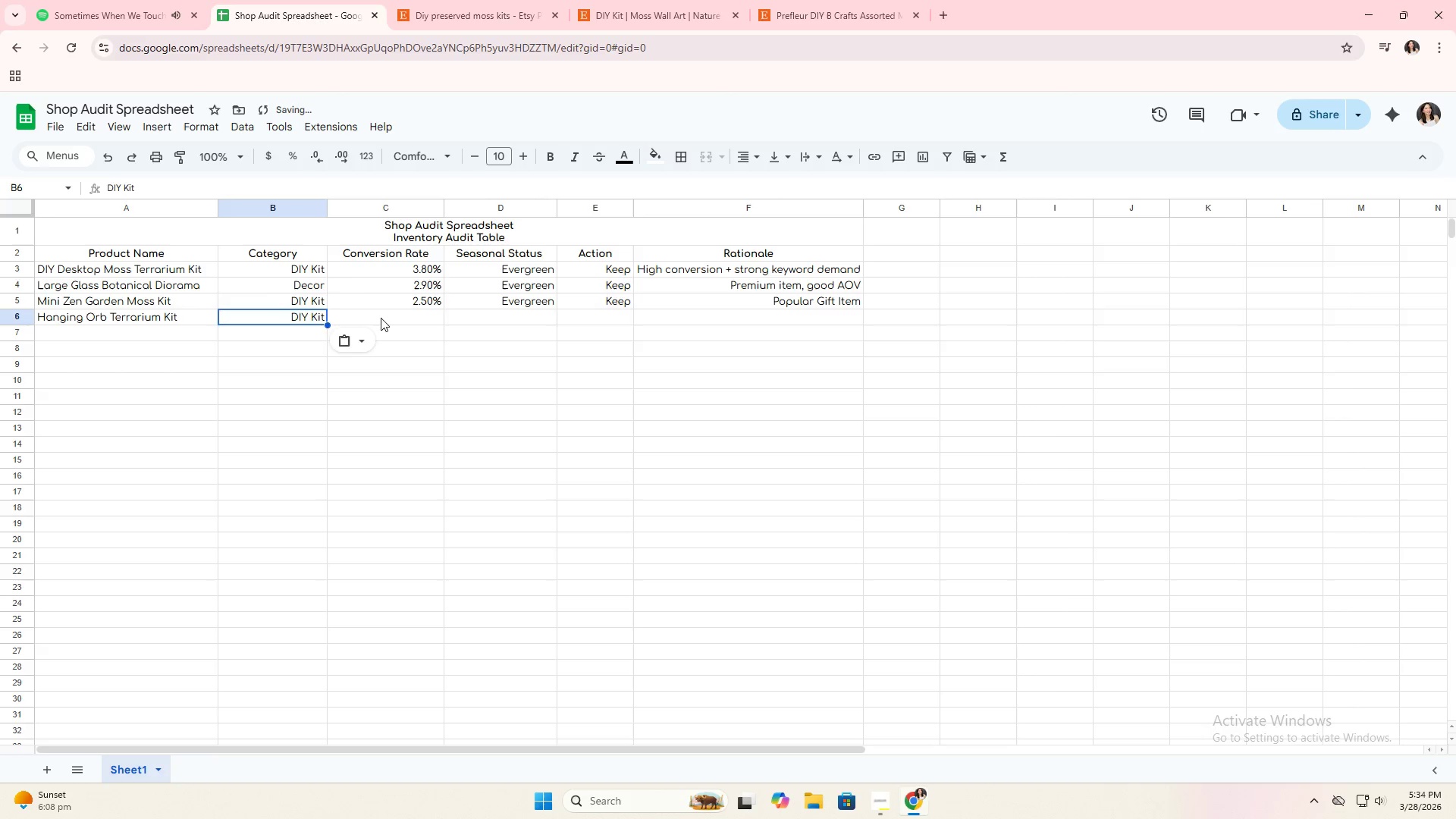 
double_click([384, 318])
 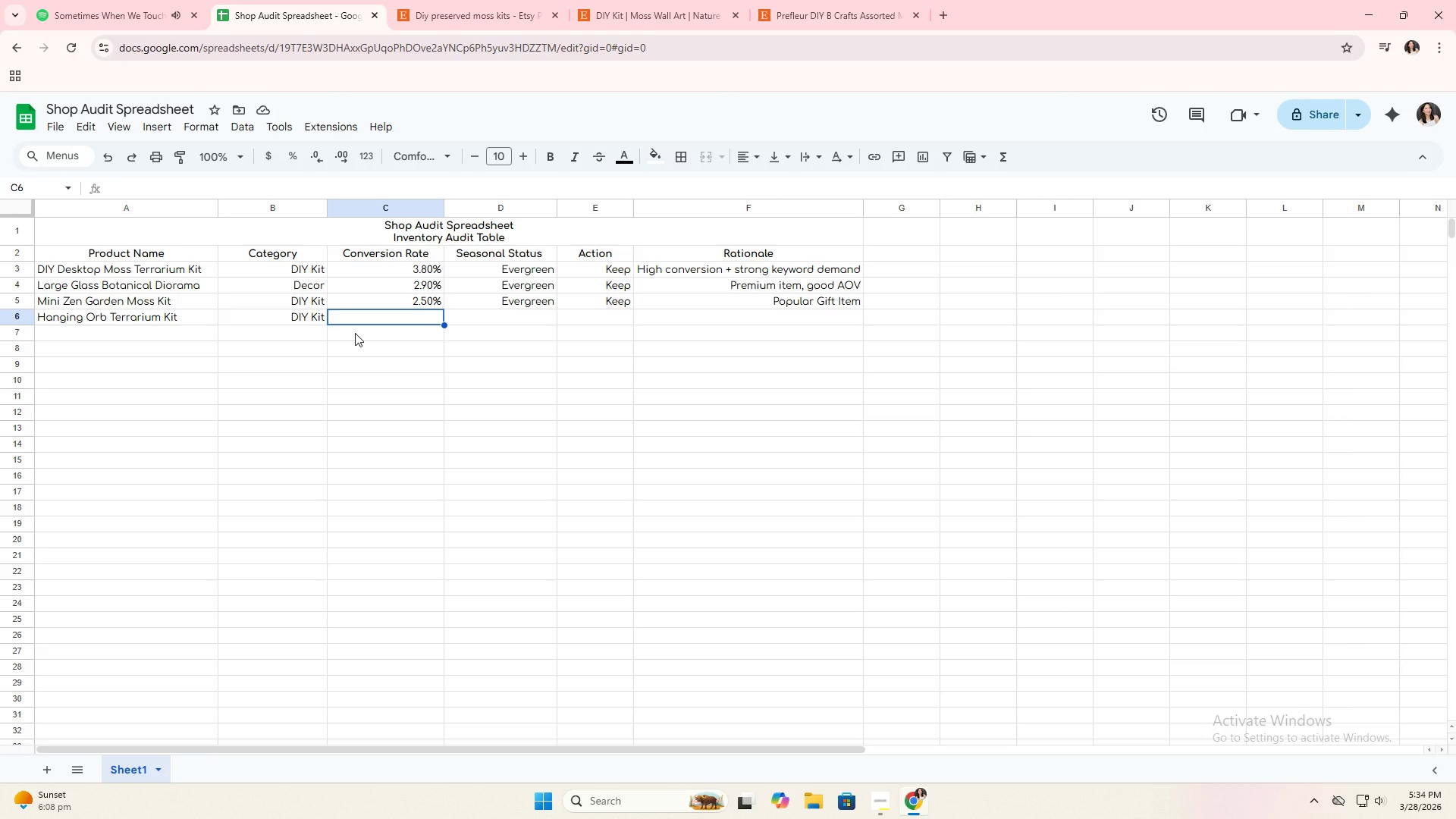 
wait(7.06)
 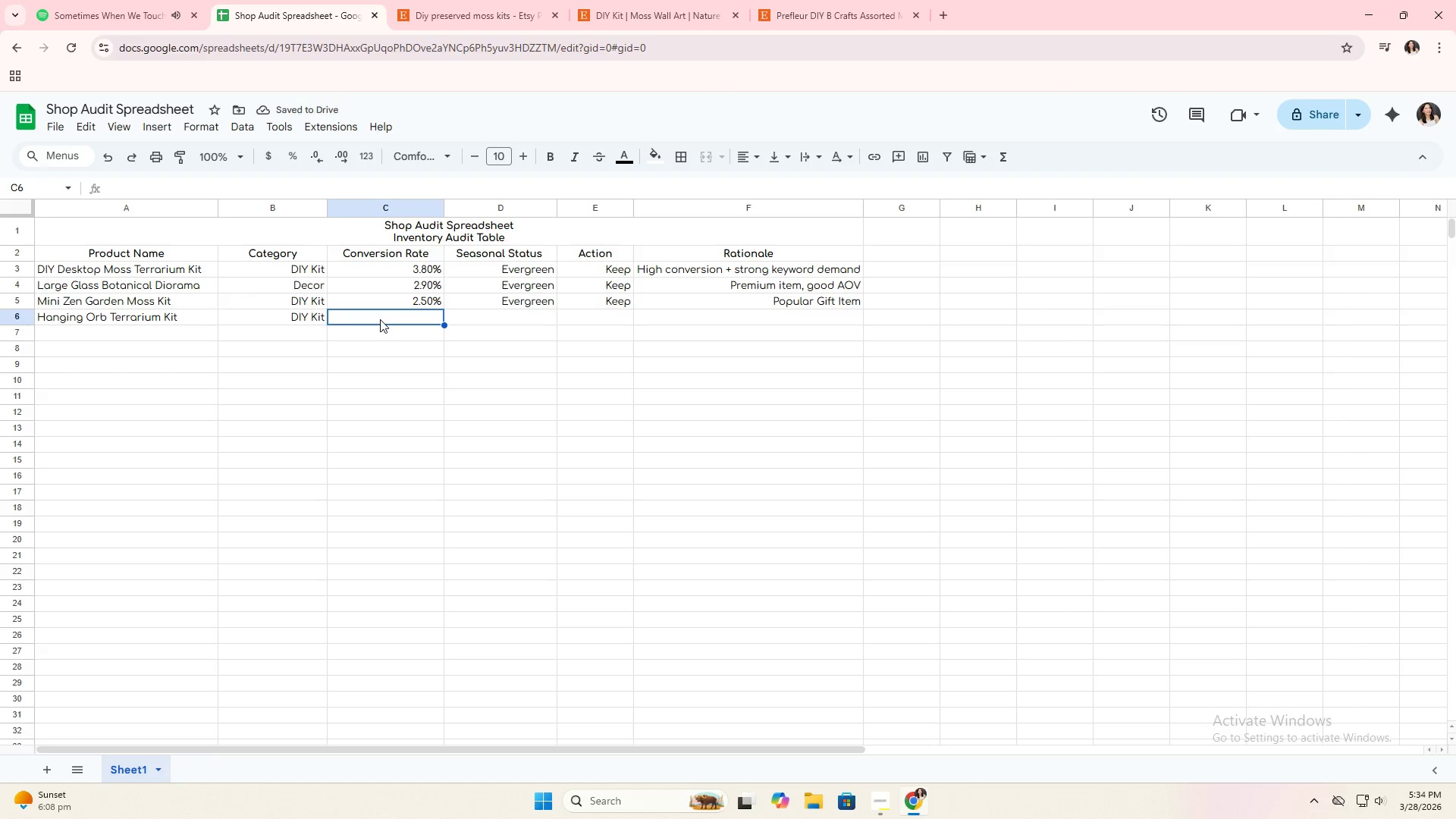 
key(2)
 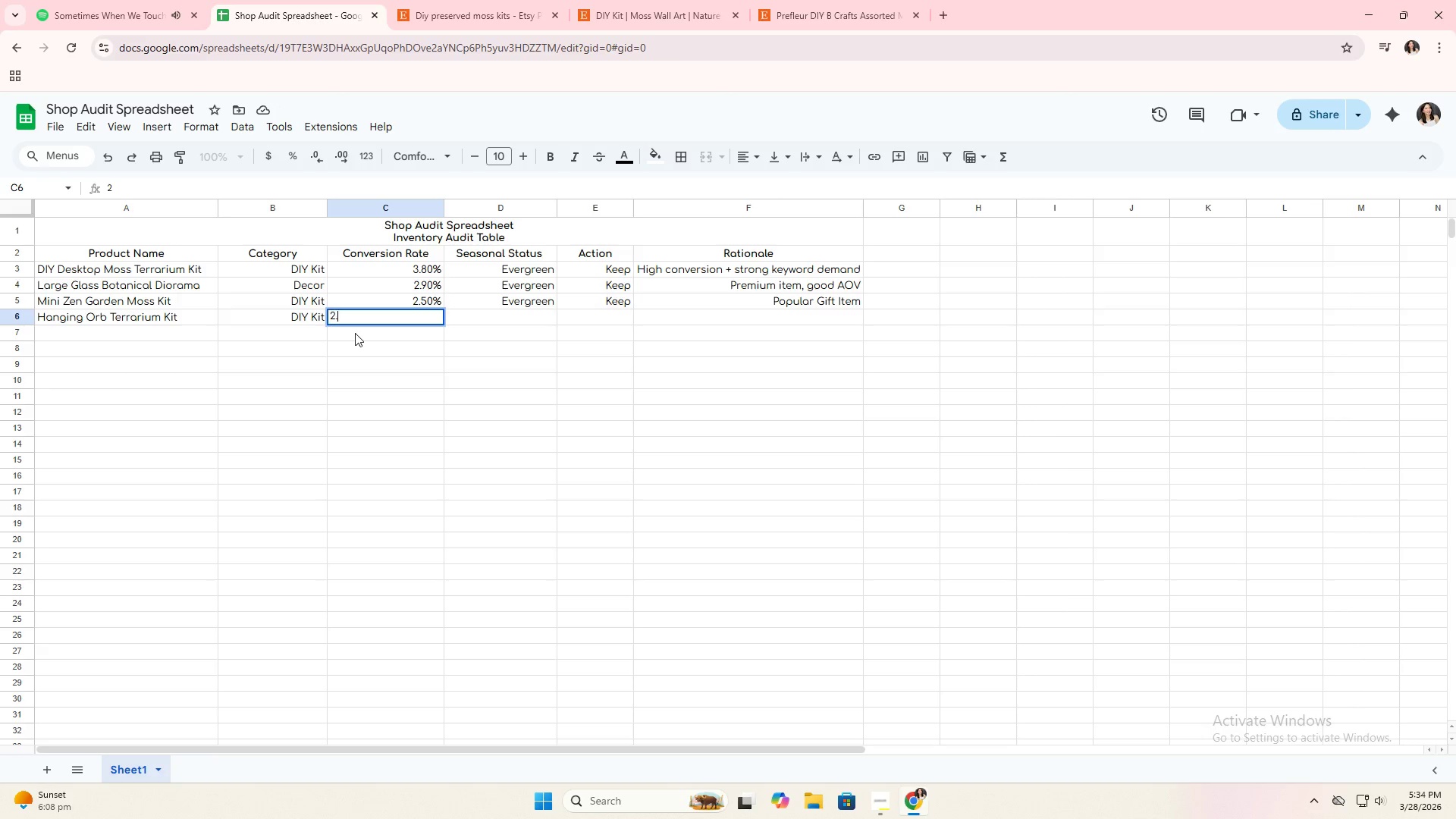 
key(Period)
 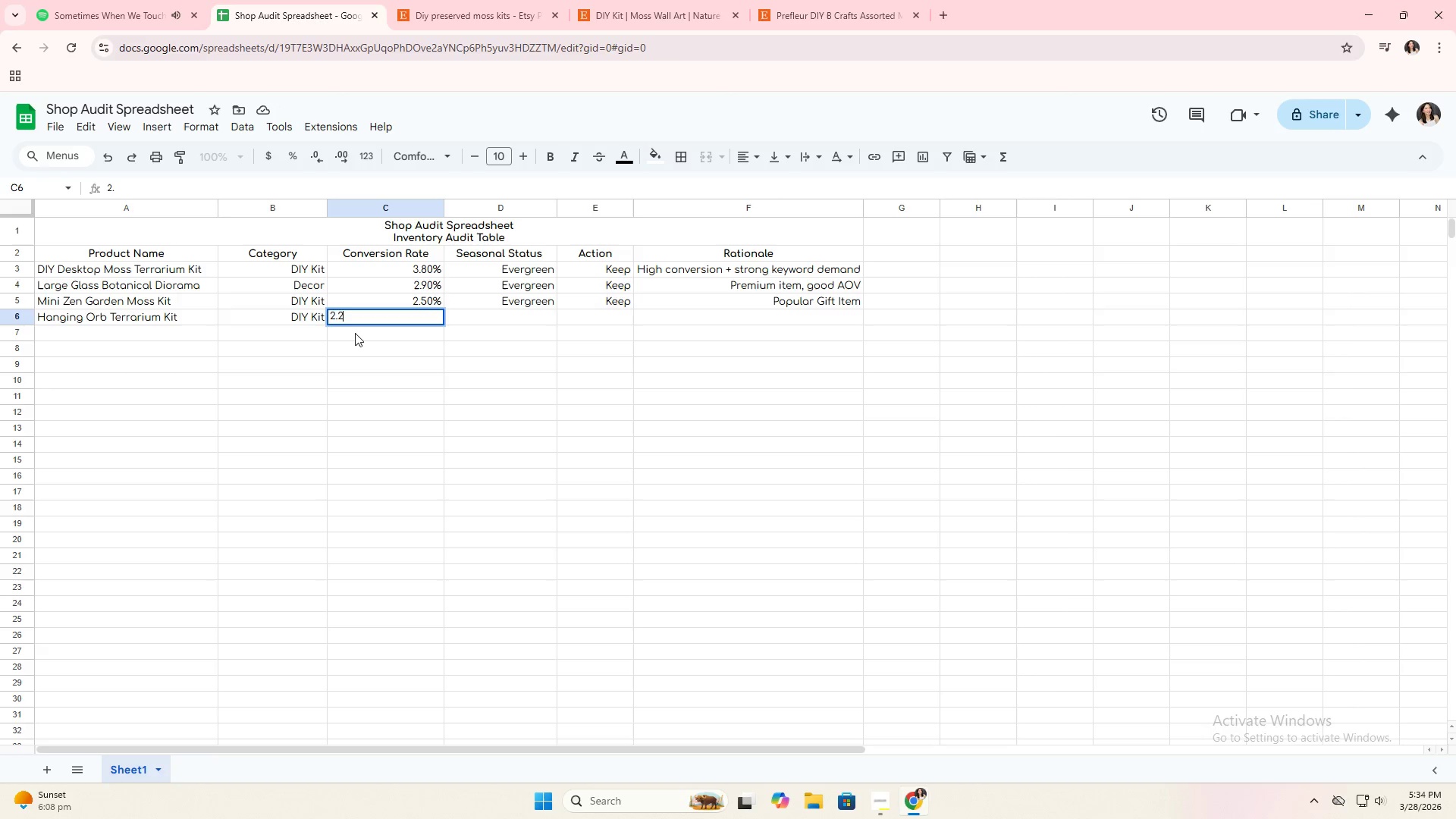 
key(2)
 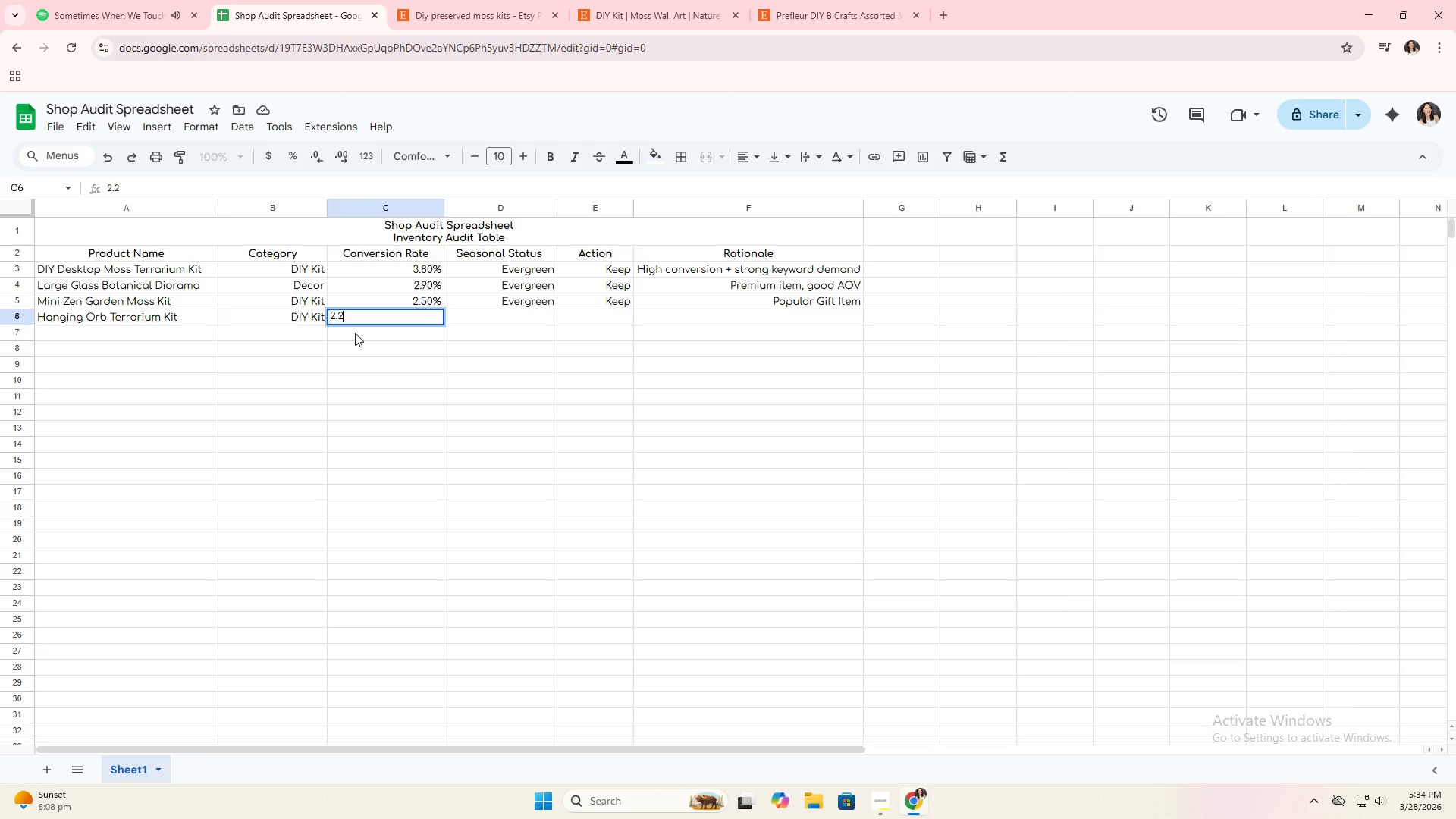 
hold_key(key=ShiftRight, duration=1.5)
 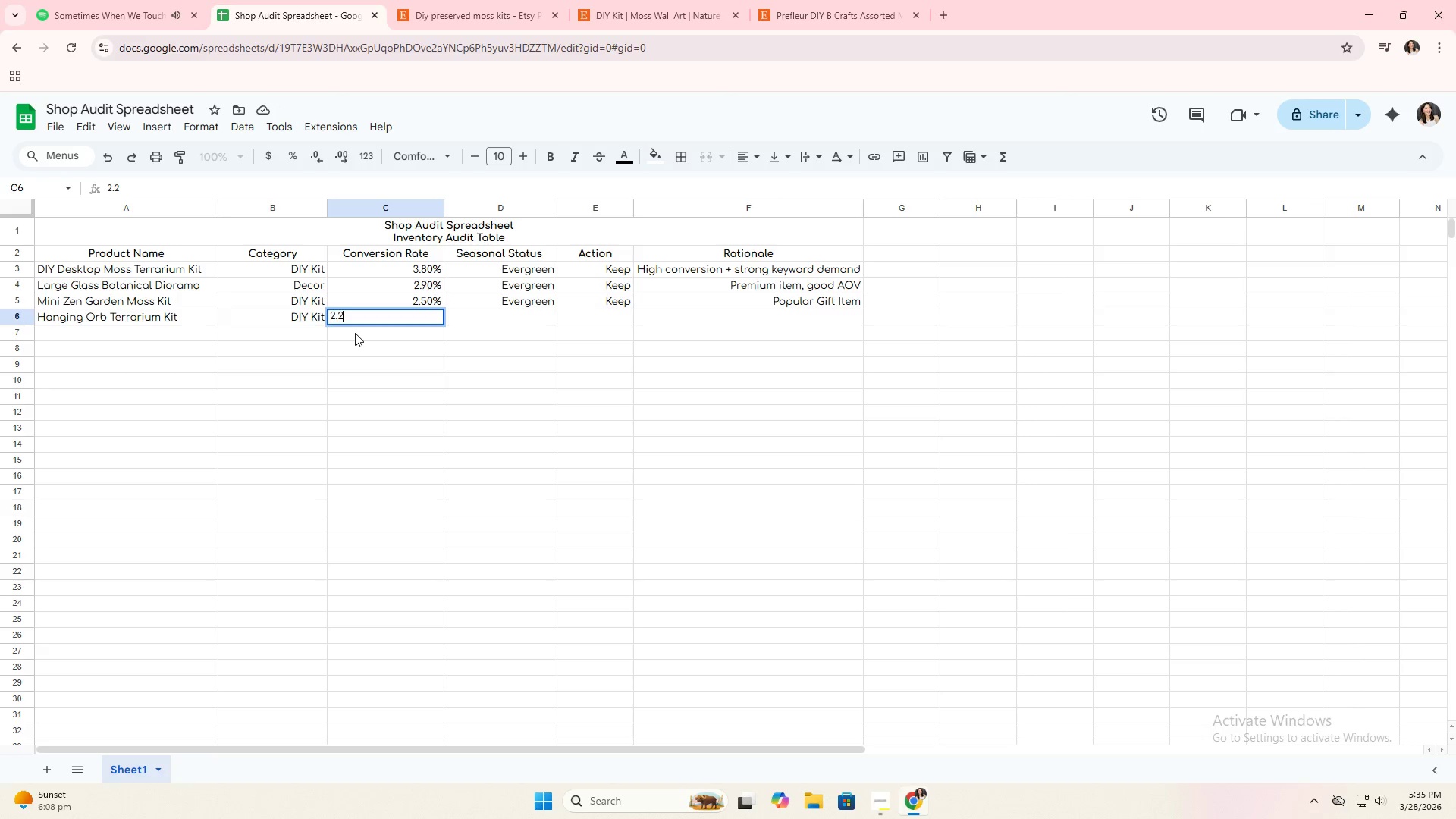 
hold_key(key=ShiftRight, duration=1.51)
 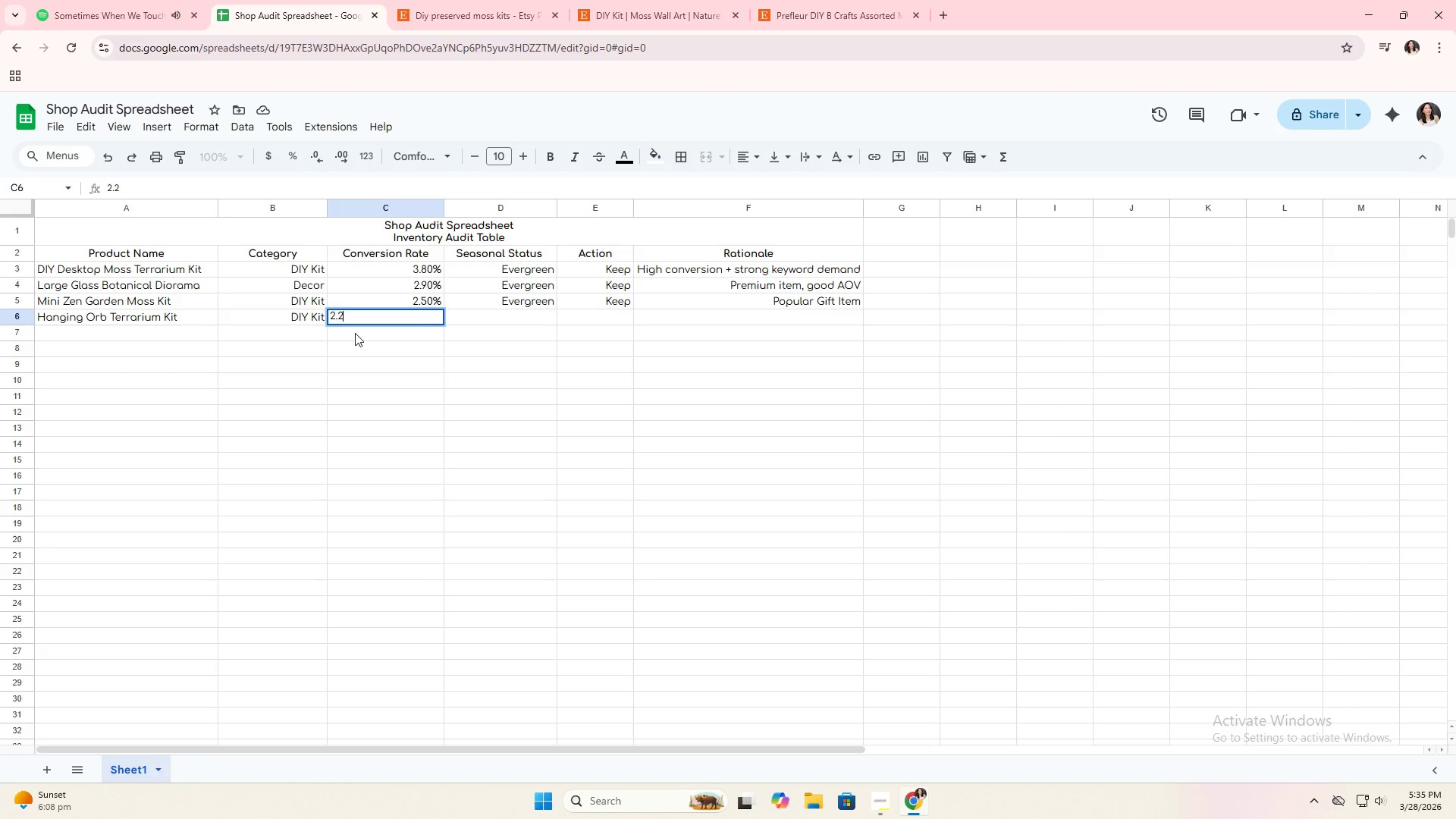 
key(Shift+ShiftRight)
 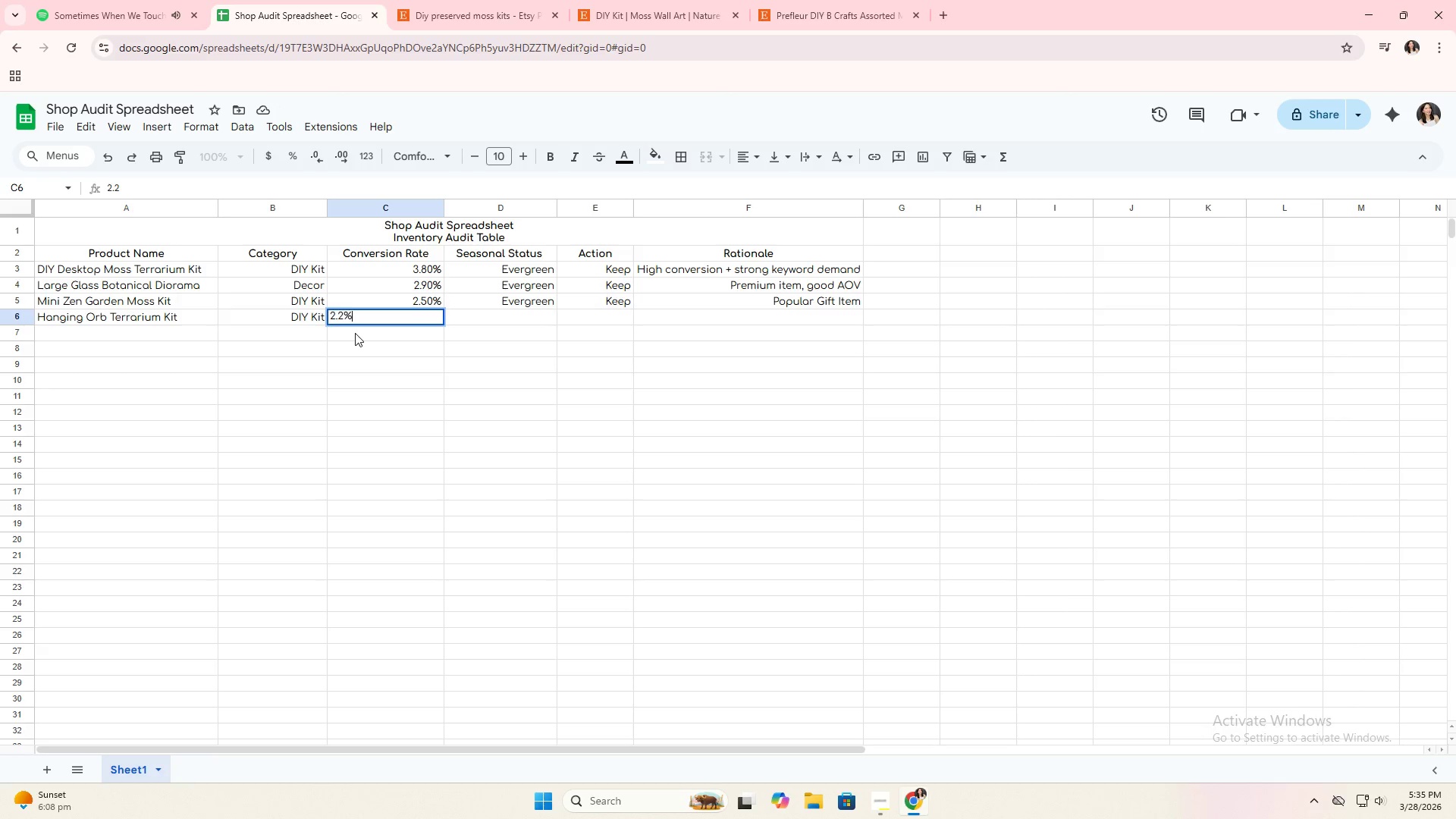 
key(Shift+ShiftRight)
 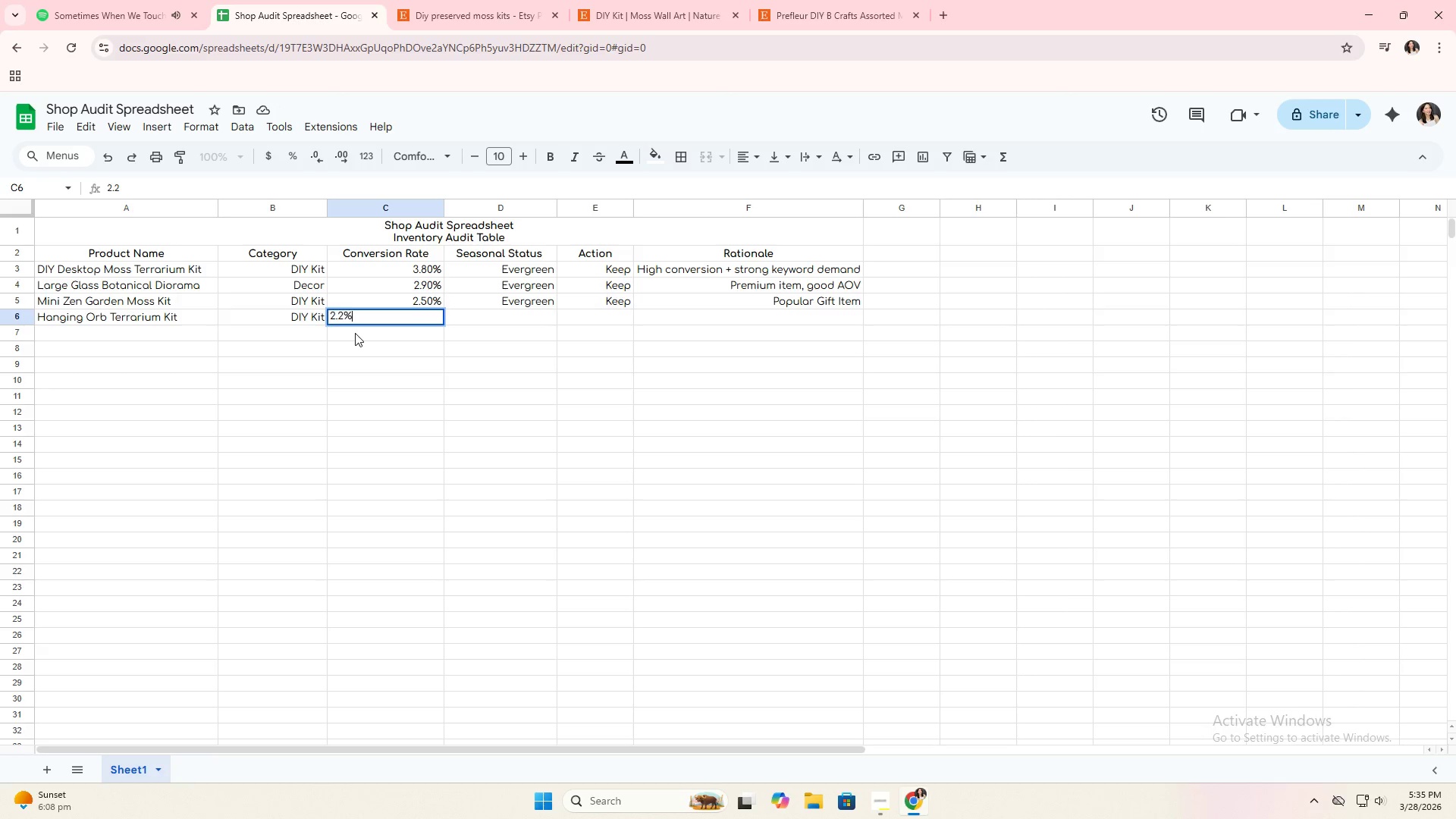 
key(Shift+ShiftRight)
 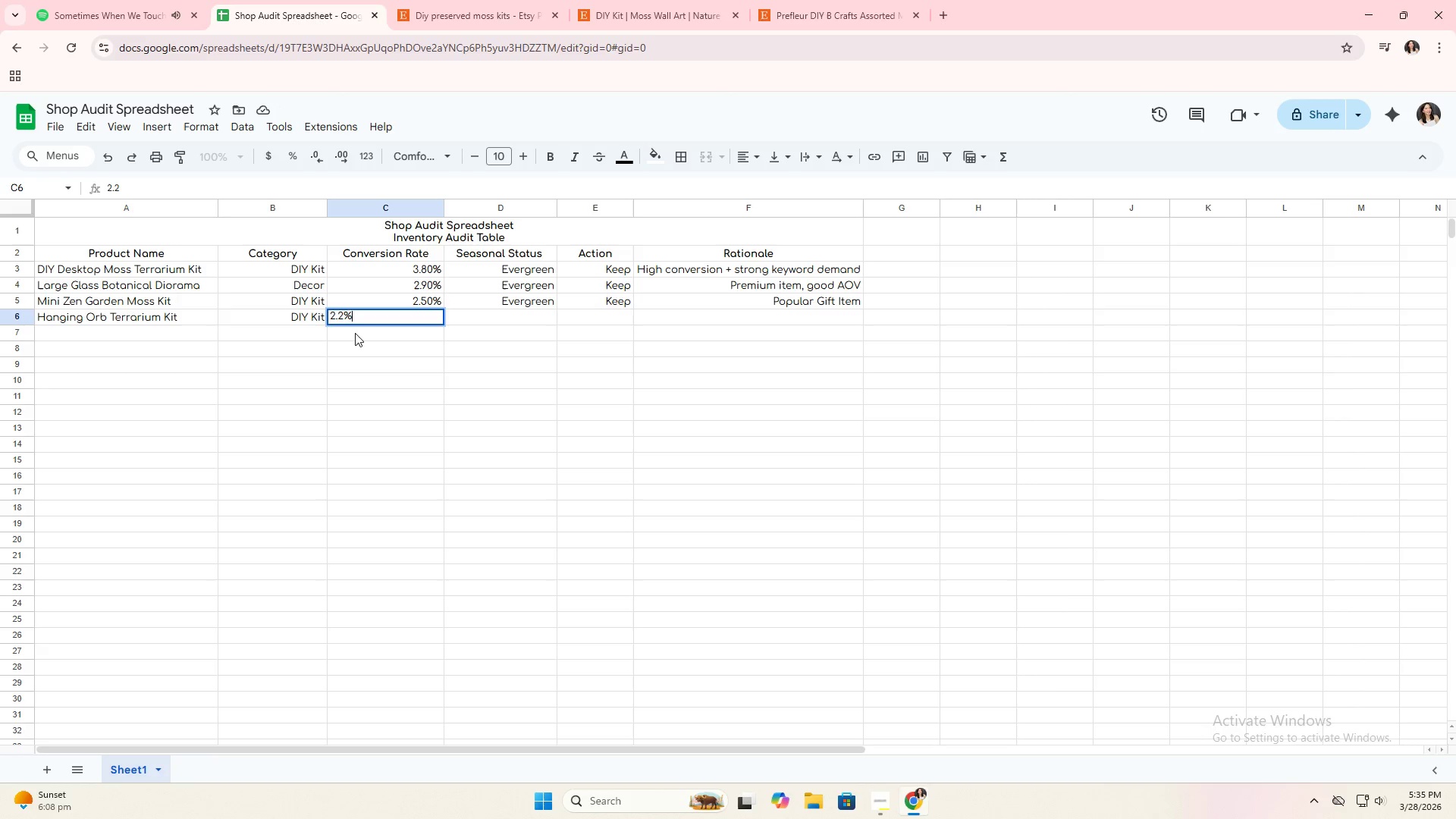 
key(Shift+ShiftRight)
 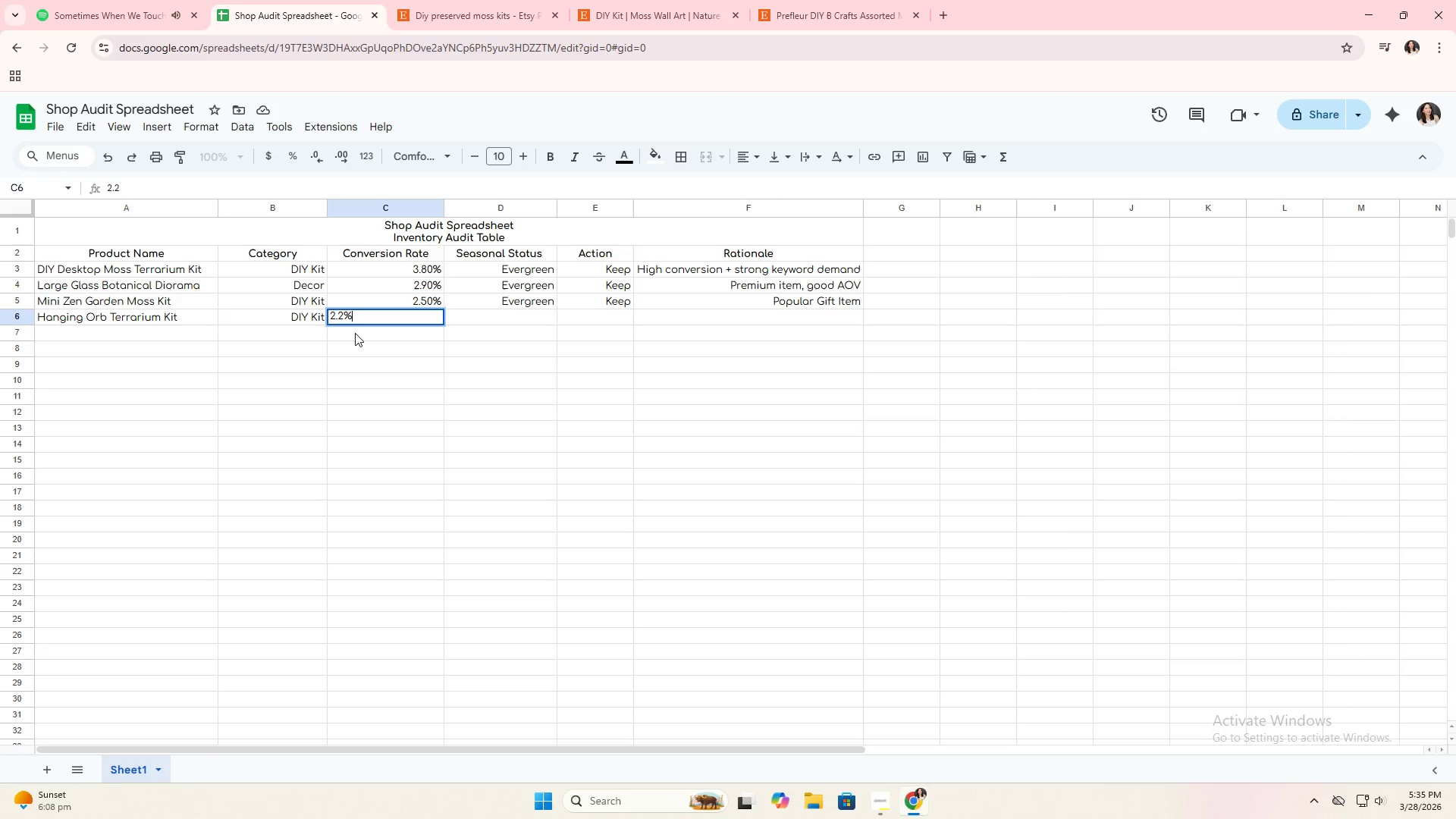 
key(Shift+5)
 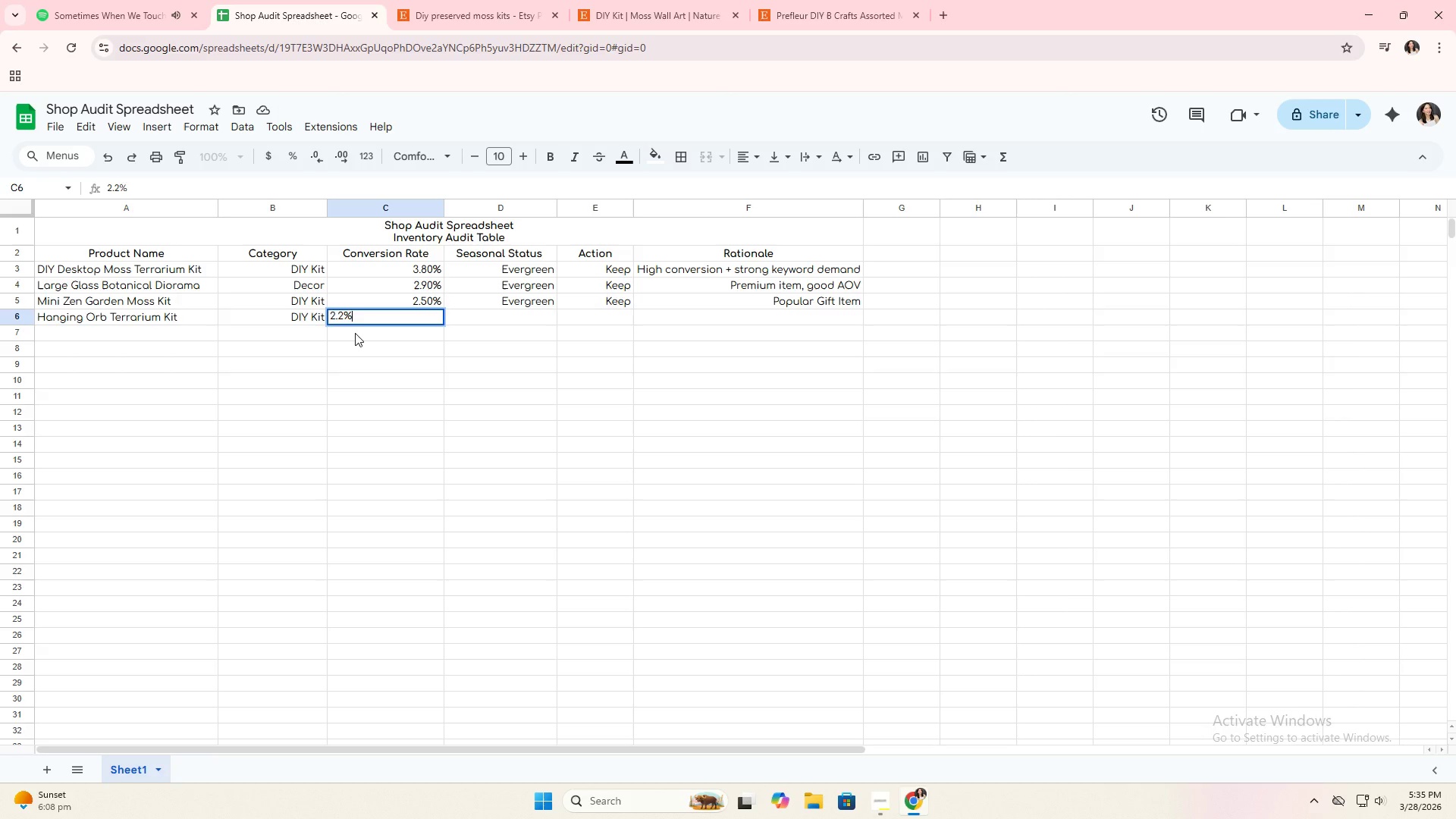 
key(Enter)
 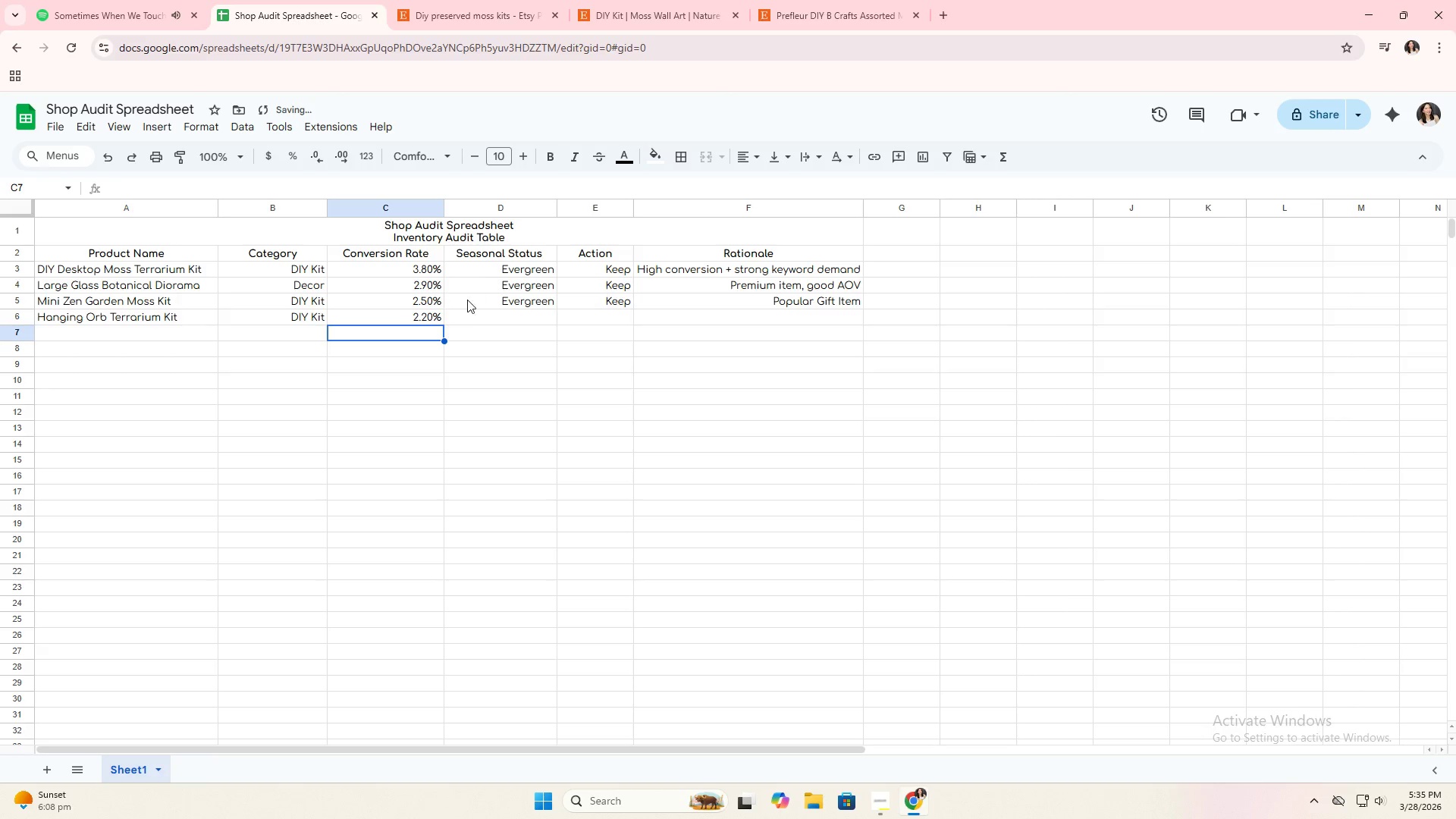 
left_click([467, 317])
 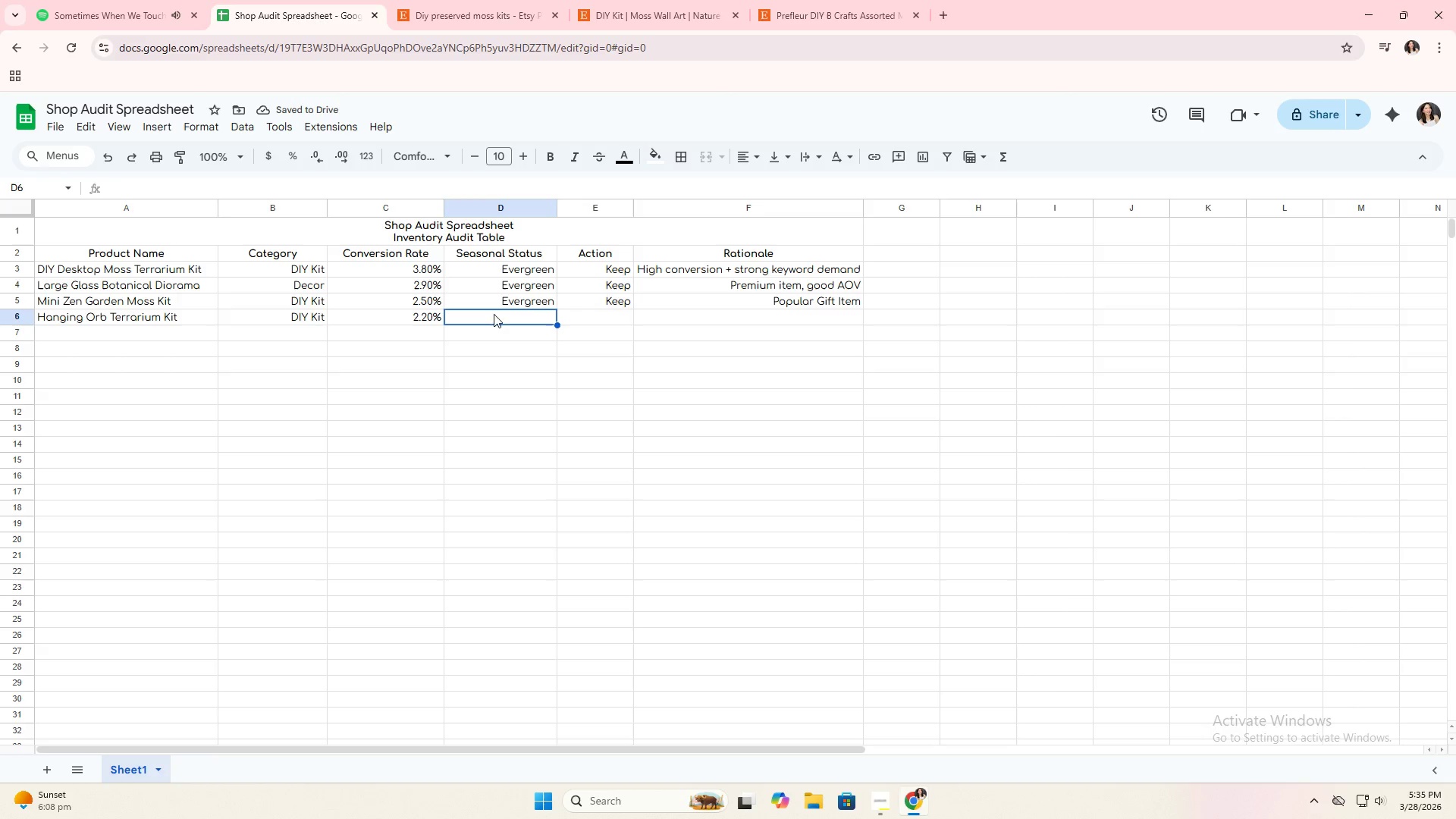 
left_click([519, 306])
 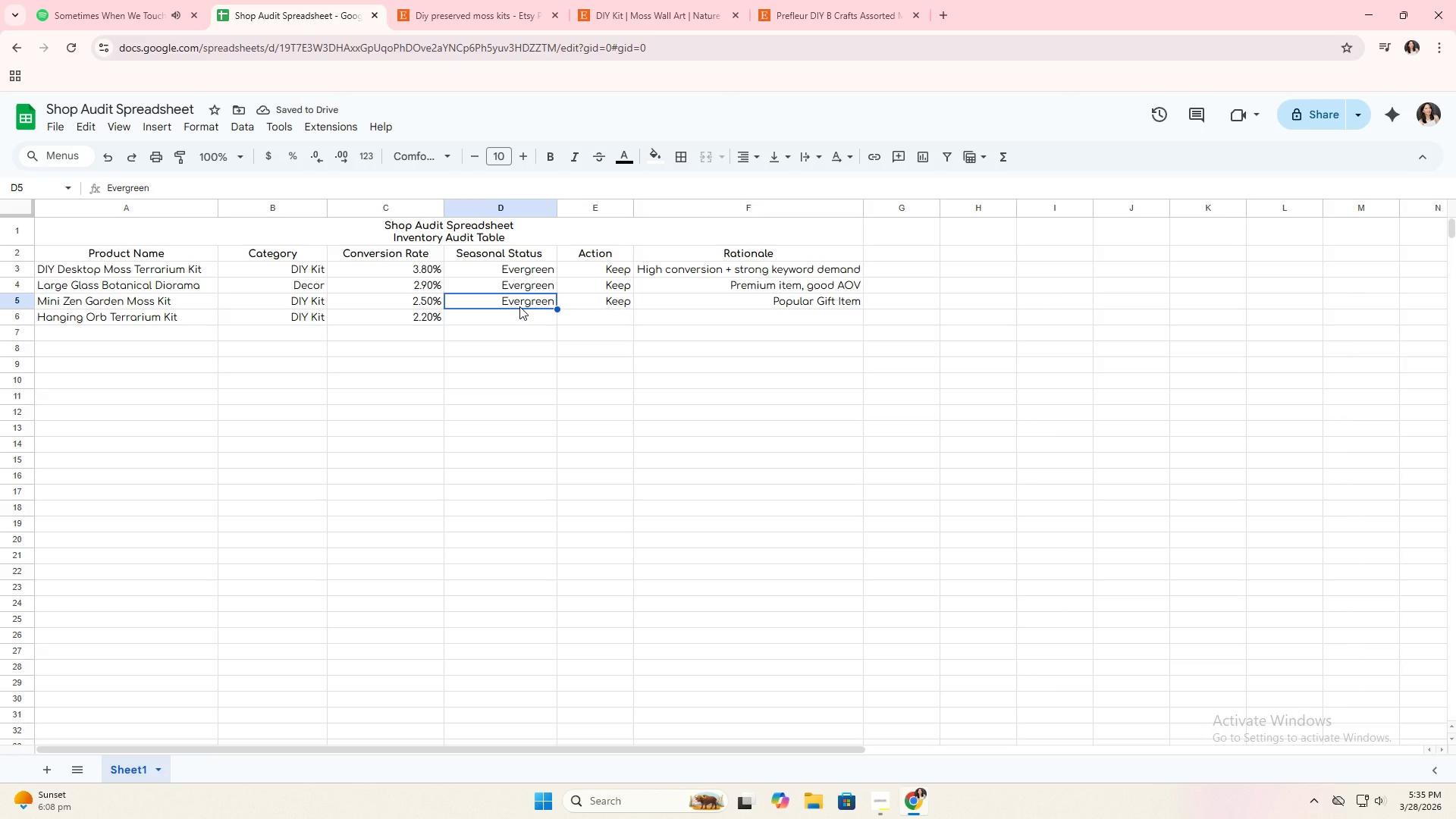 
key(Control+C)
 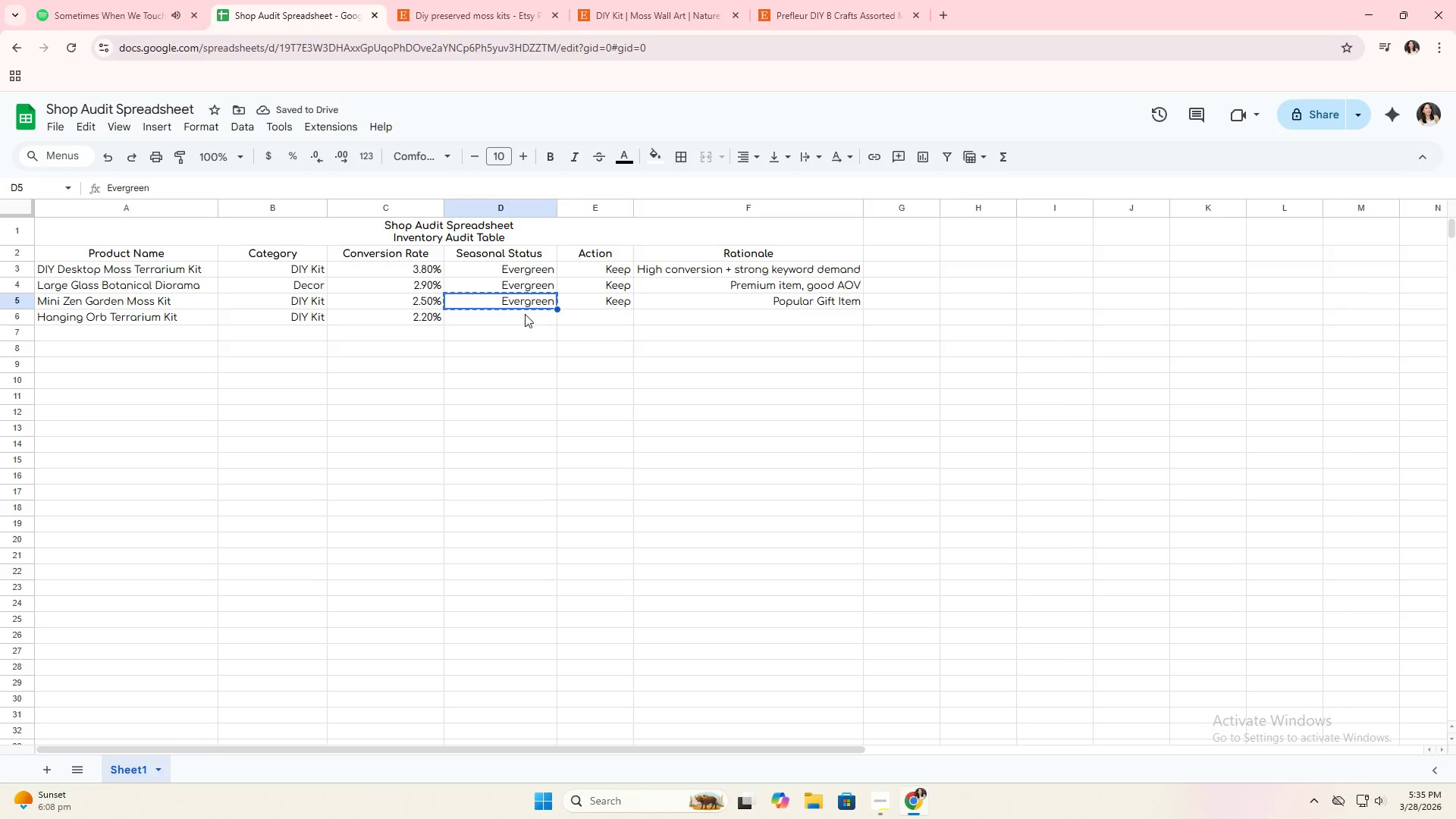 
left_click([525, 315])
 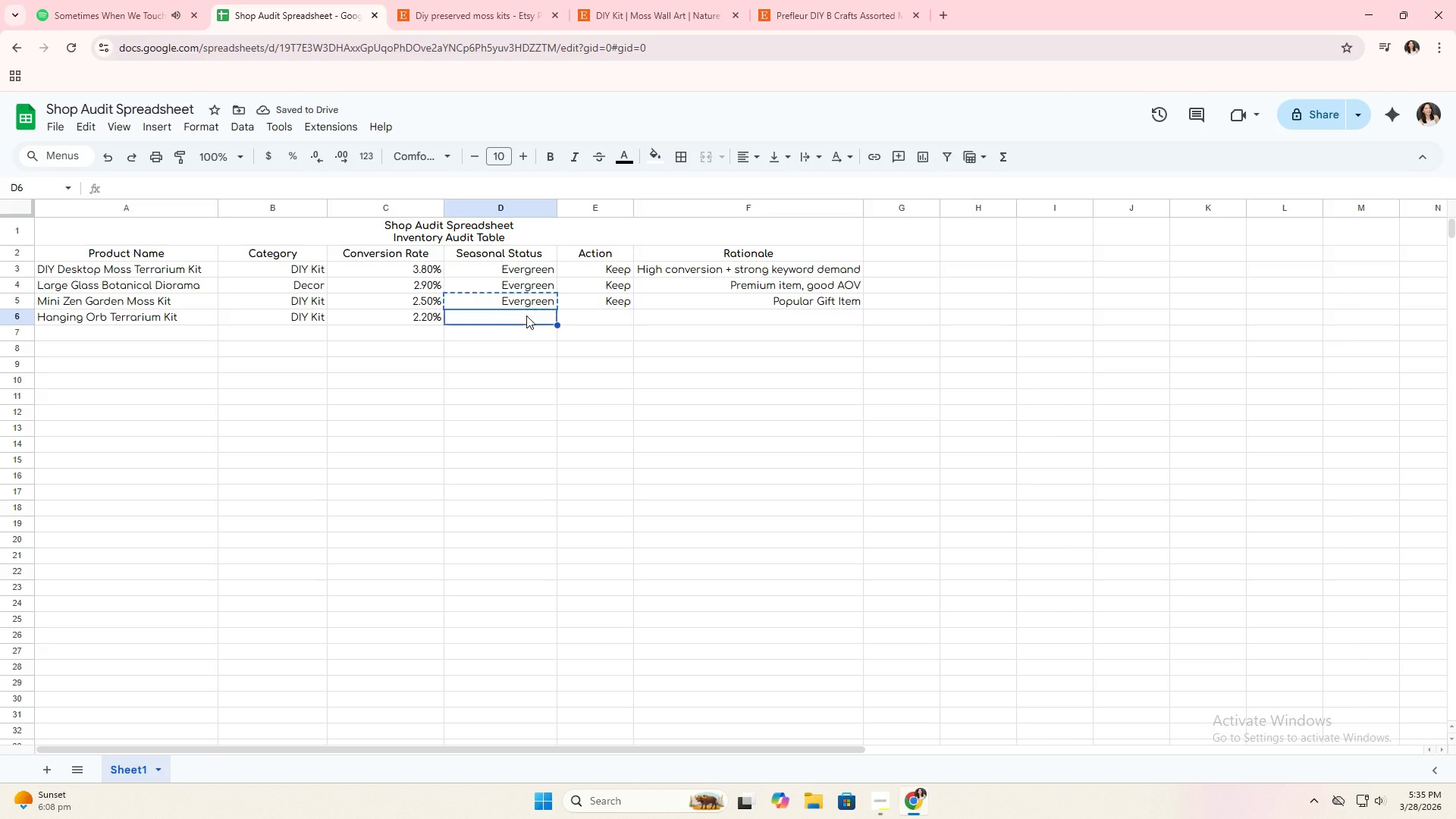 
key(Control+ControlLeft)
 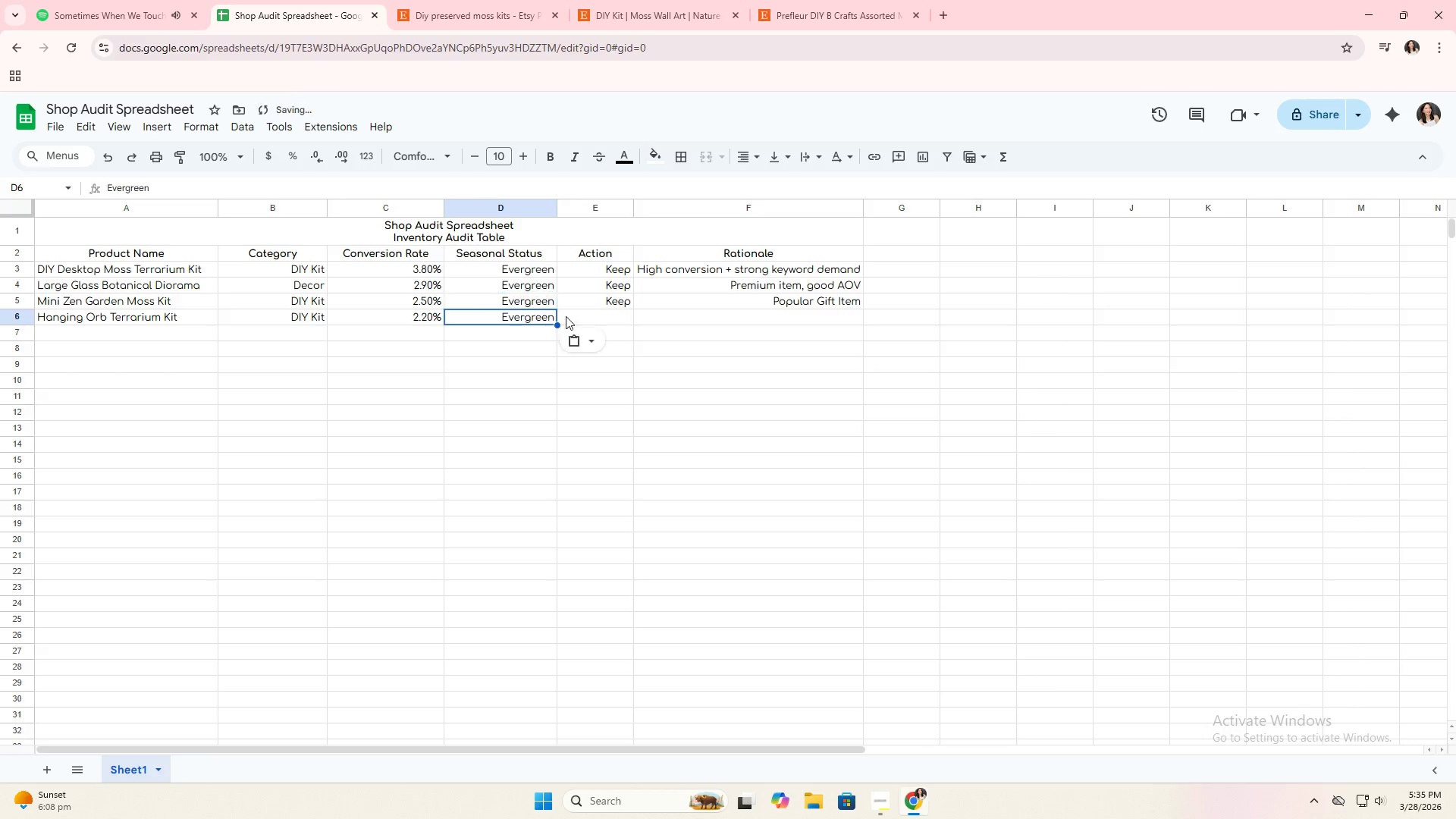 
key(Control+V)
 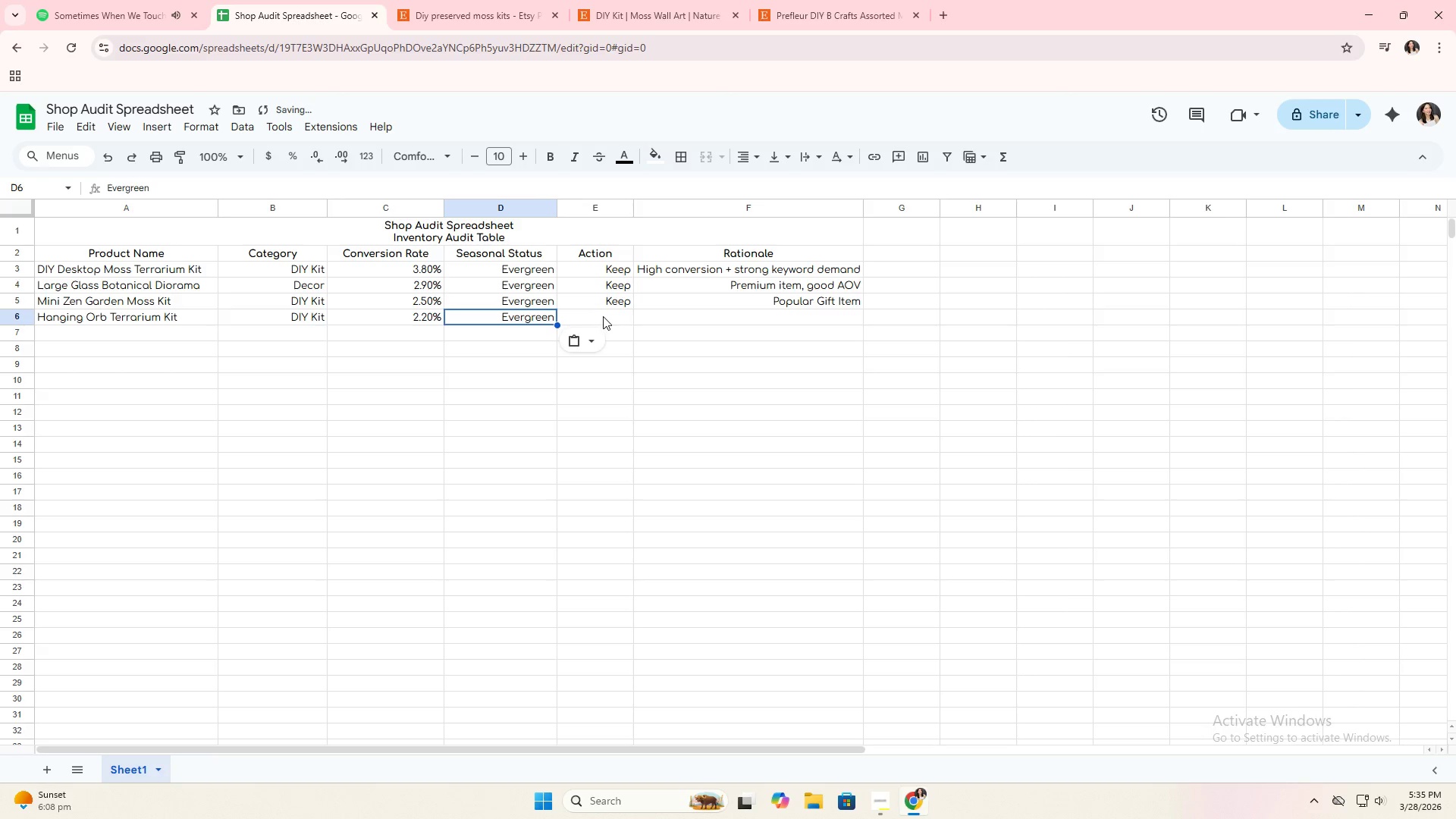 
left_click([605, 316])
 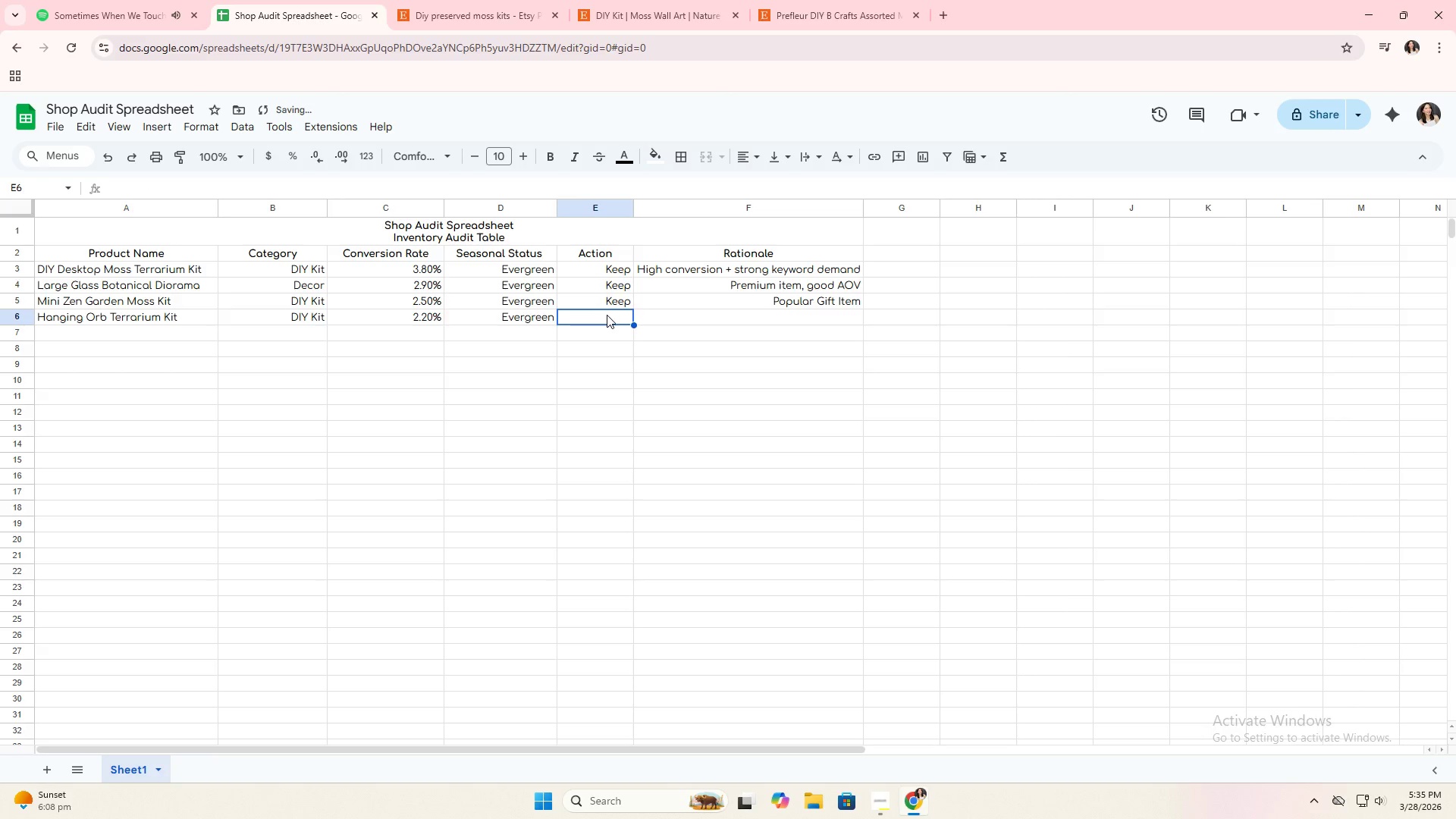 
left_click([608, 304])
 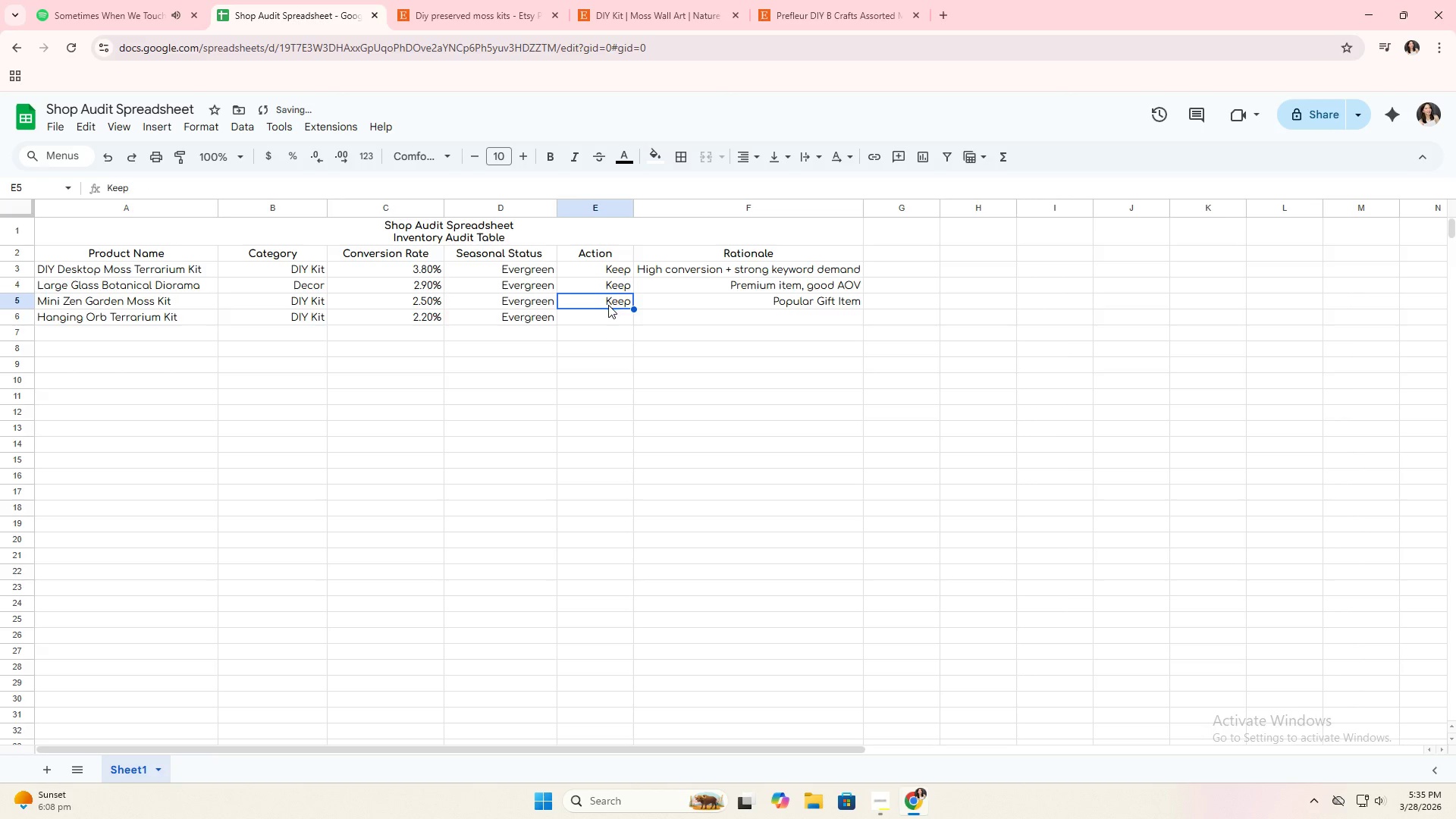 
key(Control+C)
 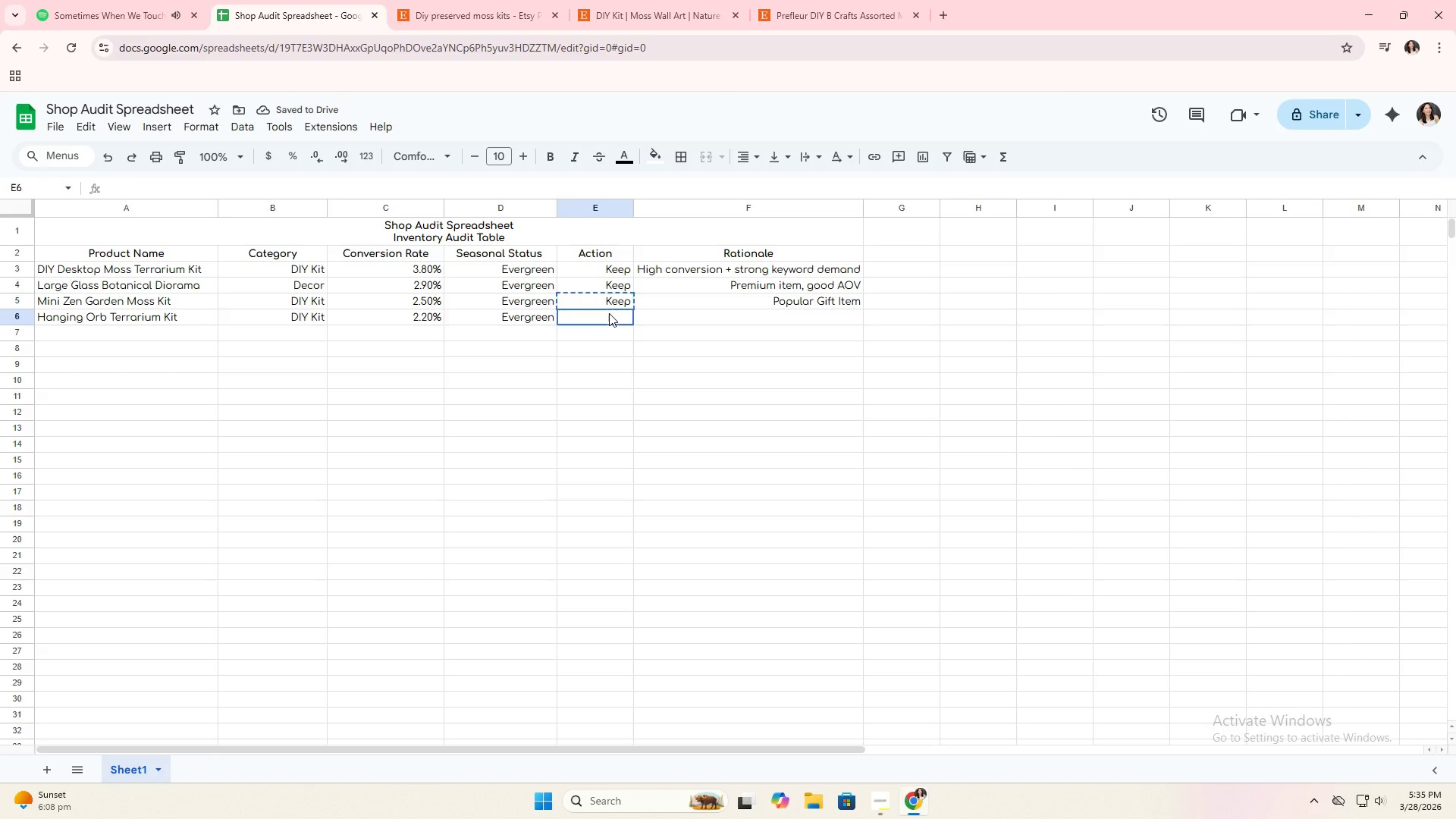 
left_click([609, 313])
 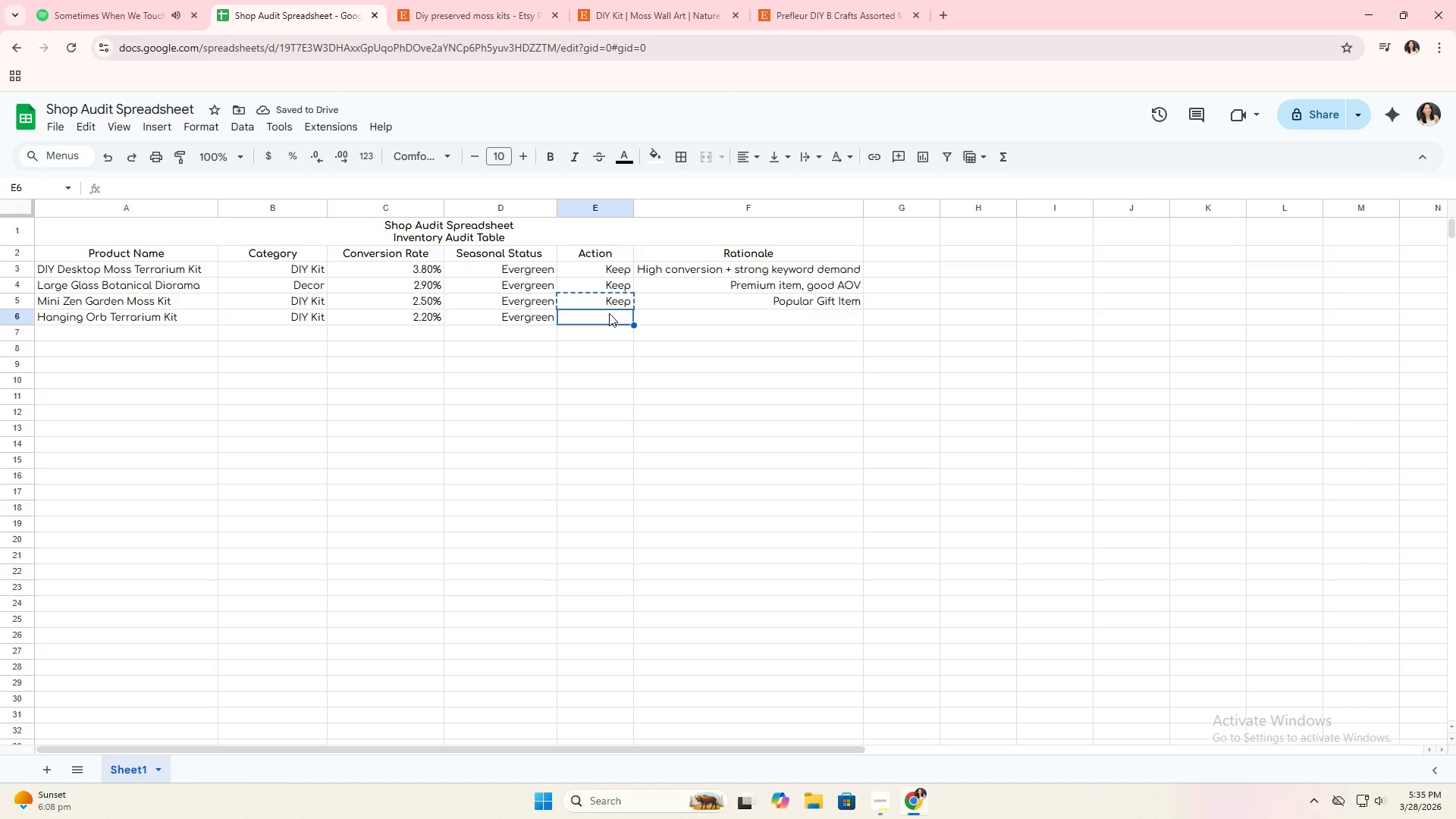 
key(Control+ControlLeft)
 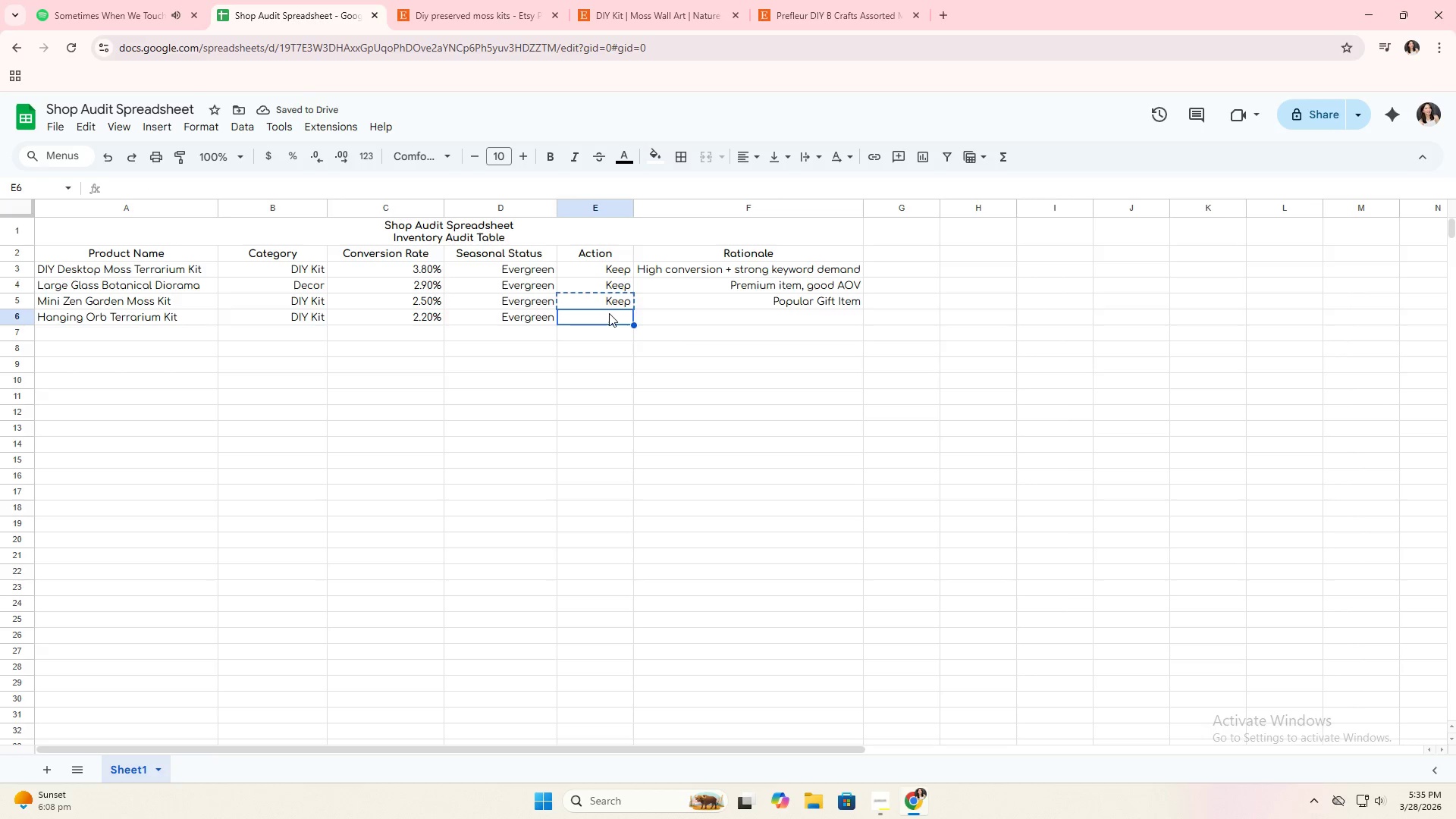 
key(Control+V)
 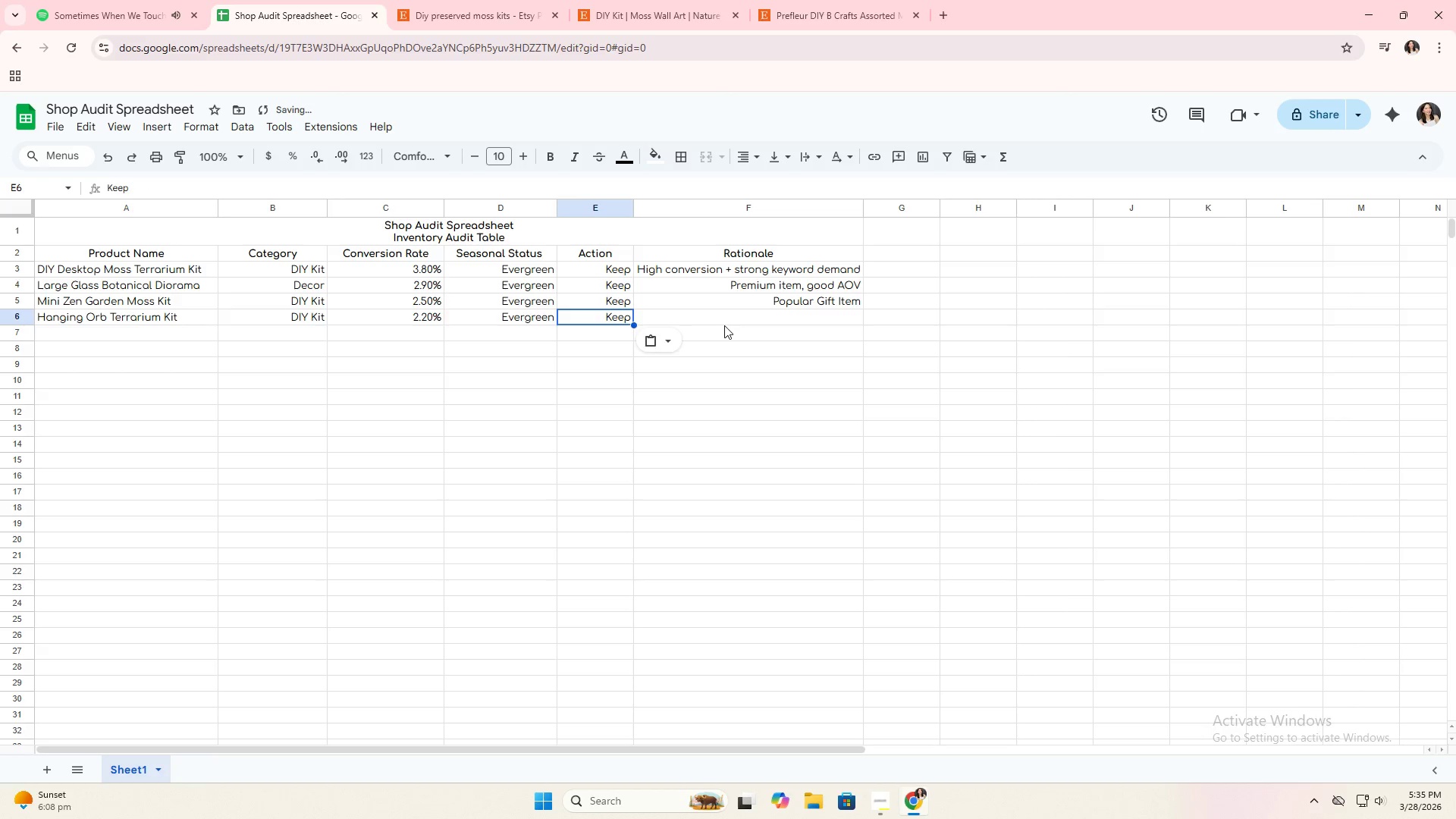 
left_click([730, 322])
 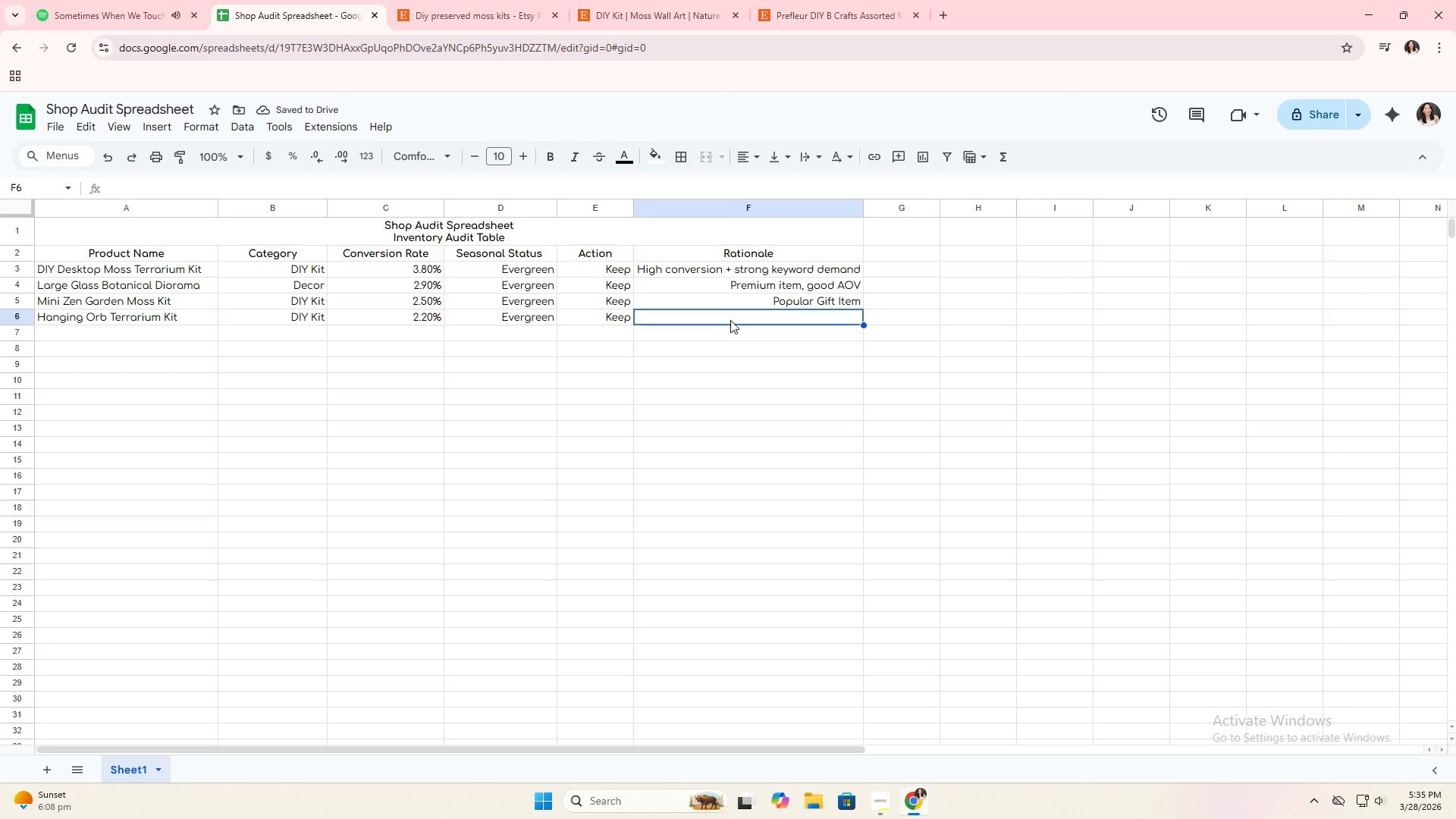 
type(Visual appeal )
key(Backspace)
type(, Pinterest traffic)
 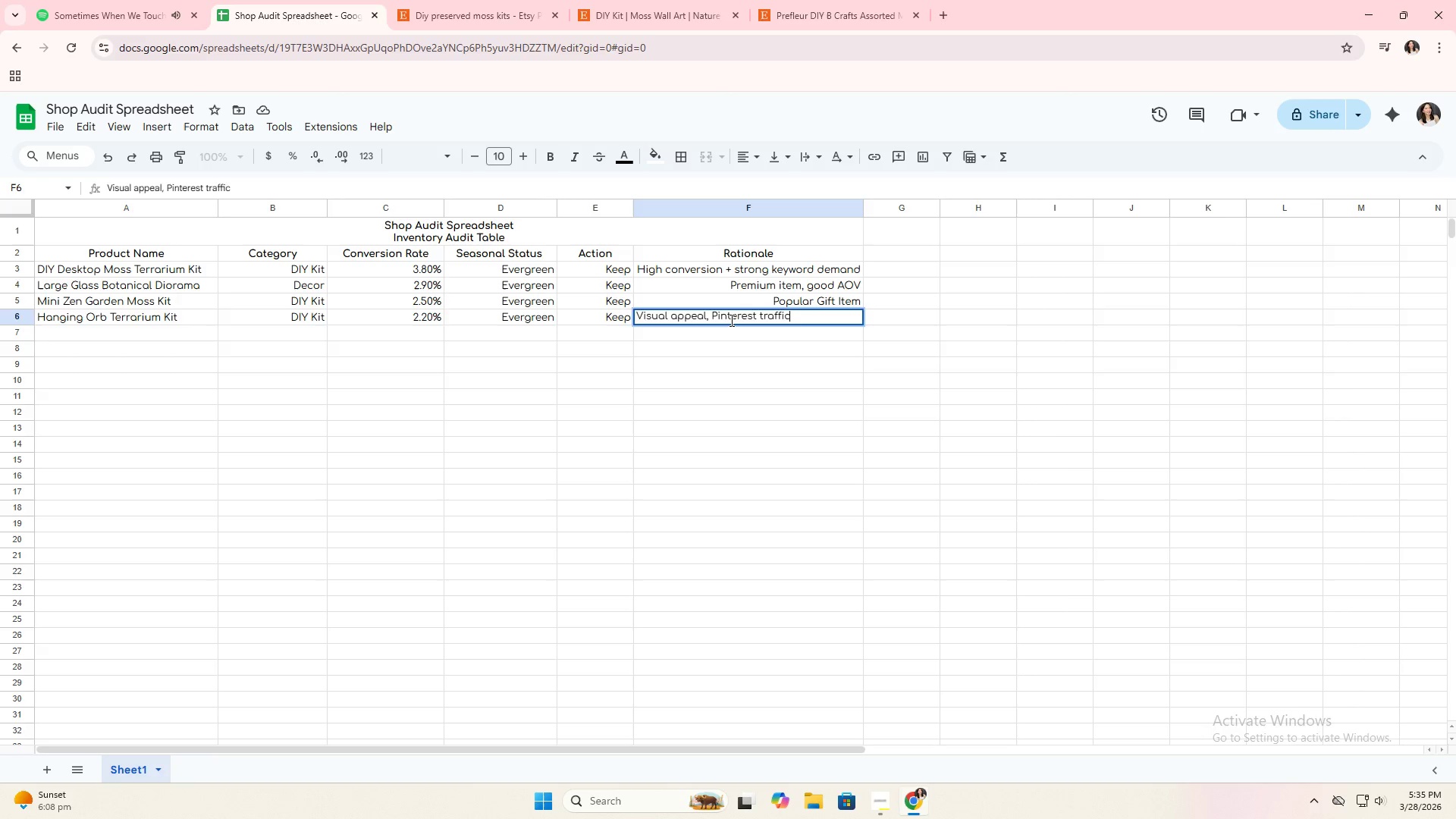 
key(Enter)
 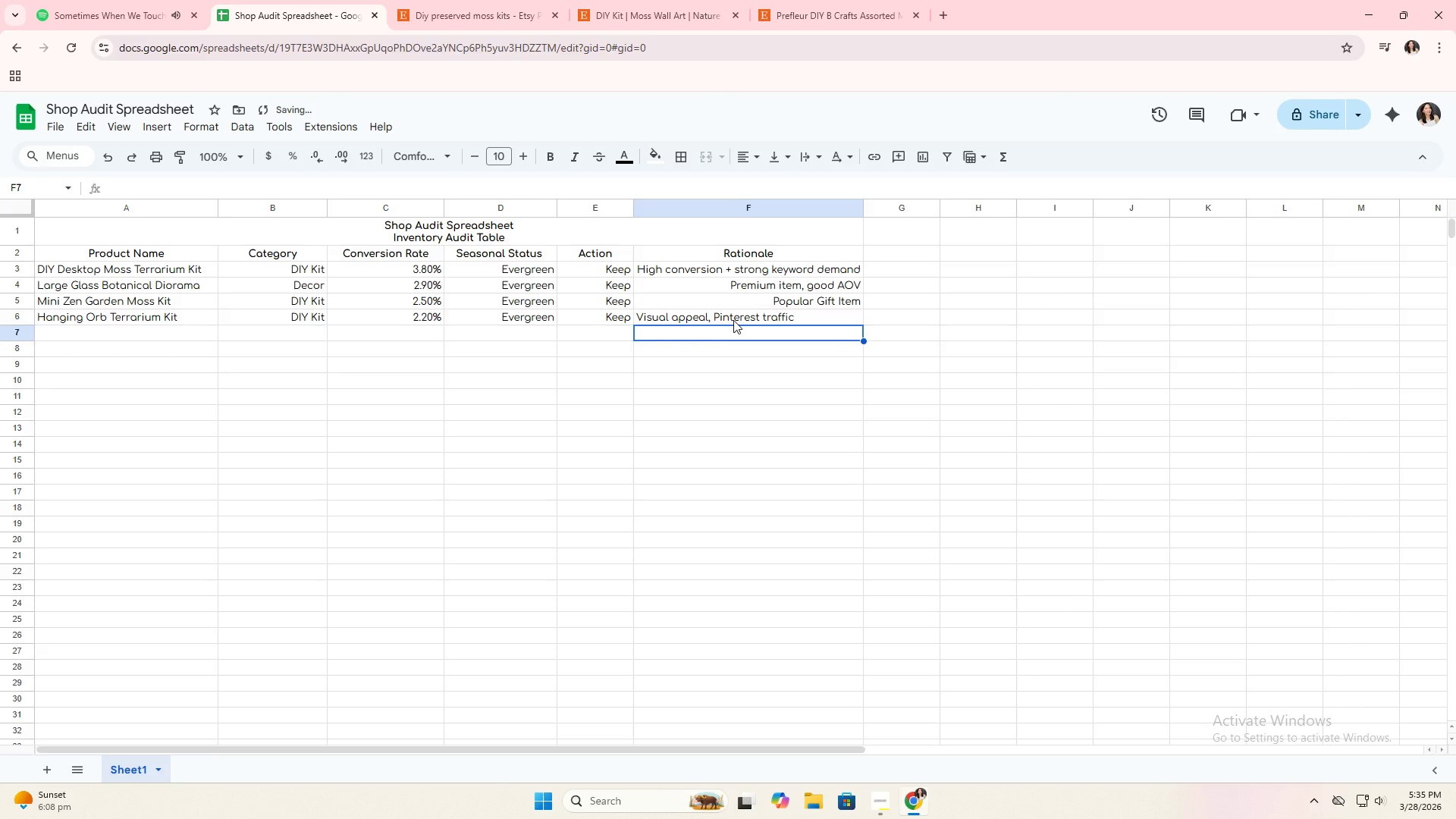 
left_click([744, 315])
 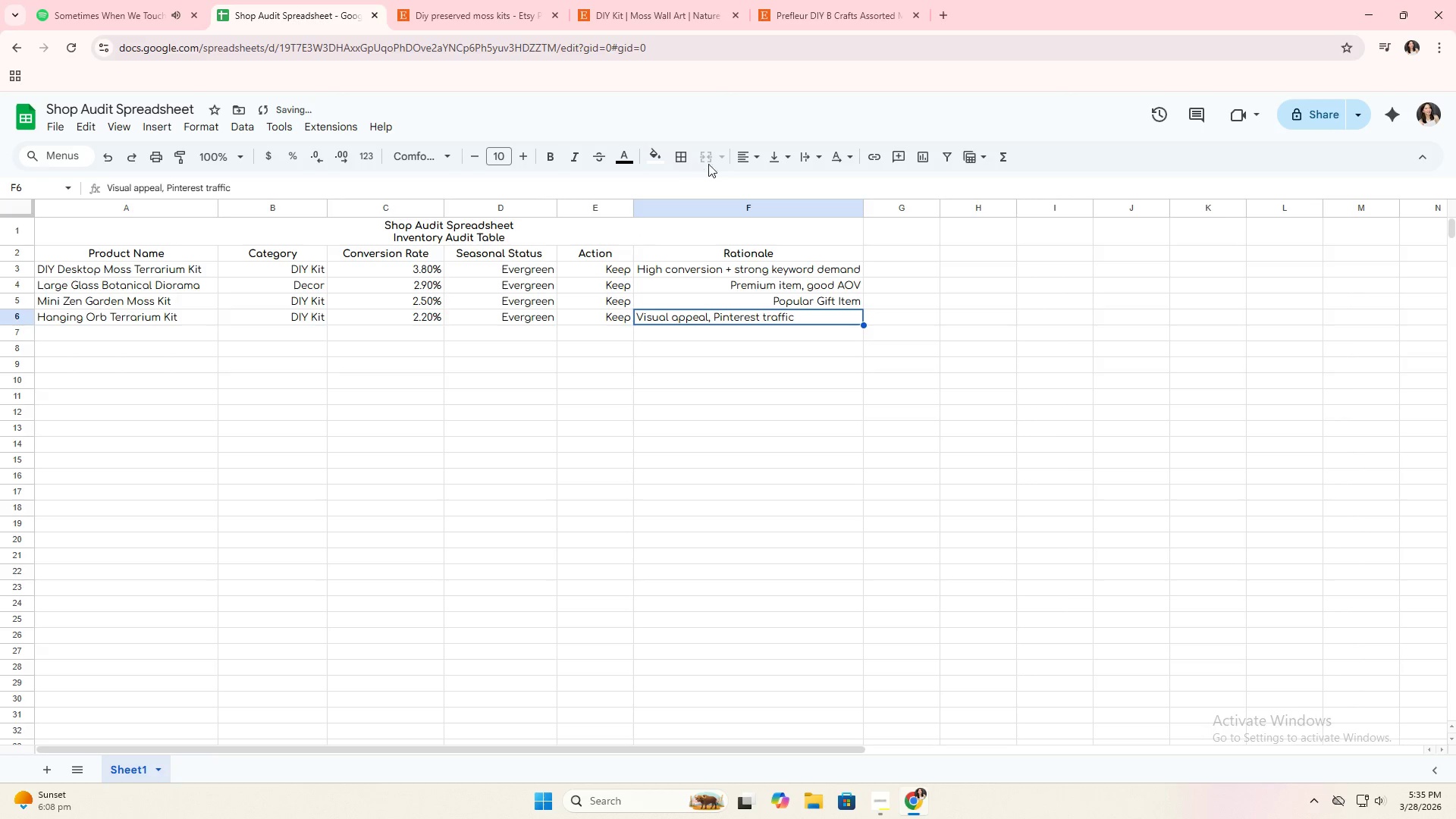 
left_click([749, 158])
 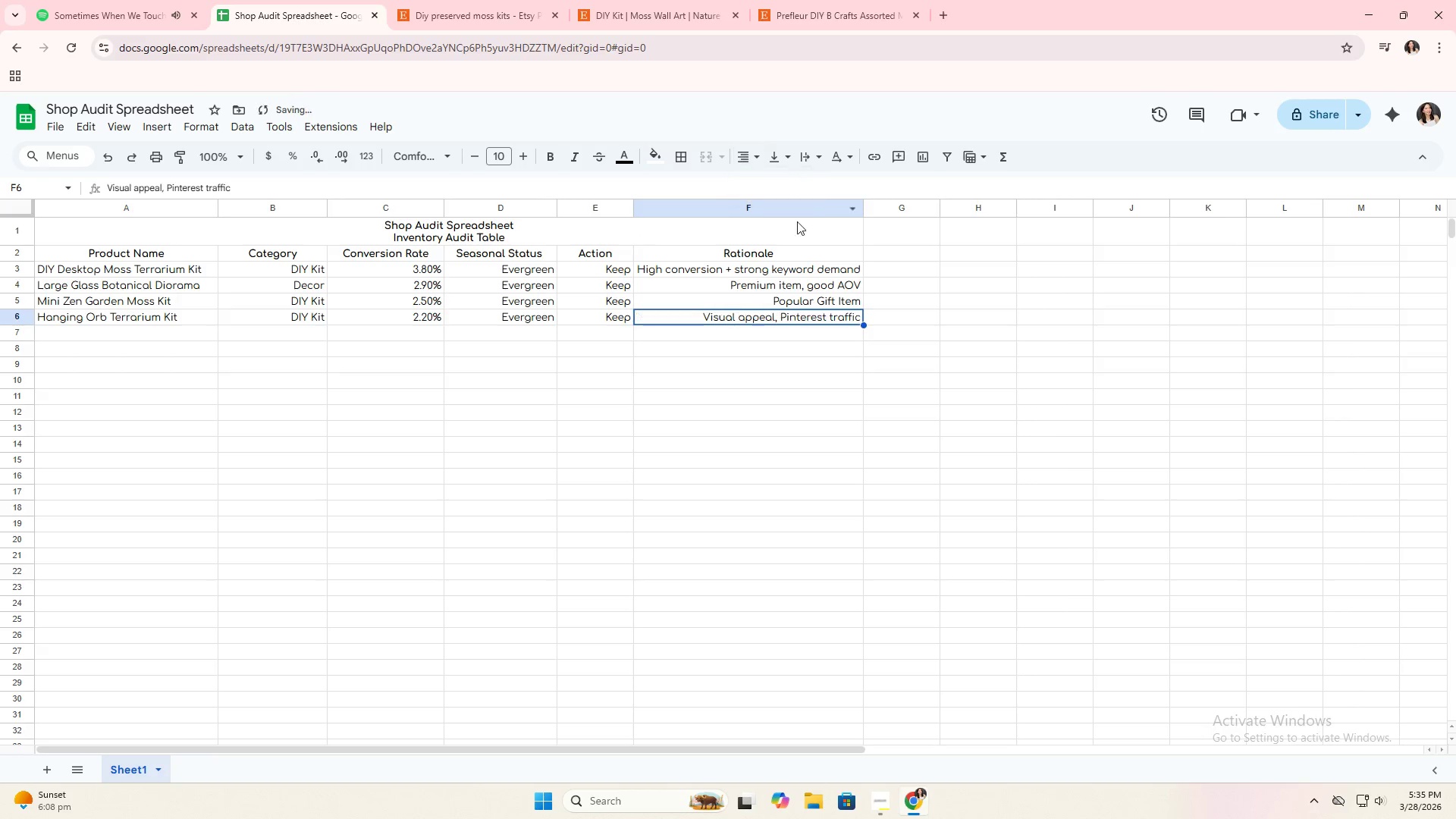 
double_click([783, 346])
 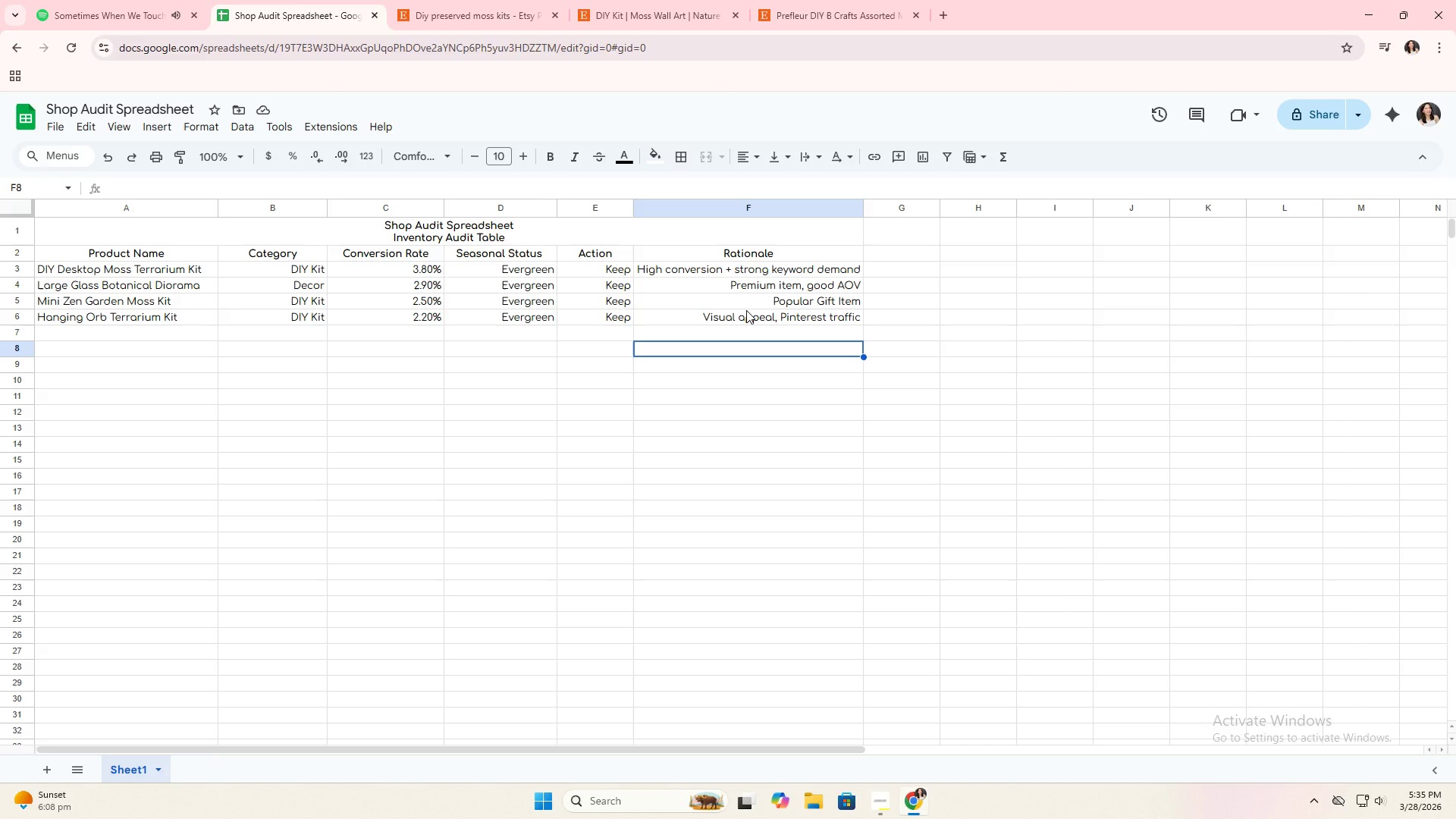 
wait(7.23)
 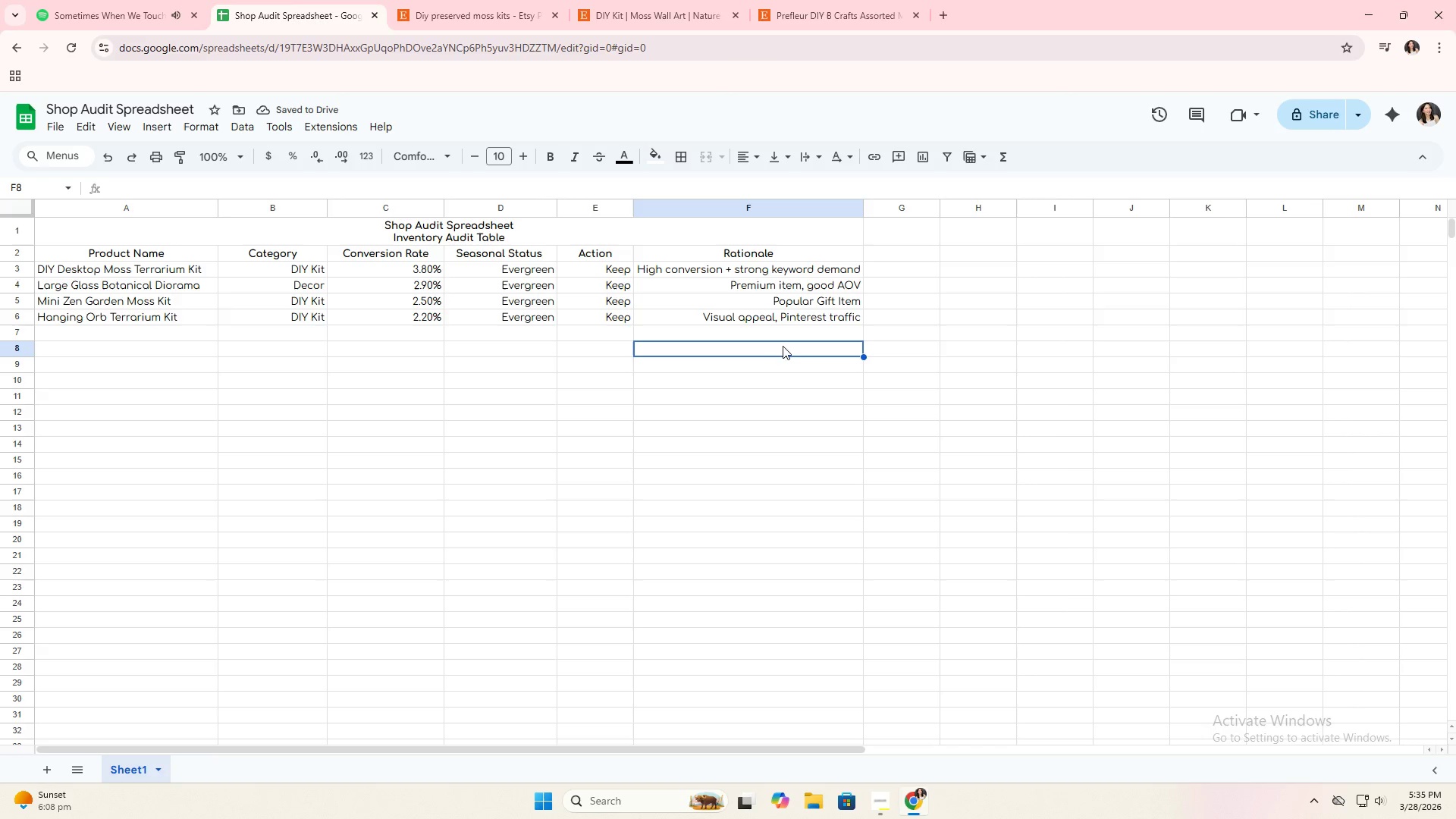 
left_click([173, 332])
 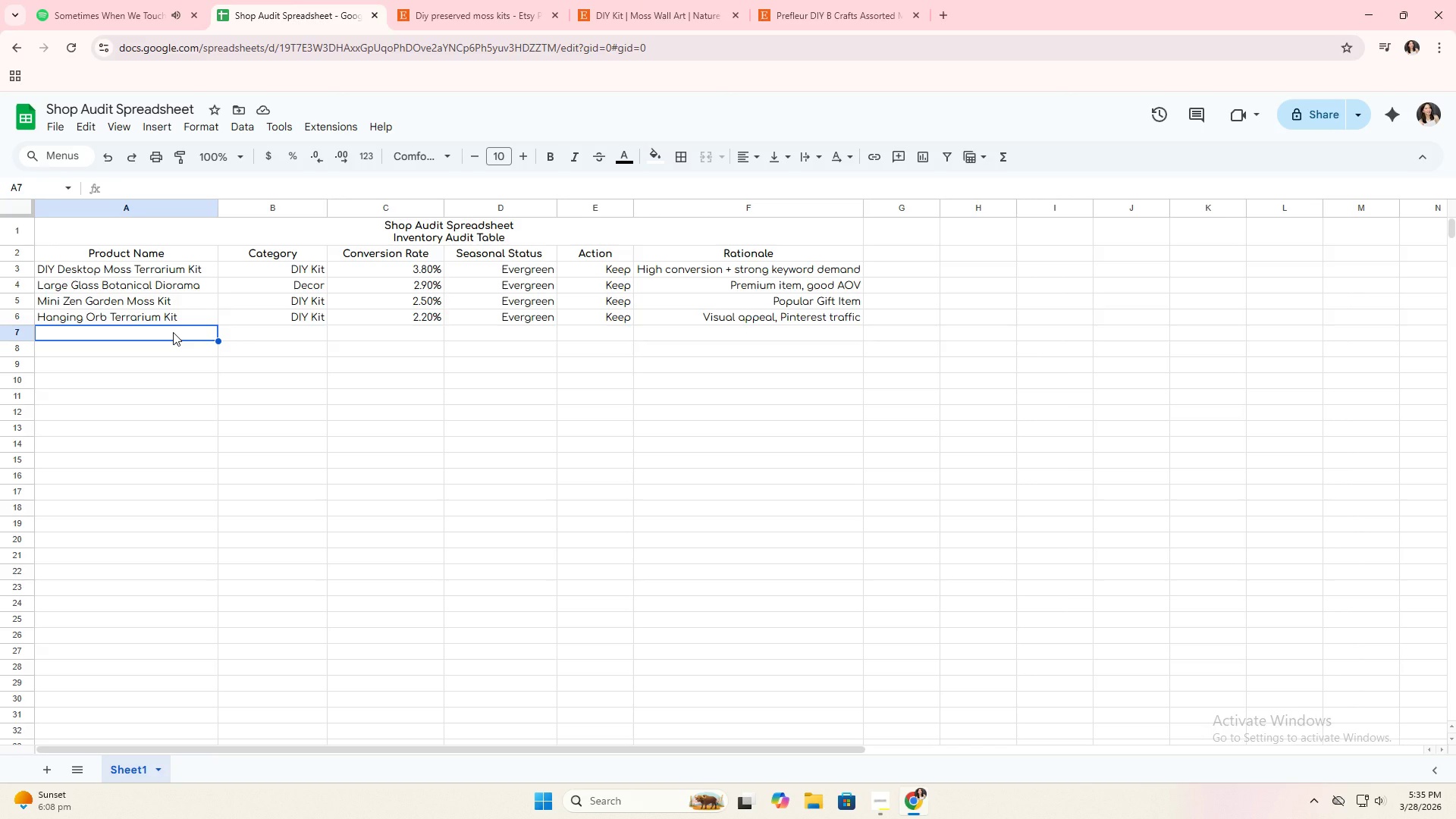 
type(Presev)
key(Backspace)
type(rved )
 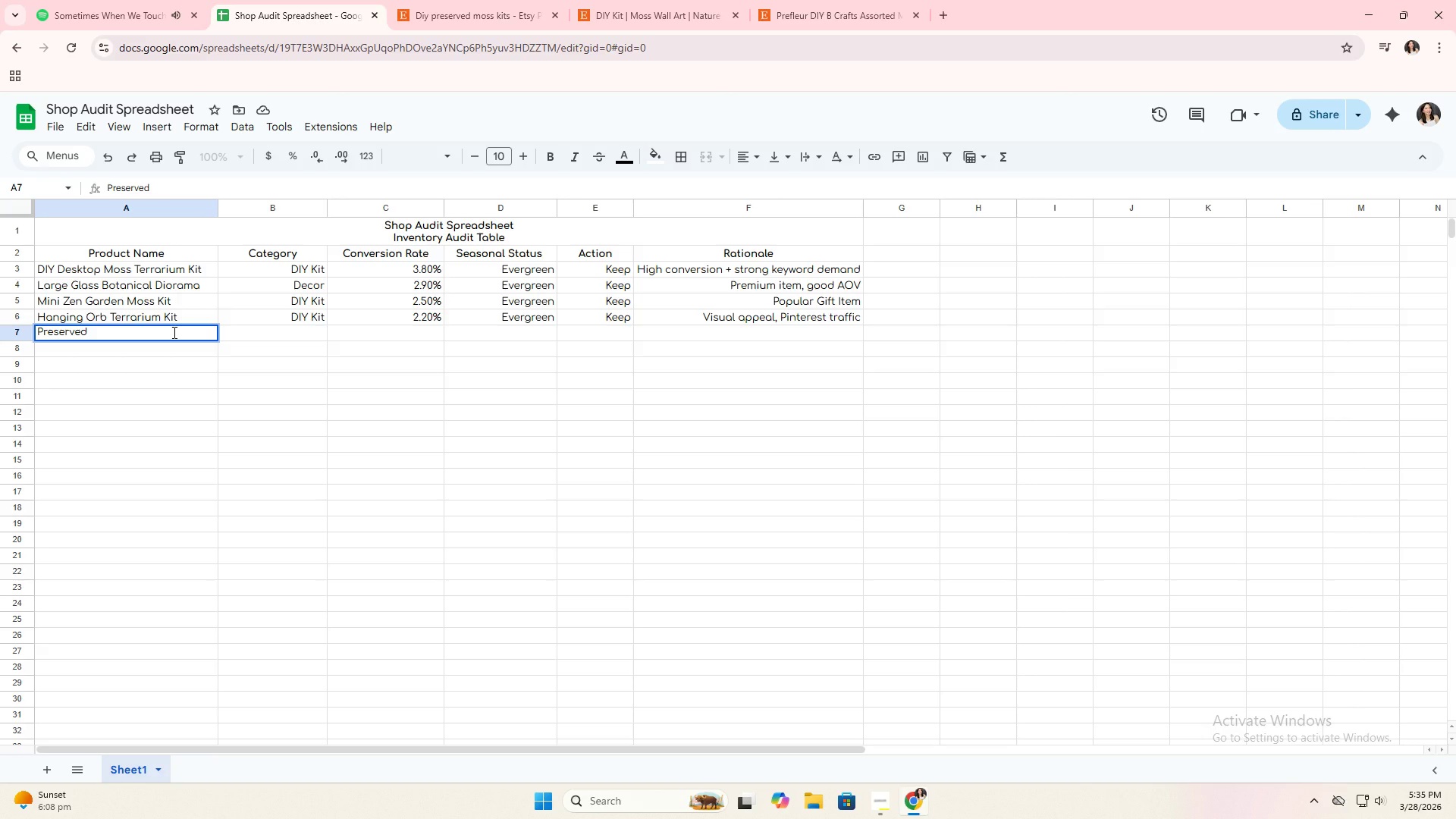 
type(Moss Wall)
key(Tab)
type(Decor)
 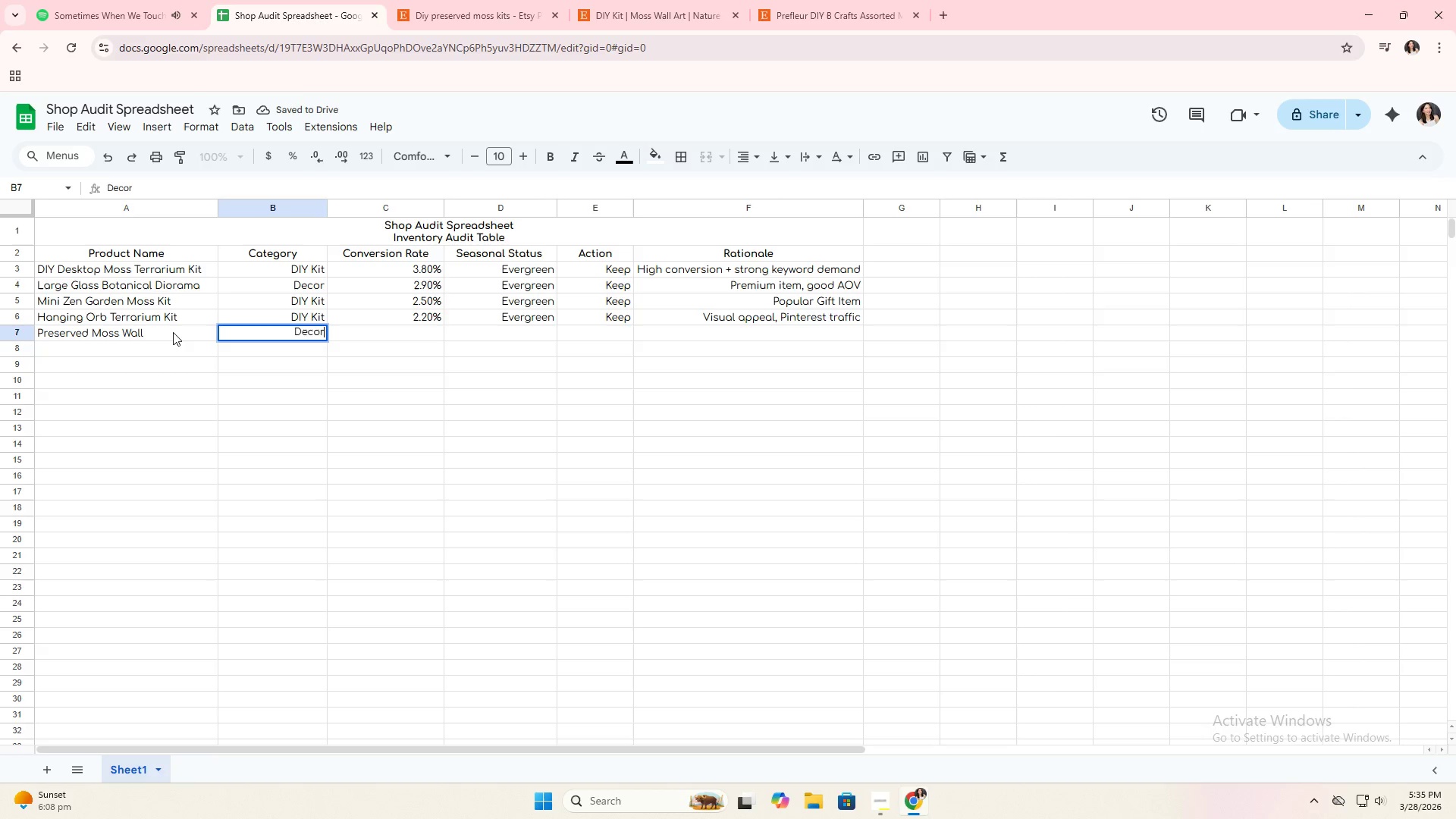 
key(Enter)
 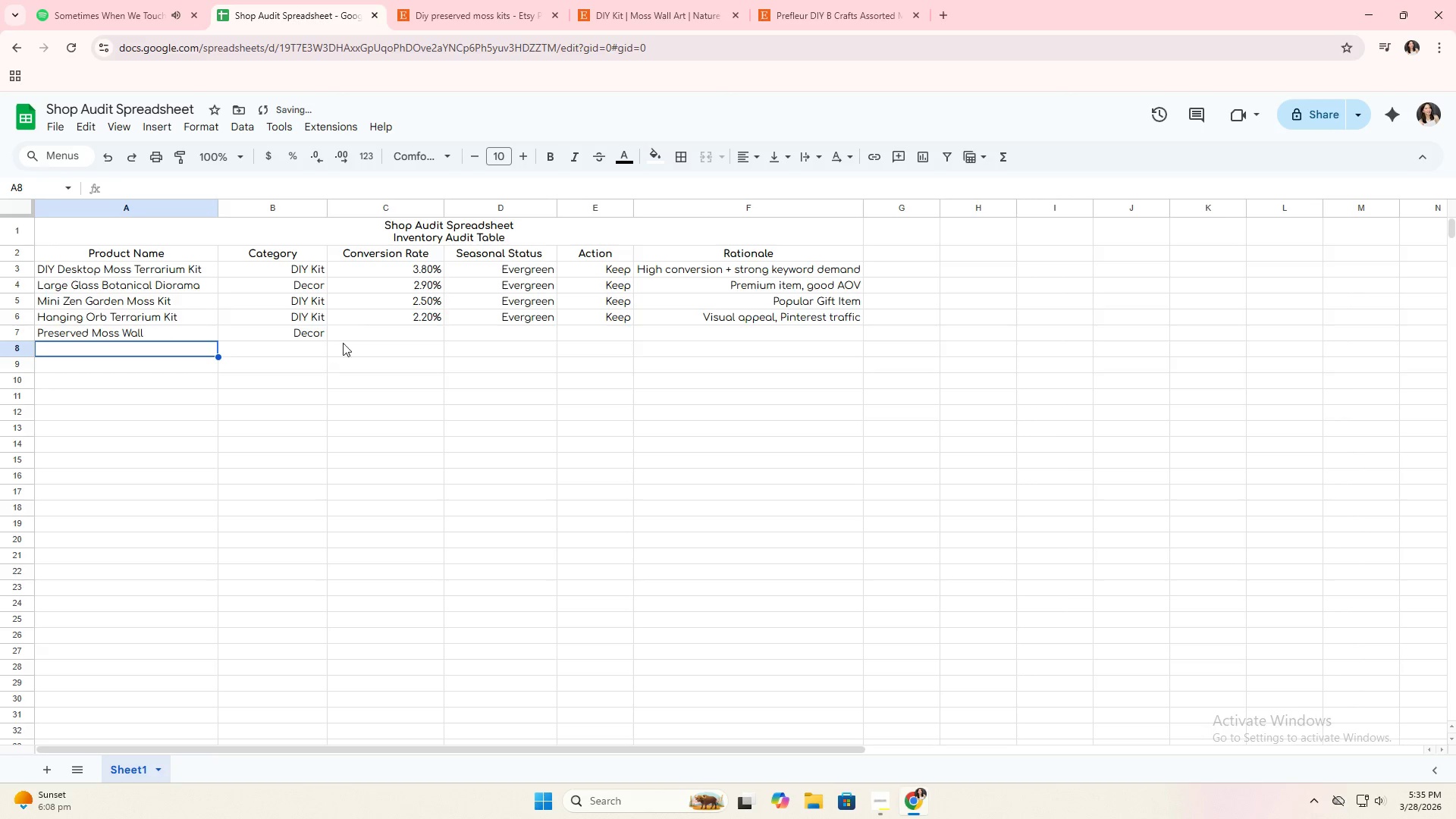 
left_click([366, 328])
 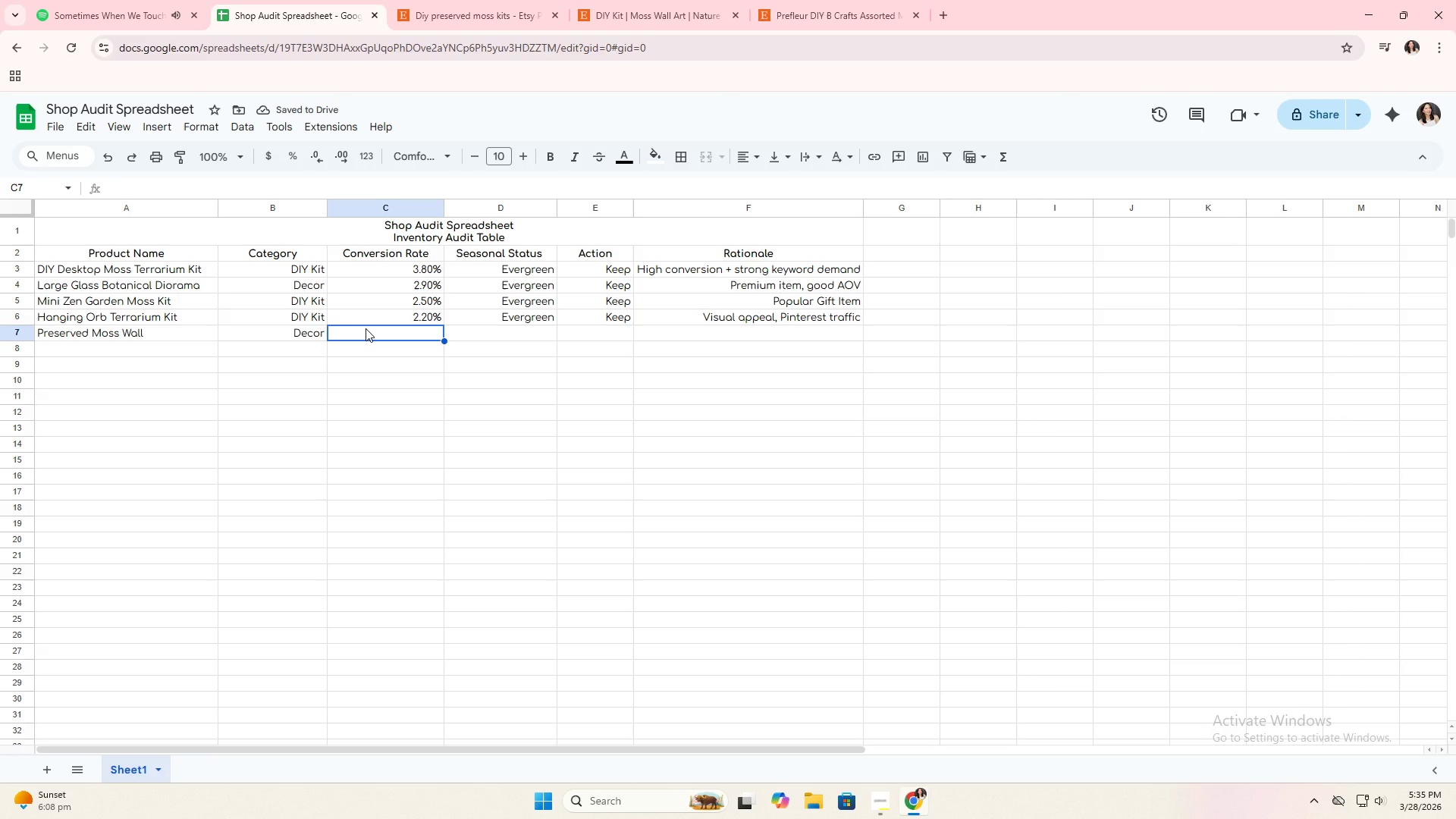 
type(3.1%)
 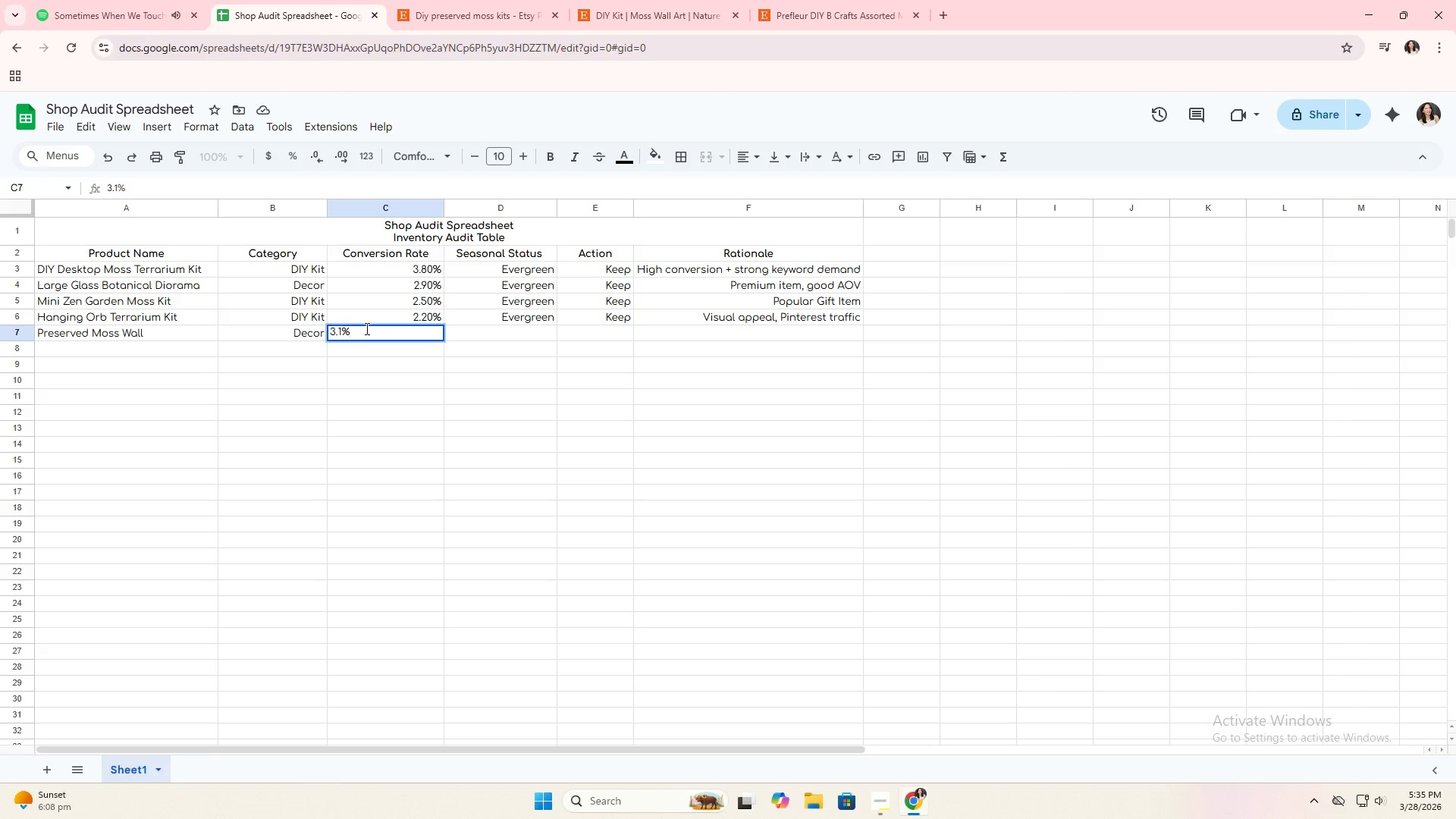 
key(Enter)
 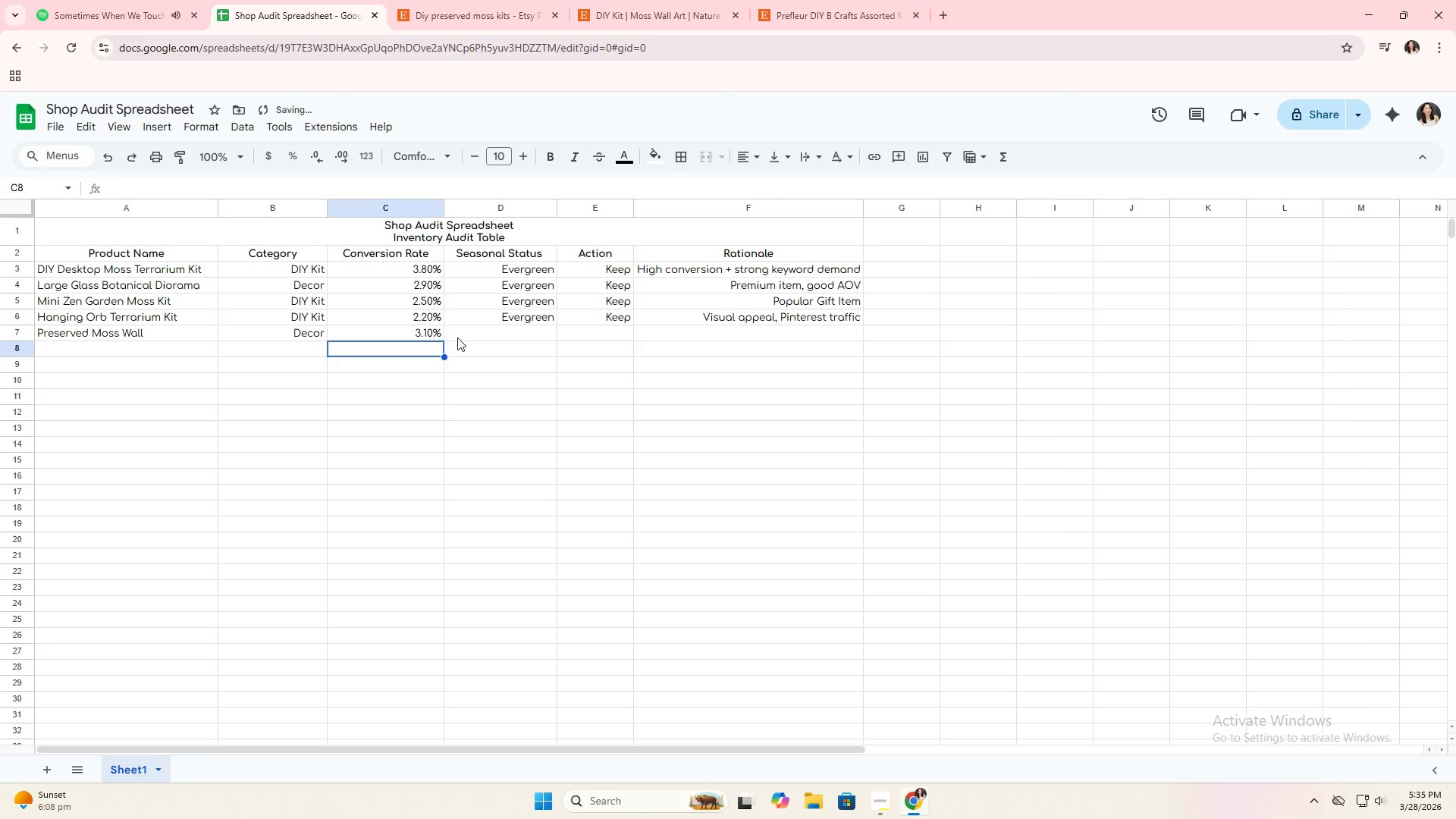 
left_click([479, 335])
 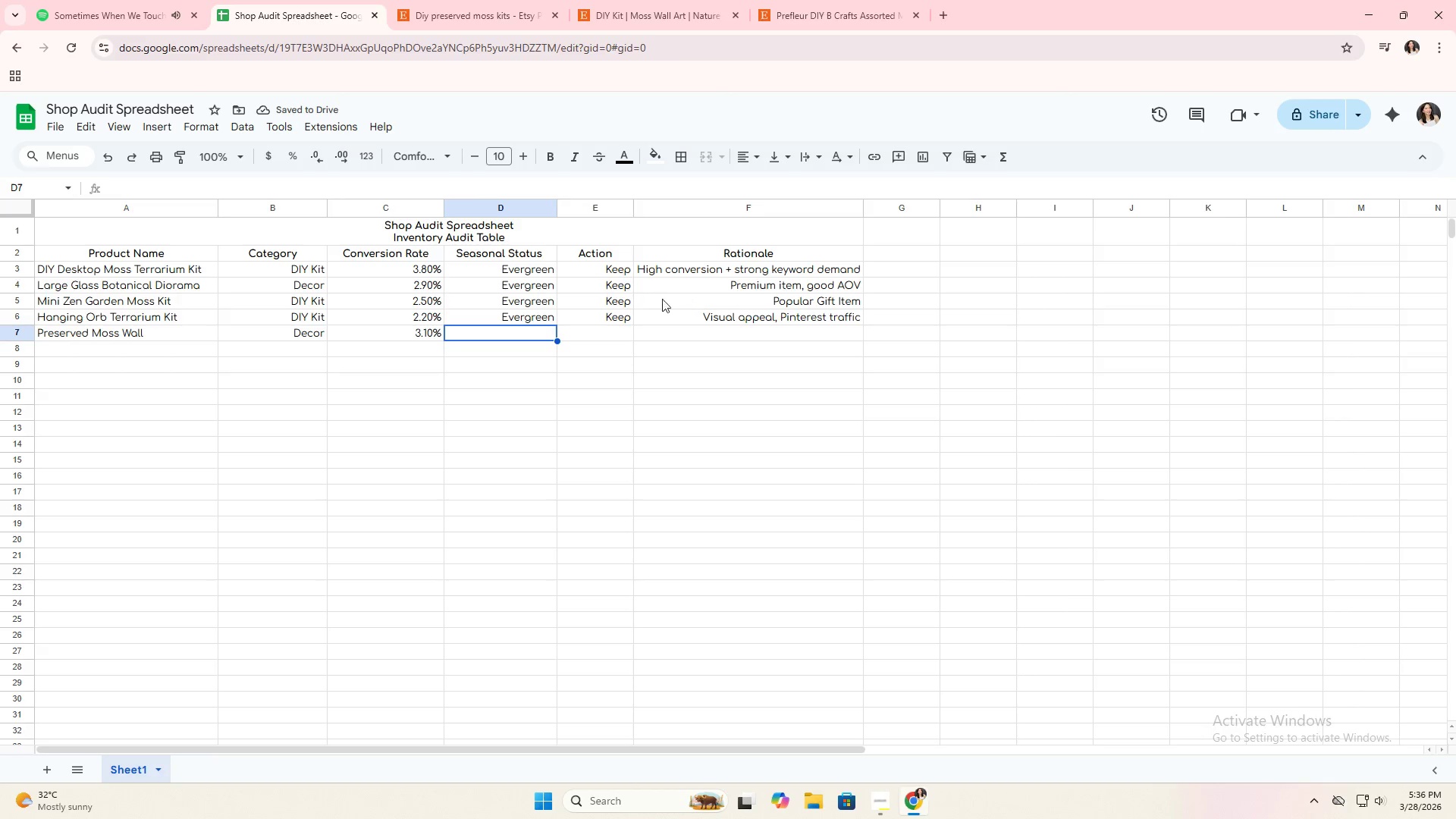 
left_click([533, 317])
 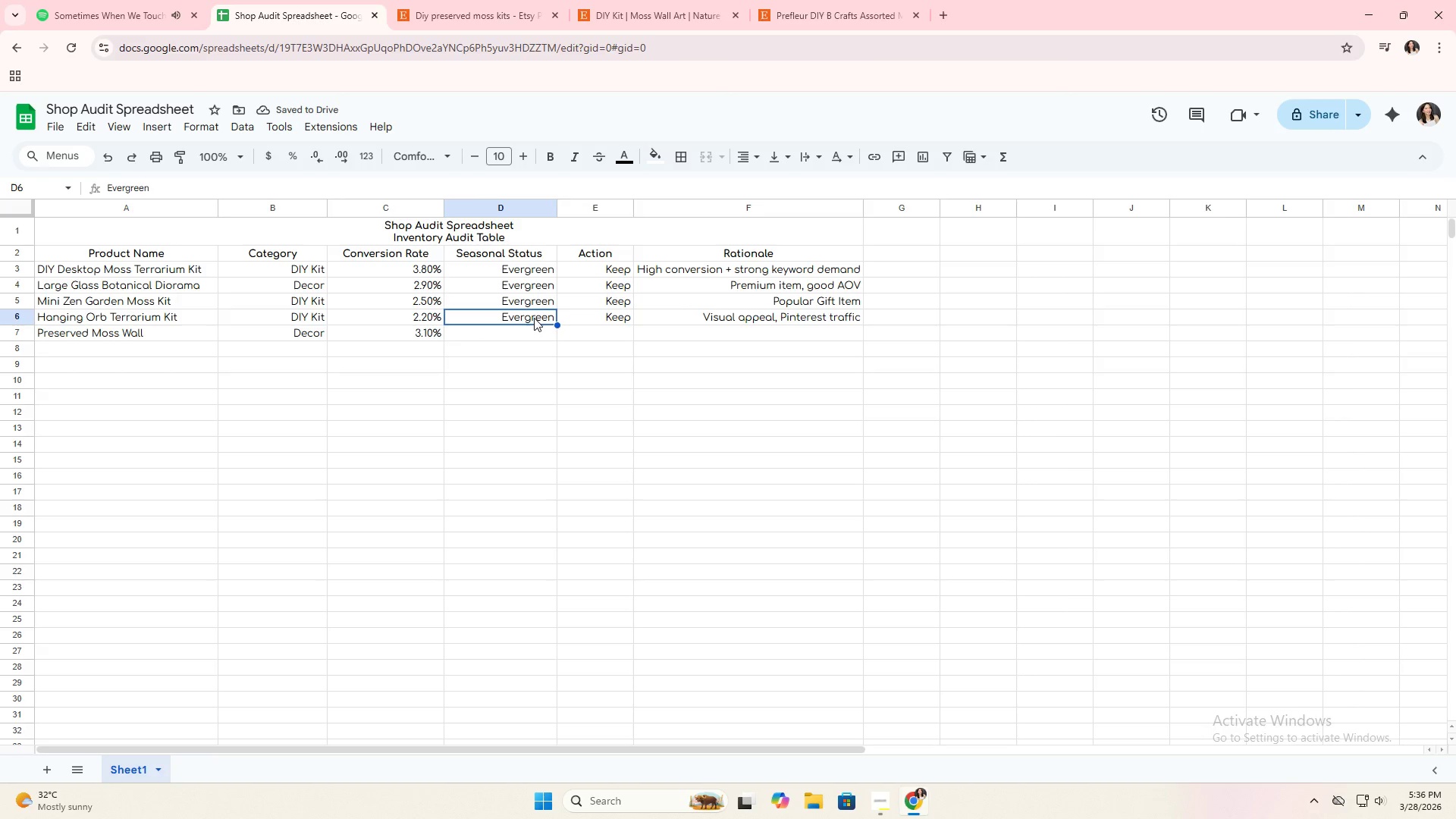 
key(Control+C)
 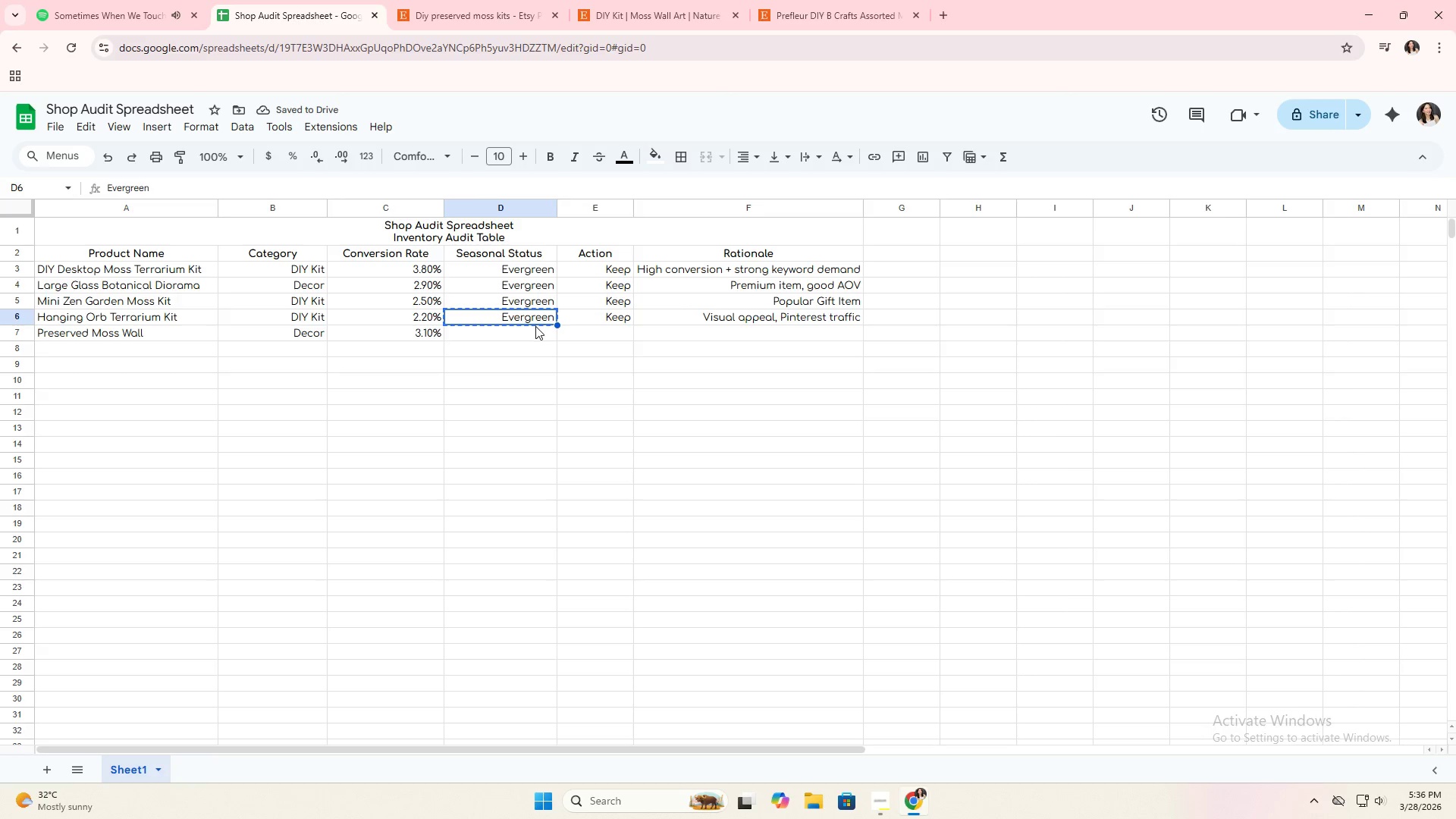 
left_click([535, 326])
 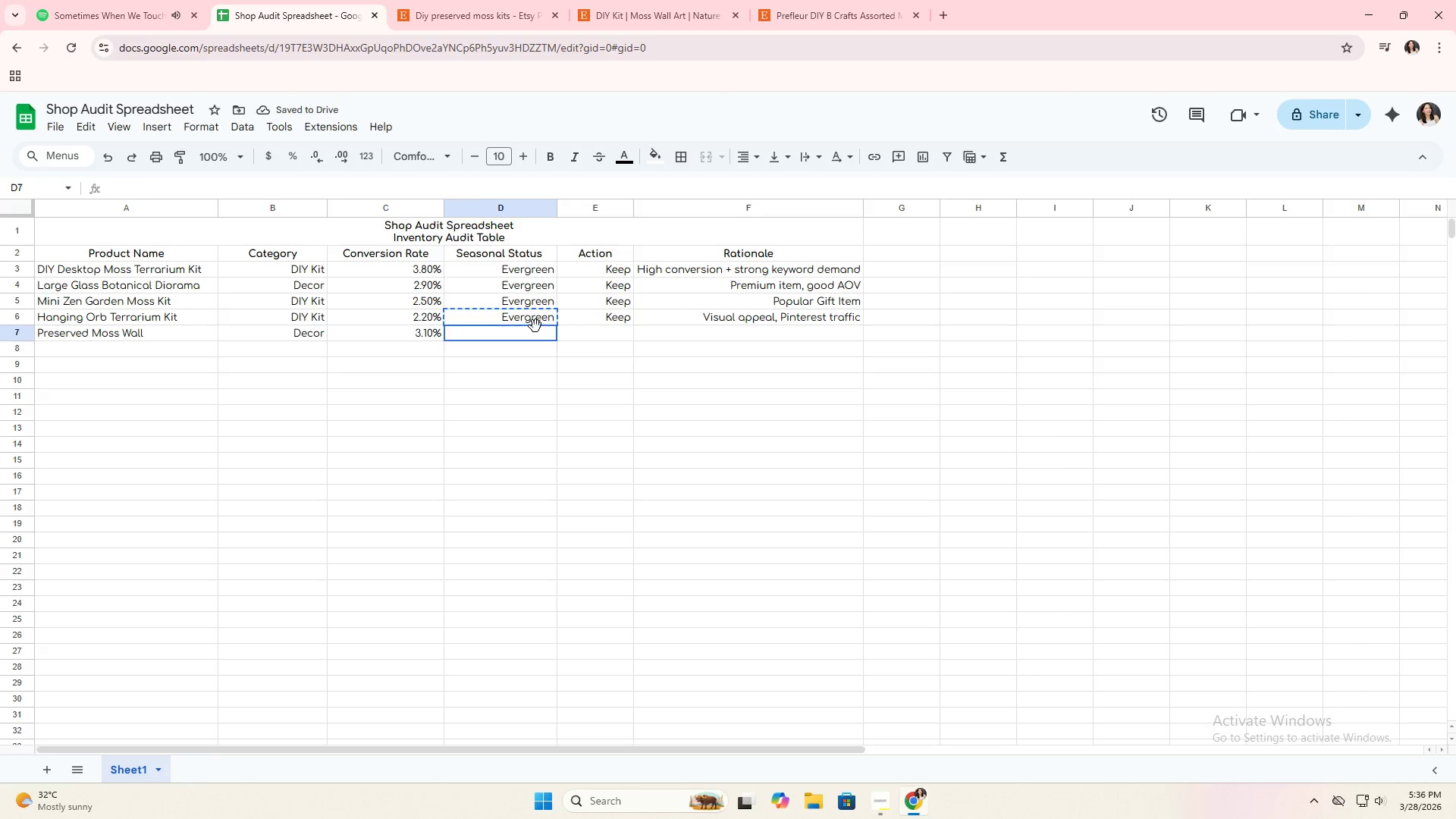 
key(Control+ControlLeft)
 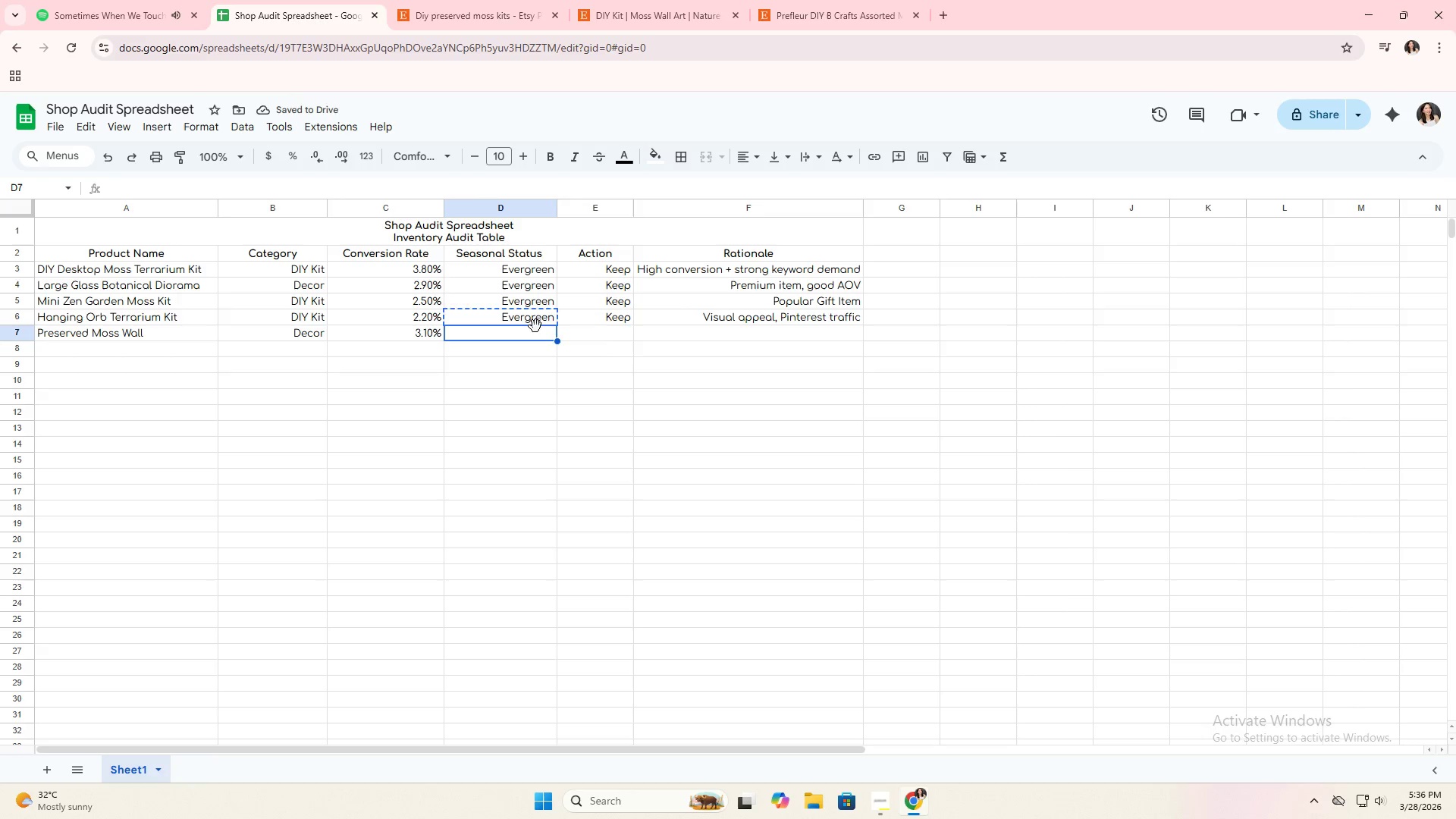 
key(Control+V)
 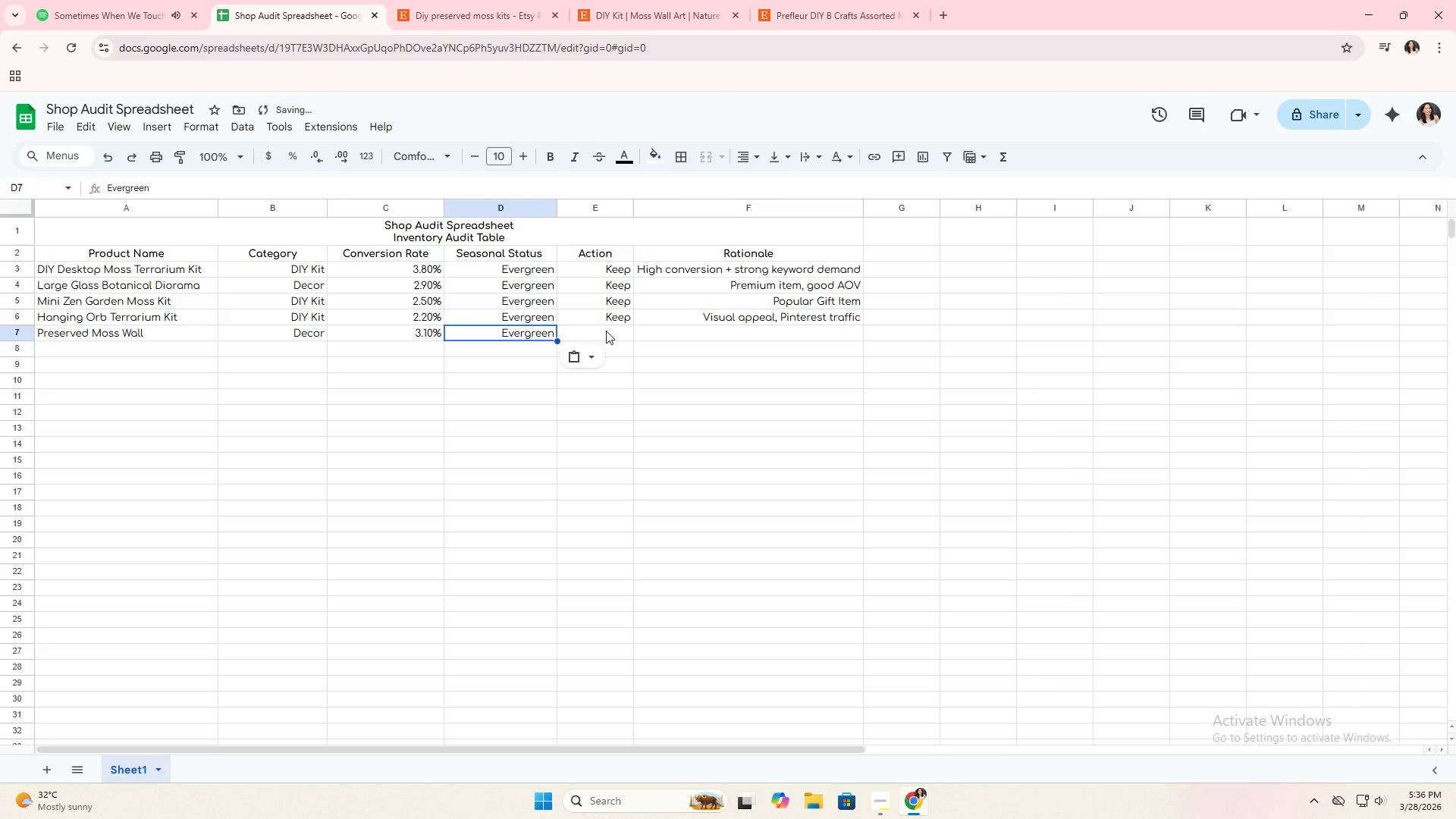 
double_click([606, 331])
 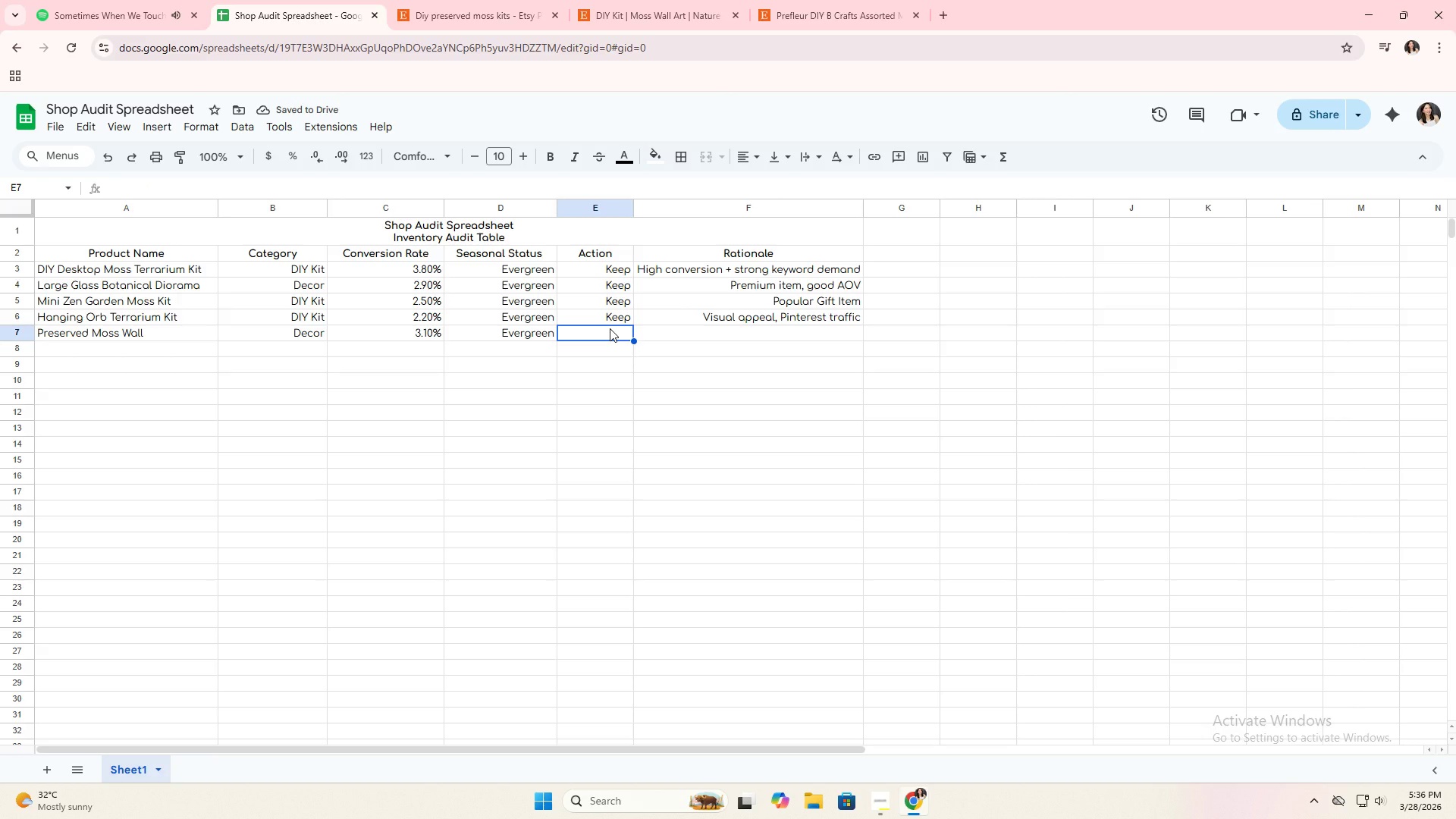 
type(Keep)
 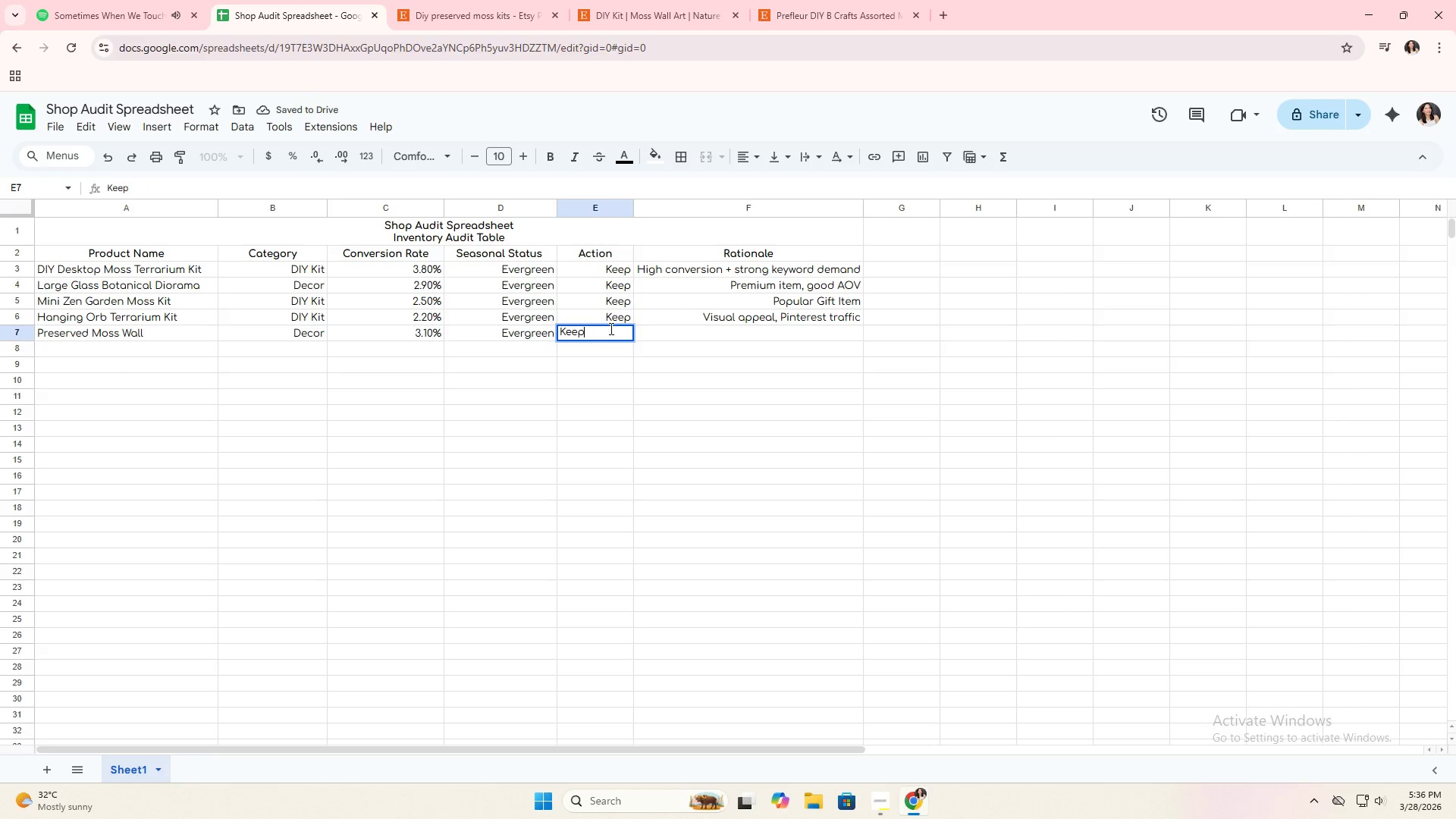 
key(Enter)
 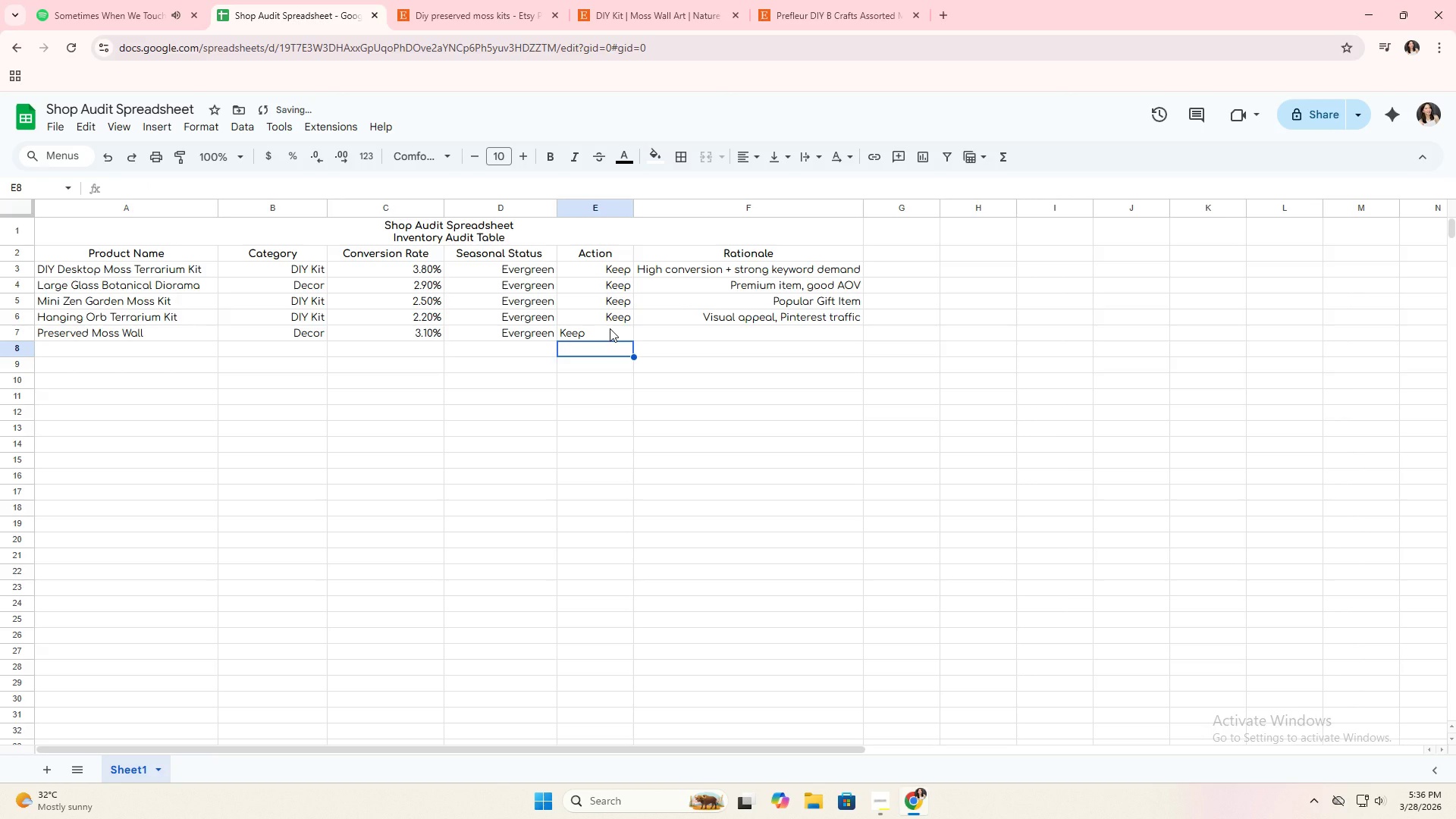 
left_click([610, 328])
 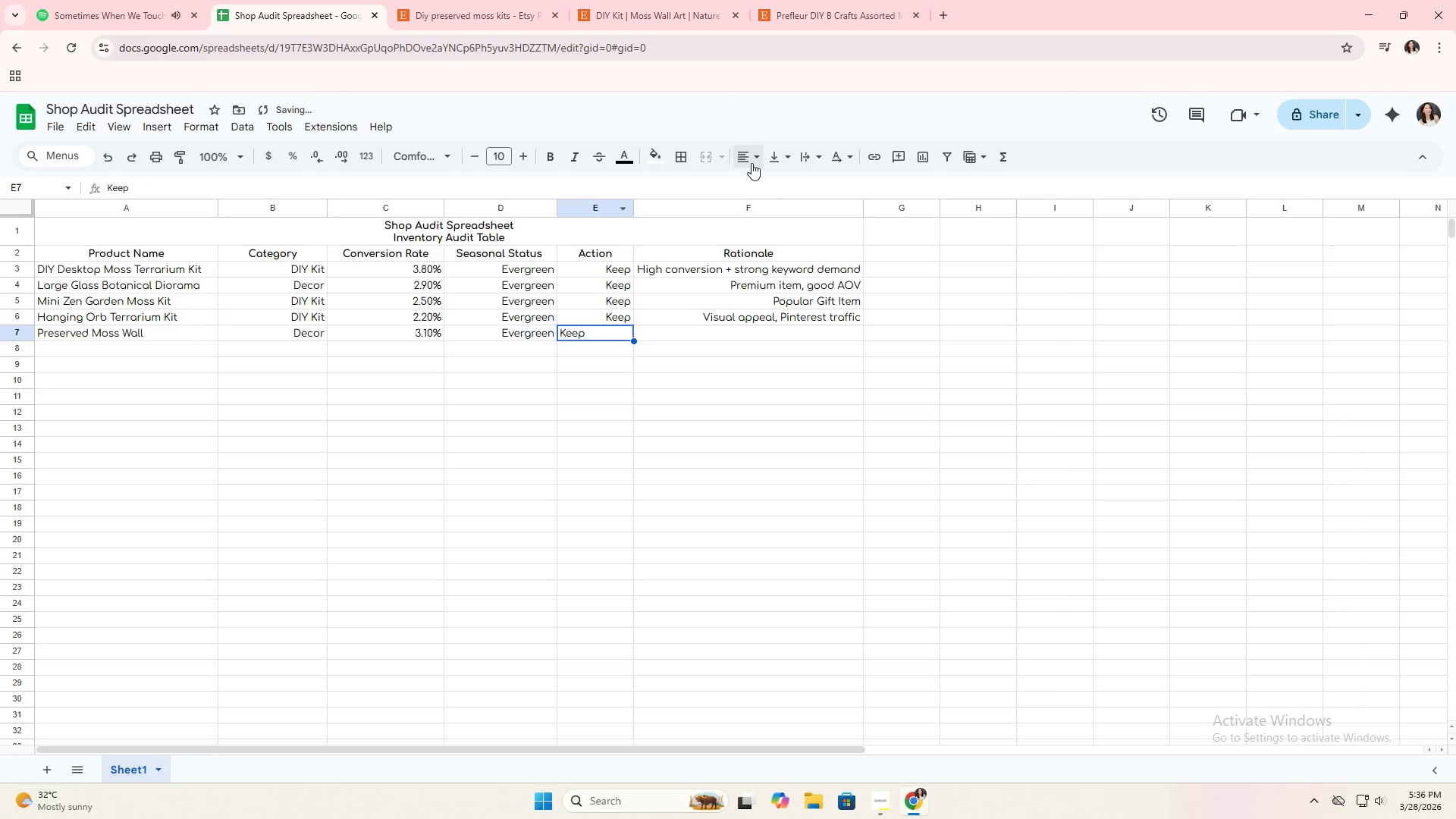 
left_click([755, 160])
 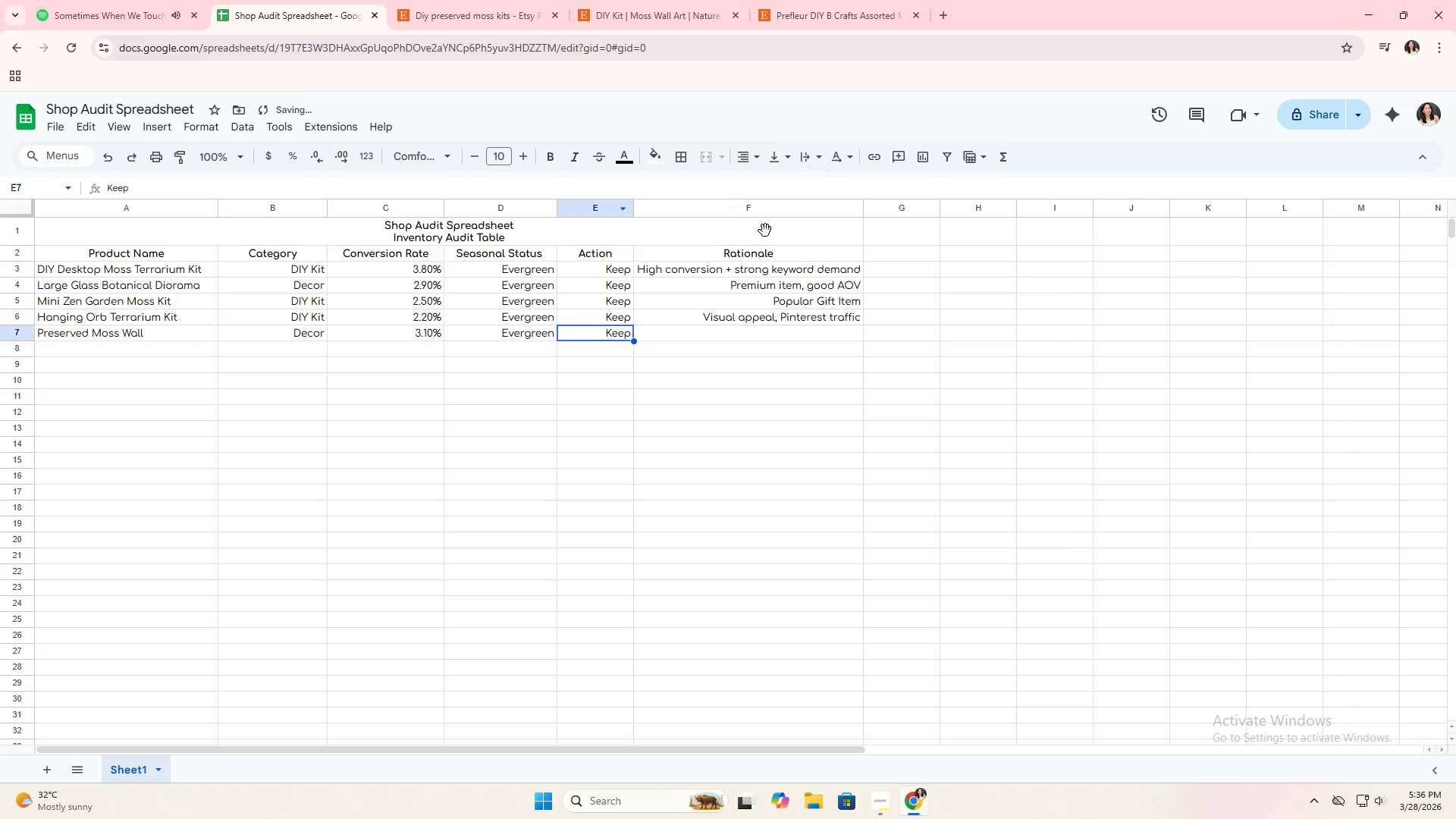 
double_click([680, 333])
 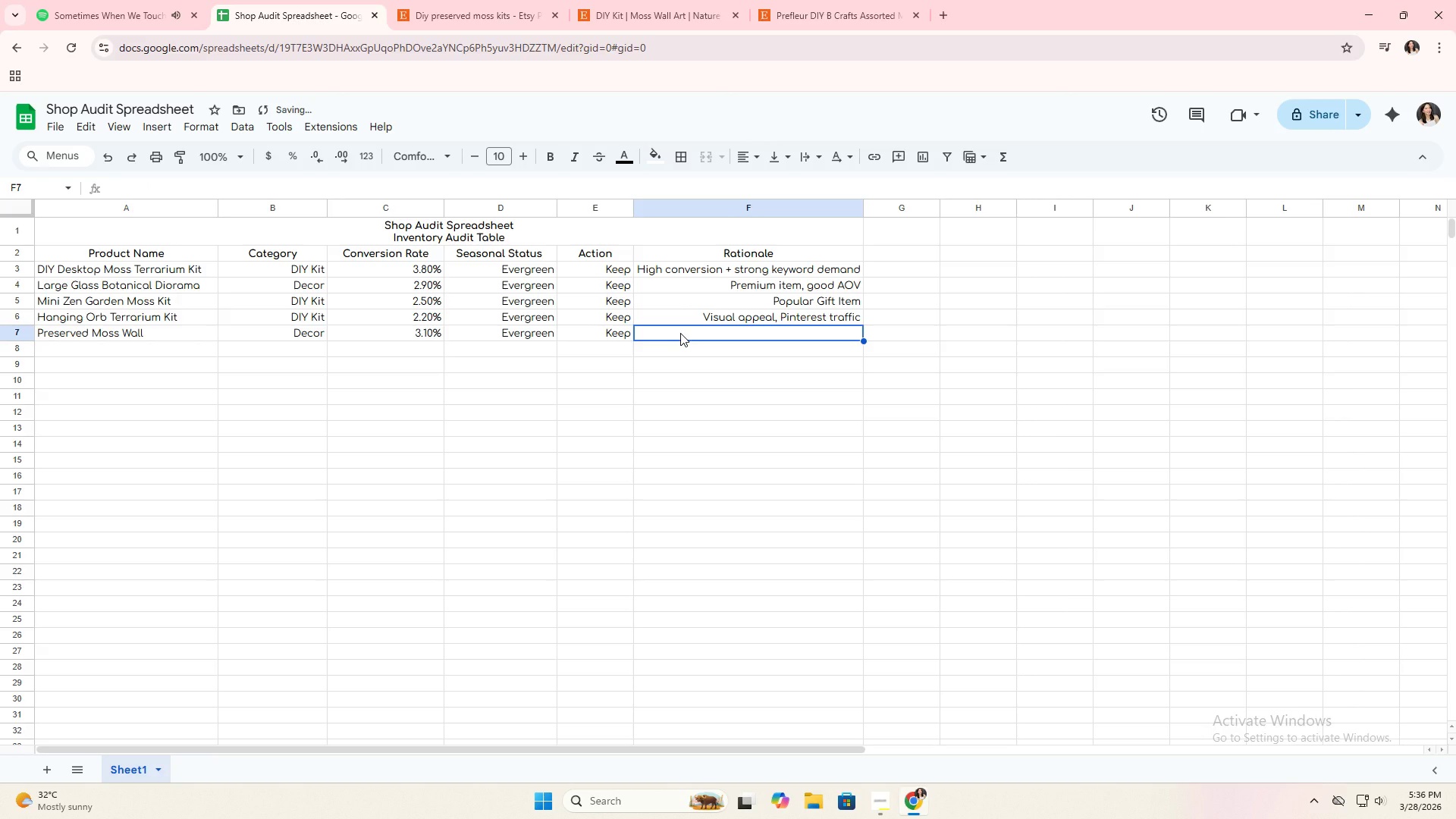 
type(Trending Home )
key(Backspace)
key(Backspace)
key(Backspace)
key(Backspace)
key(Backspace)
type(home decor niv)
key(Backspace)
type(che)
 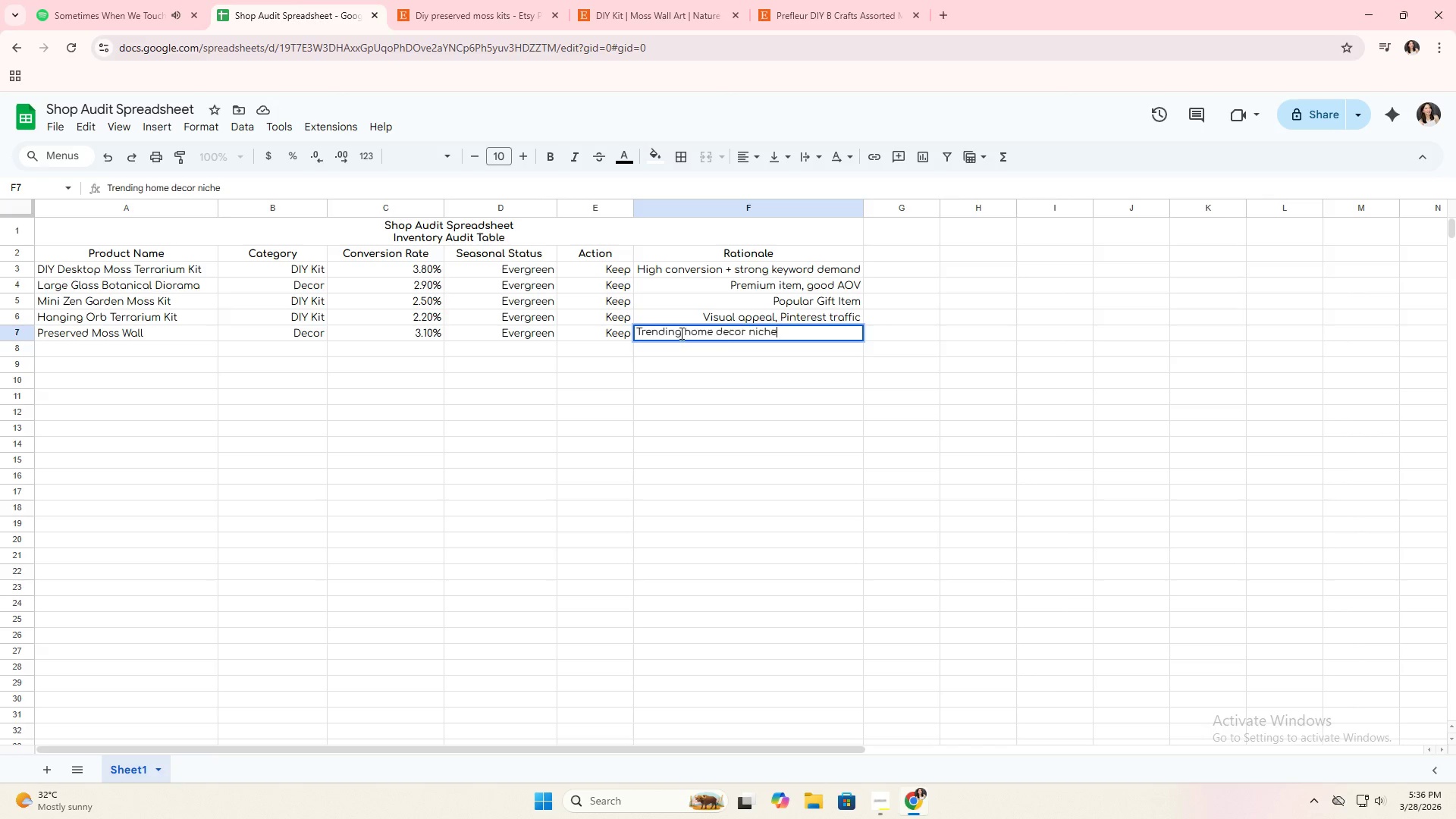 
key(Enter)
 